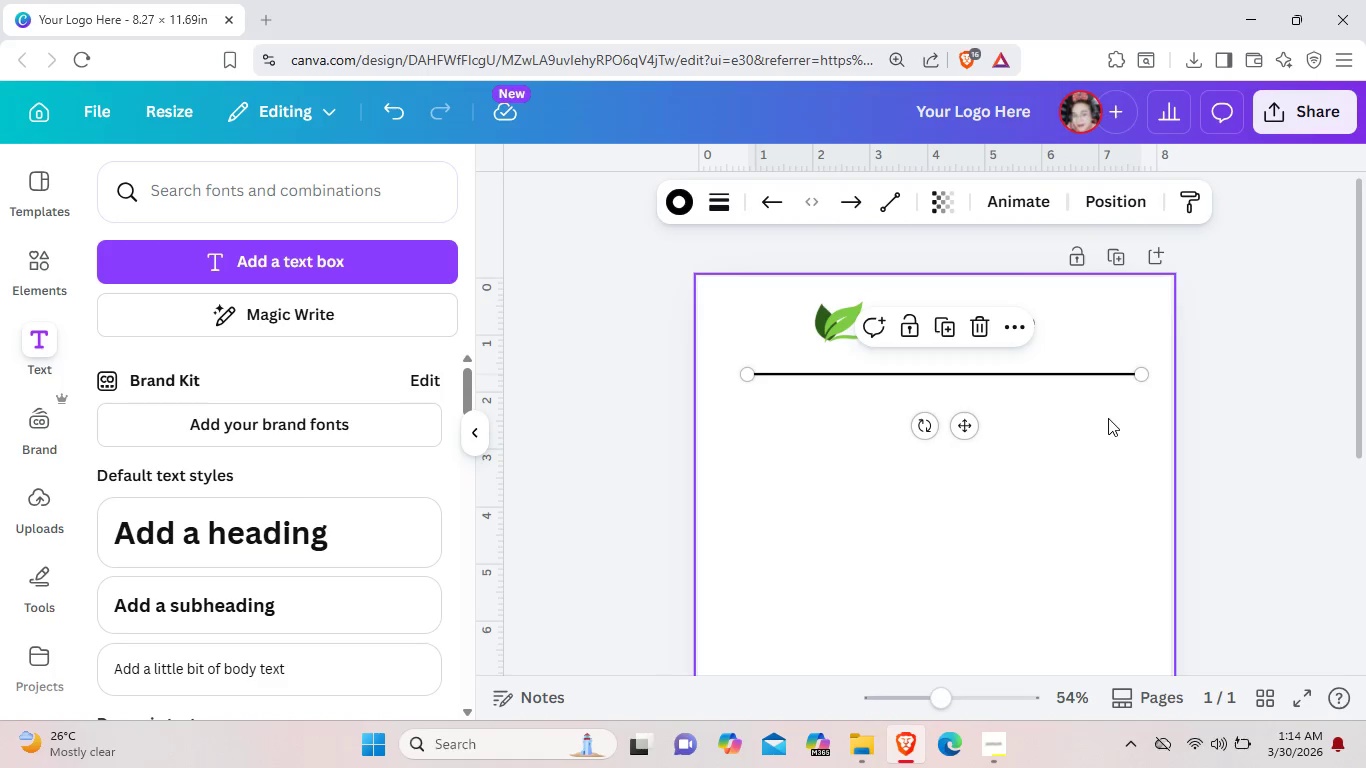 
left_click([1108, 418])
 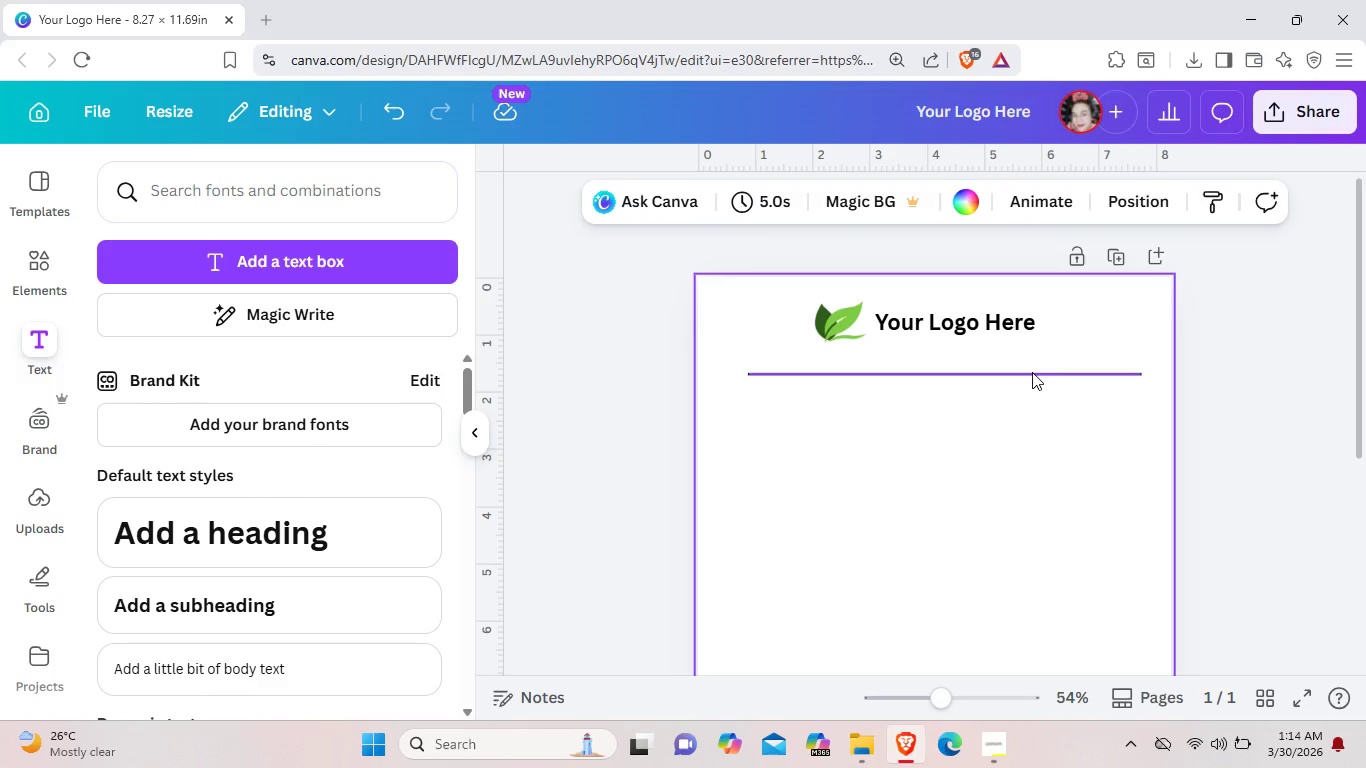 
left_click([1032, 372])
 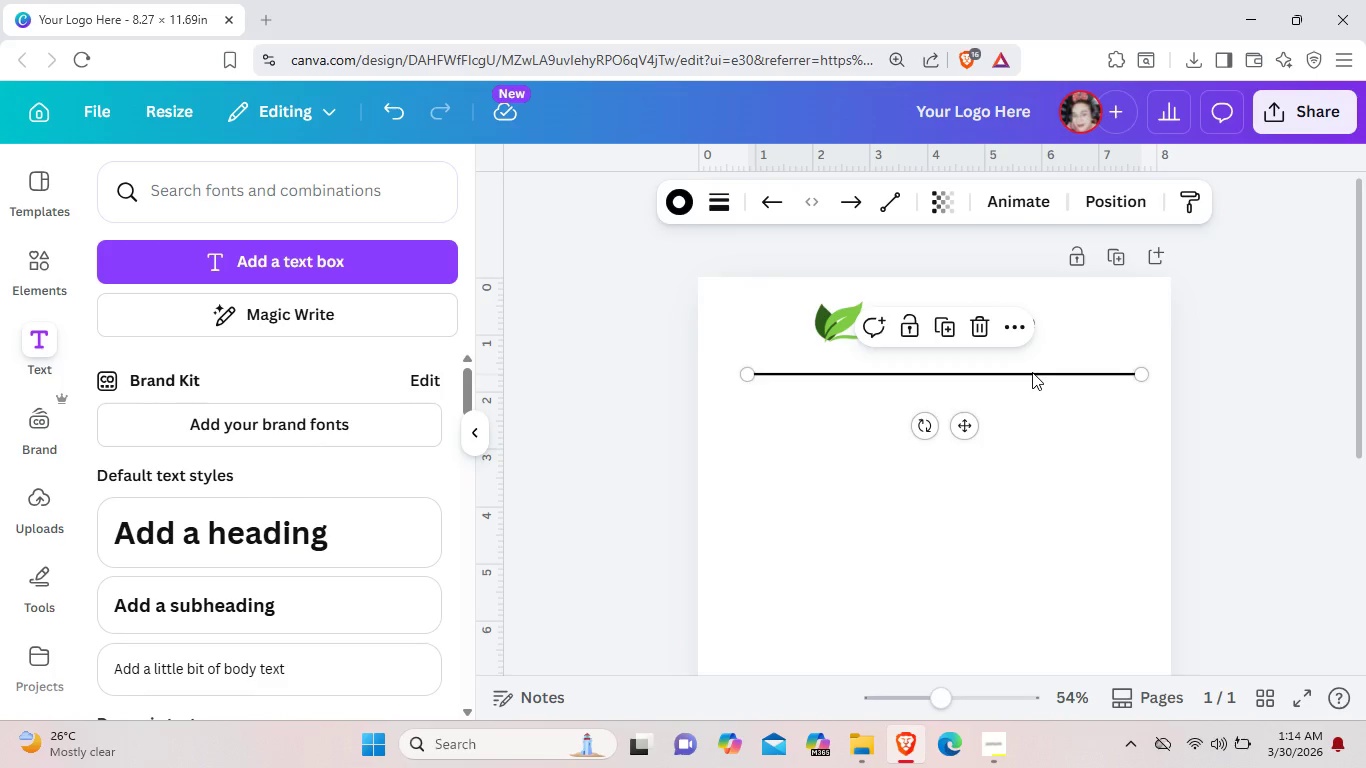 
key(ArrowLeft)
 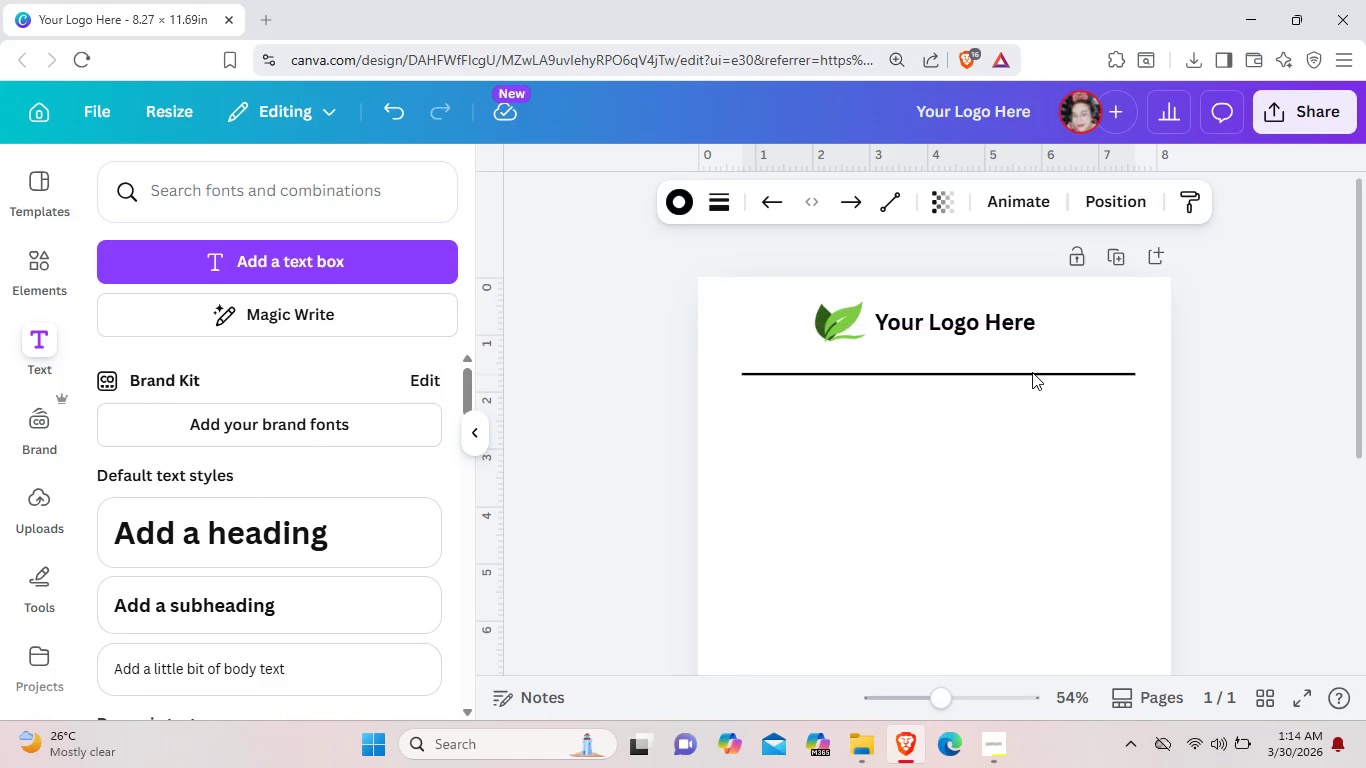 
key(ArrowLeft)
 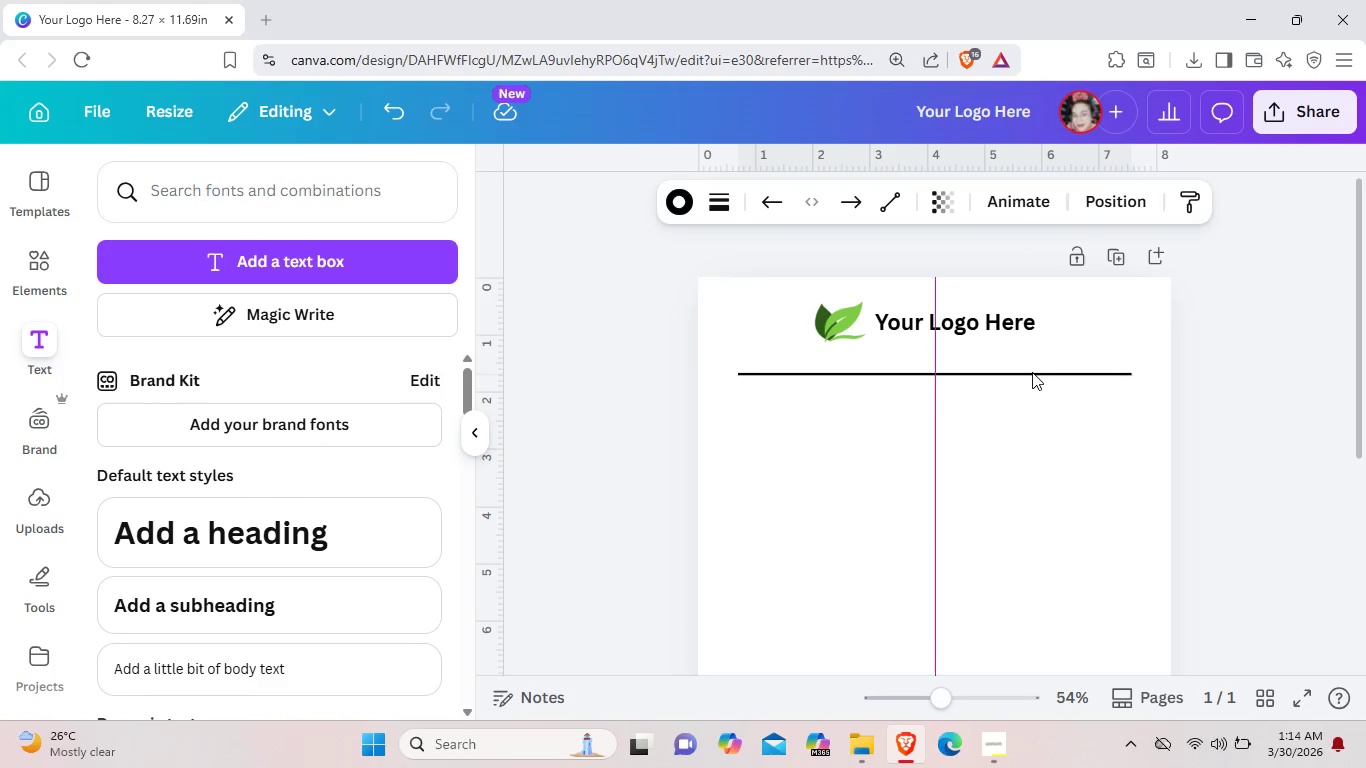 
key(ArrowLeft)
 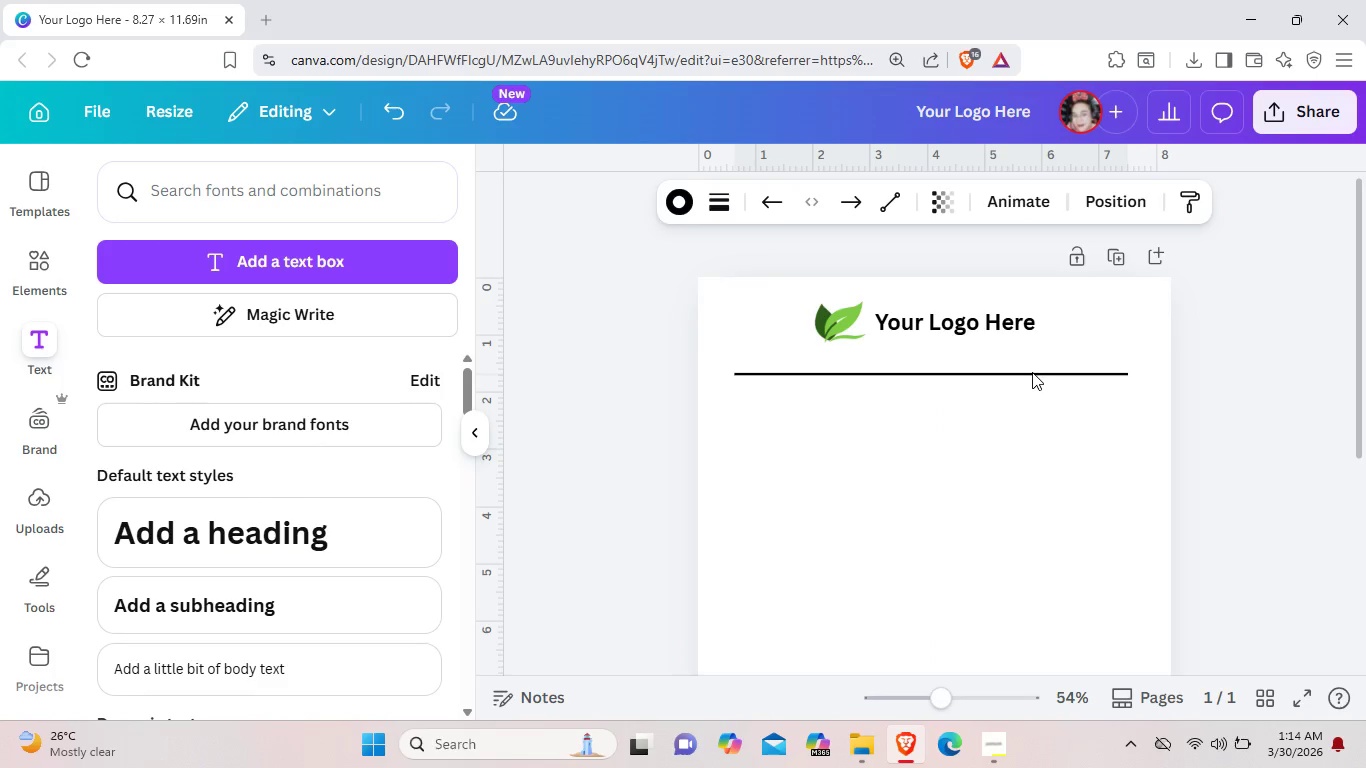 
key(ArrowLeft)
 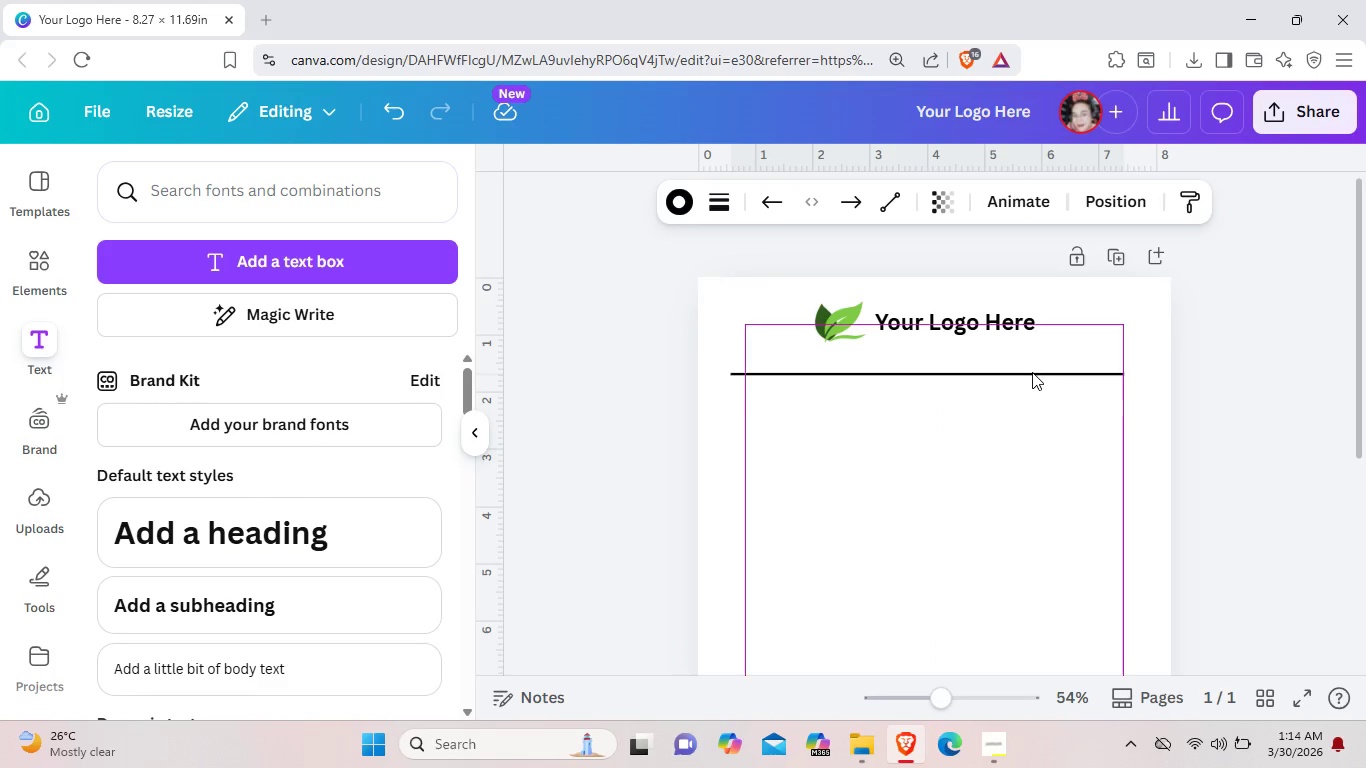 
key(ArrowLeft)
 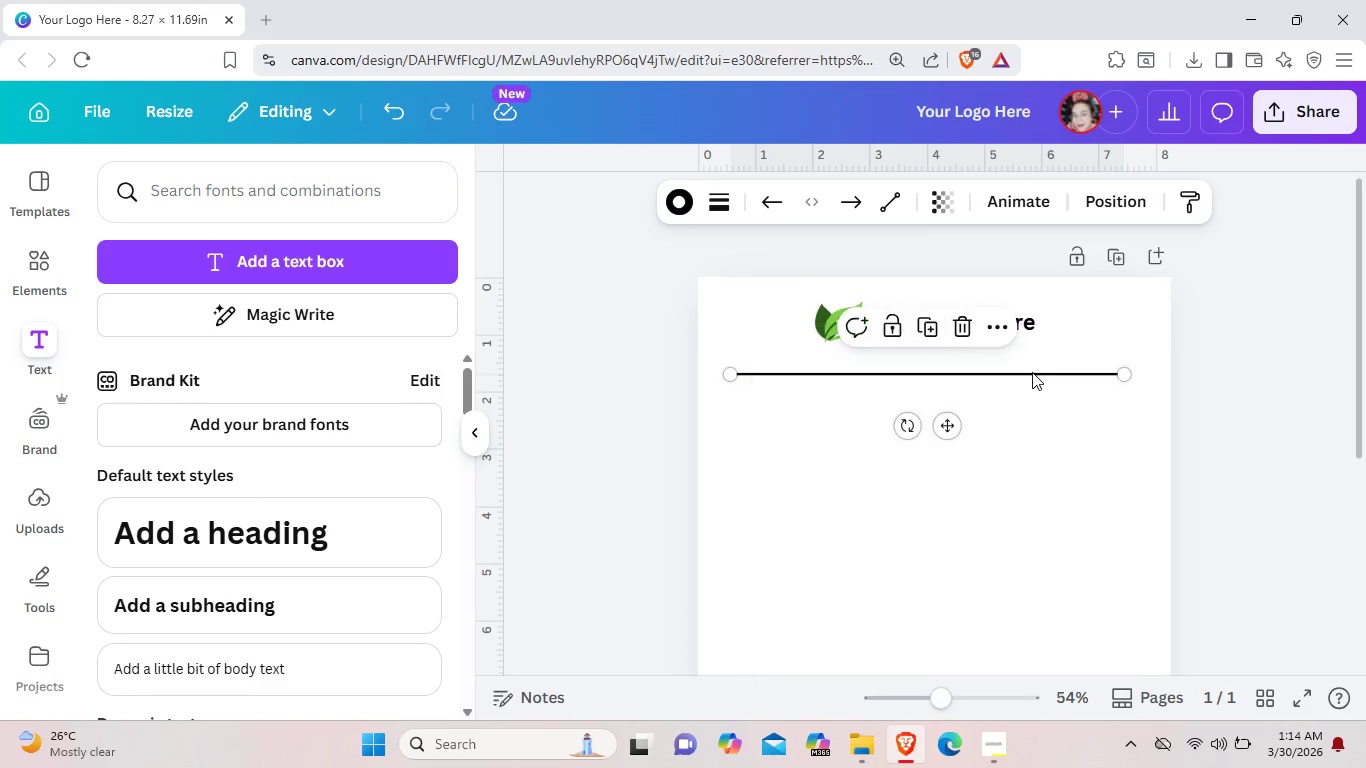 
key(ArrowRight)
 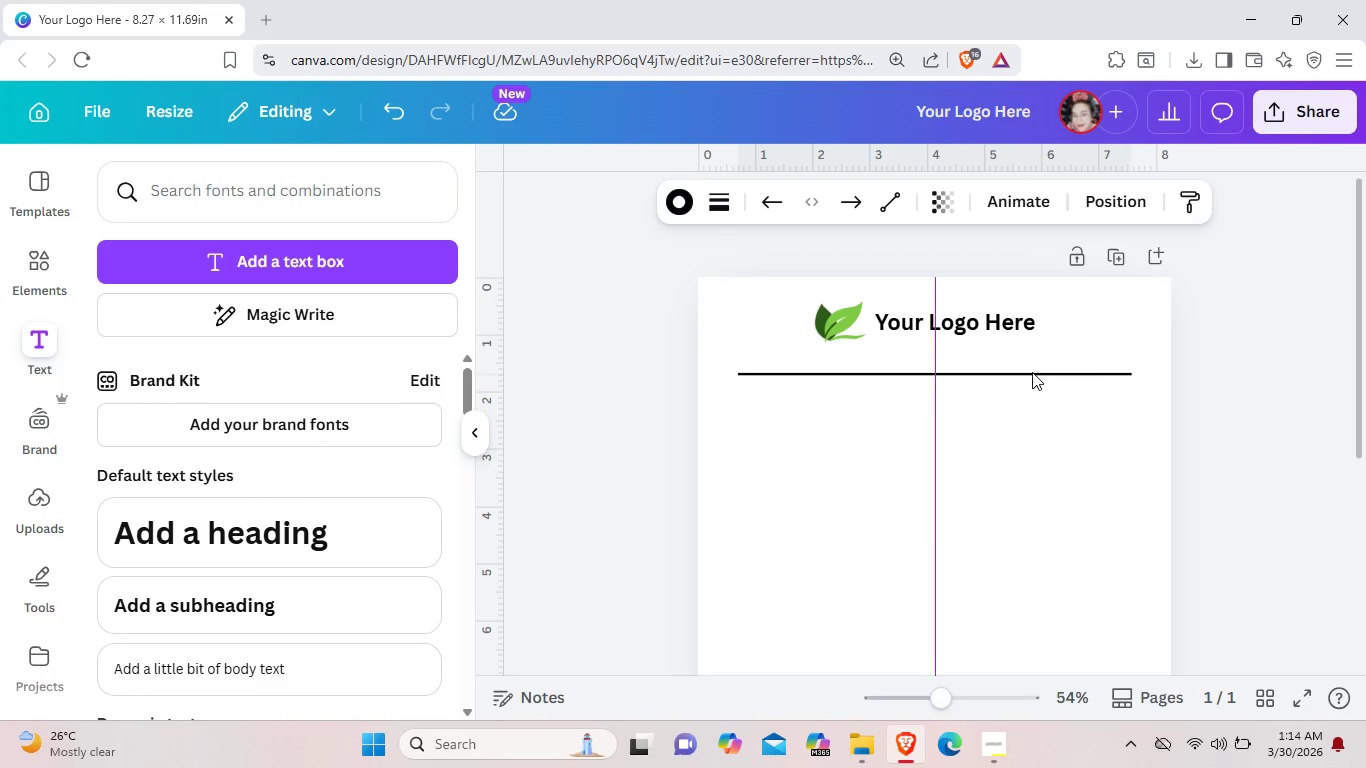 
key(ArrowRight)
 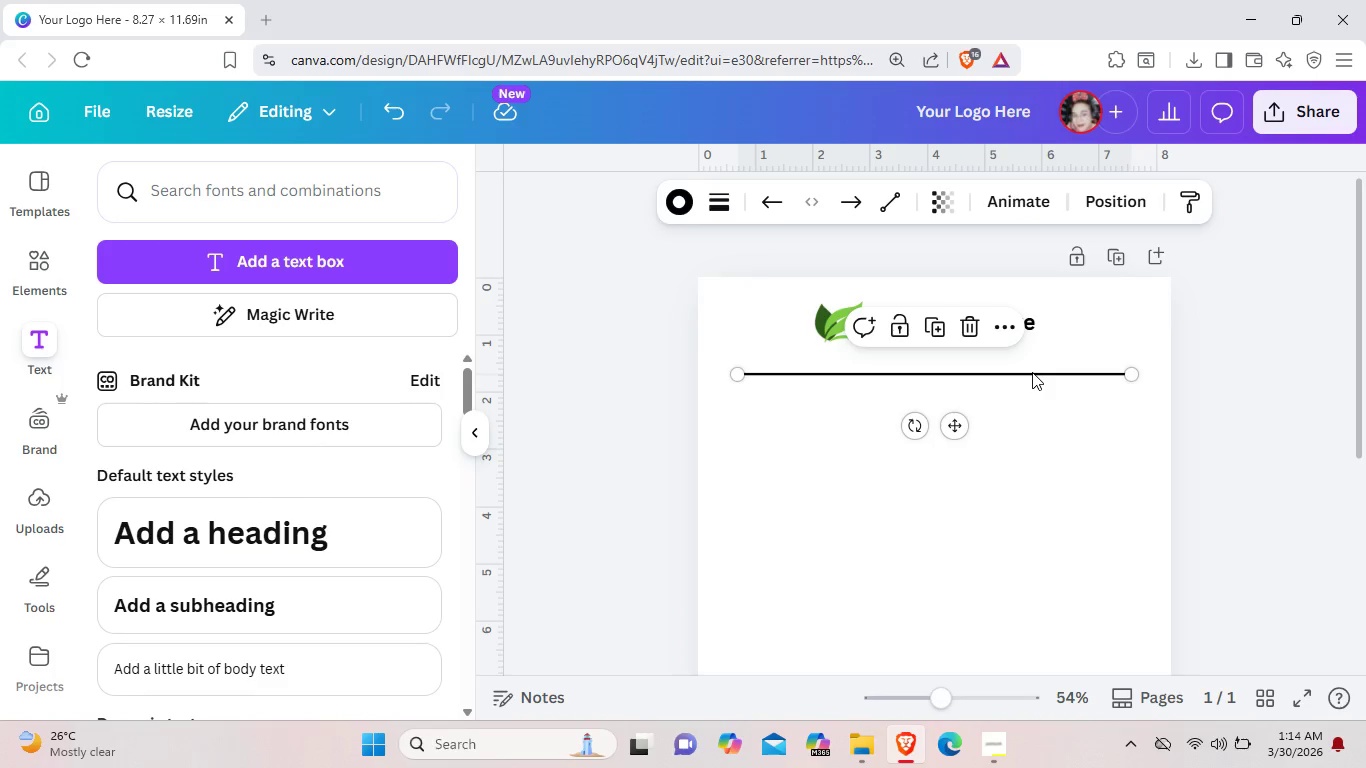 
left_click([1032, 372])
 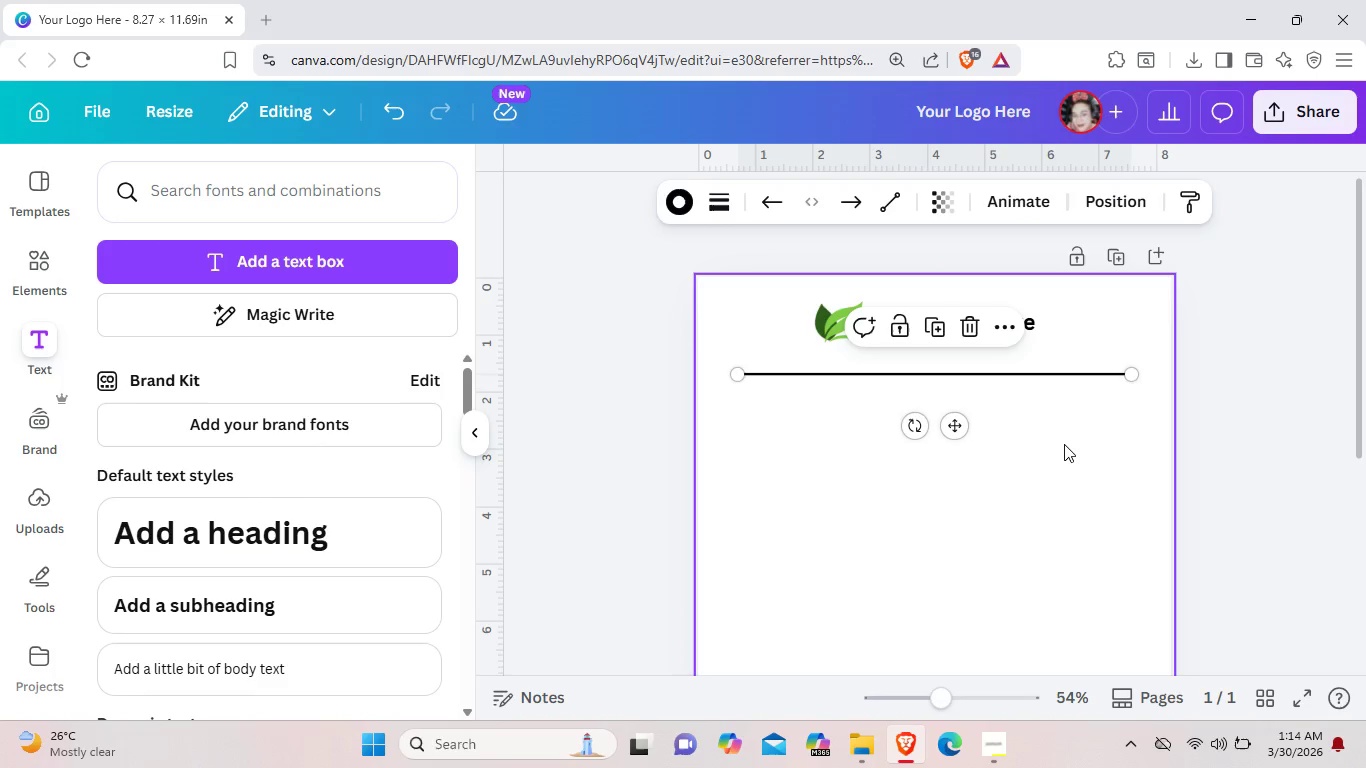 
double_click([1064, 444])
 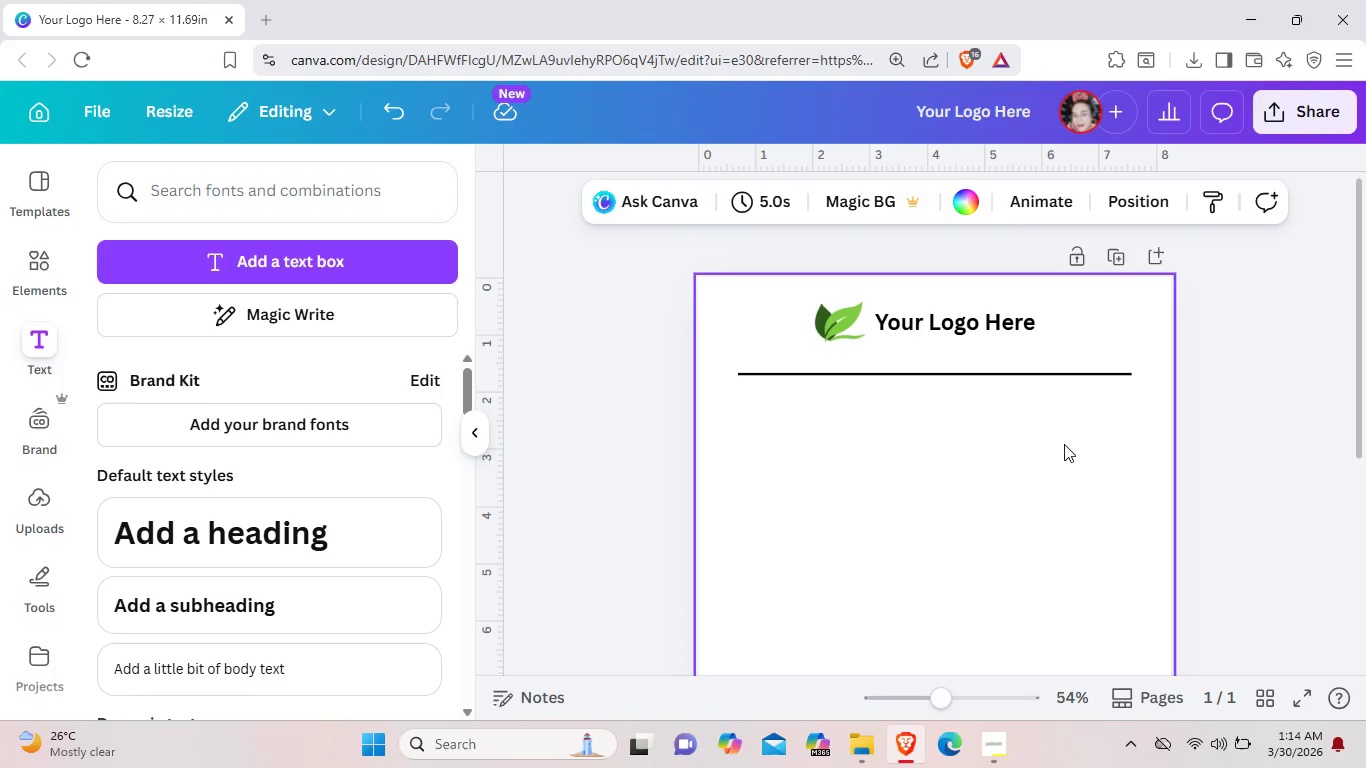 
wait(5.73)
 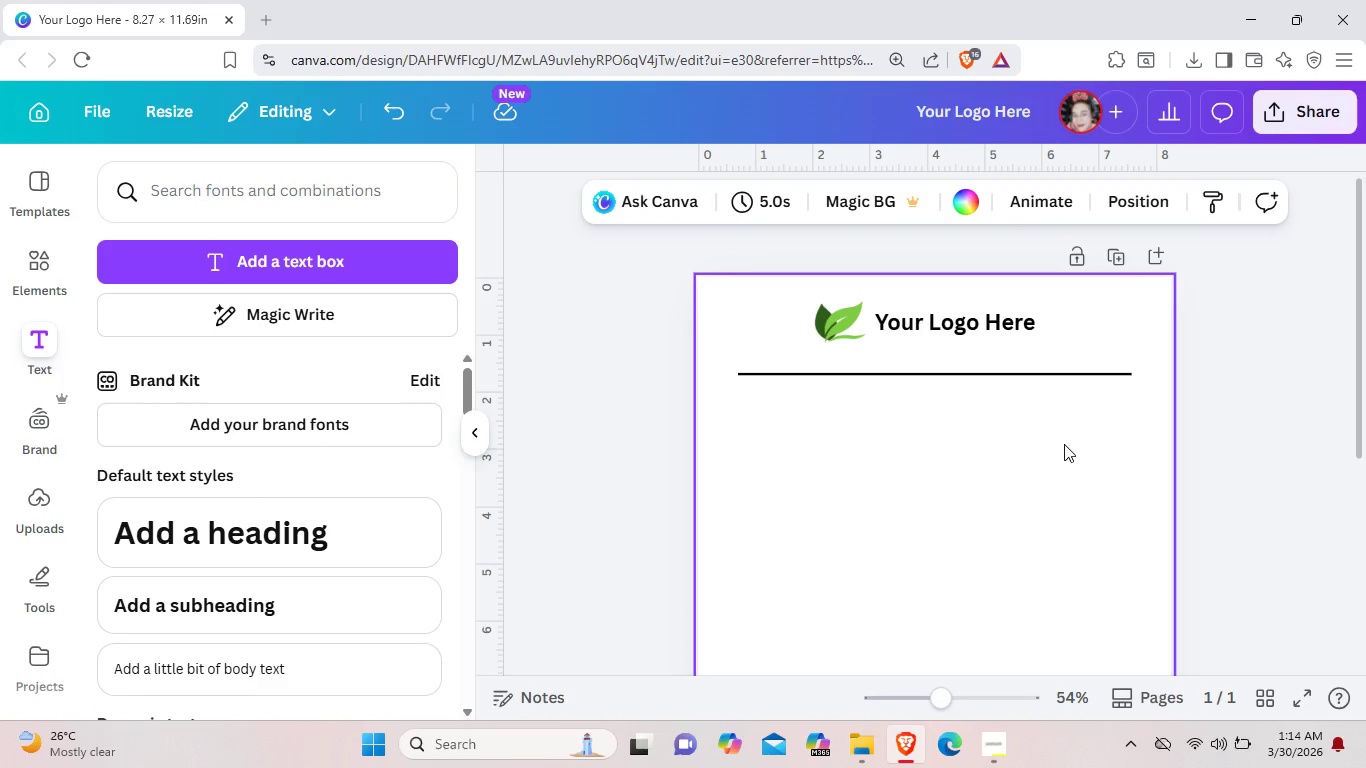 
left_click([350, 599])
 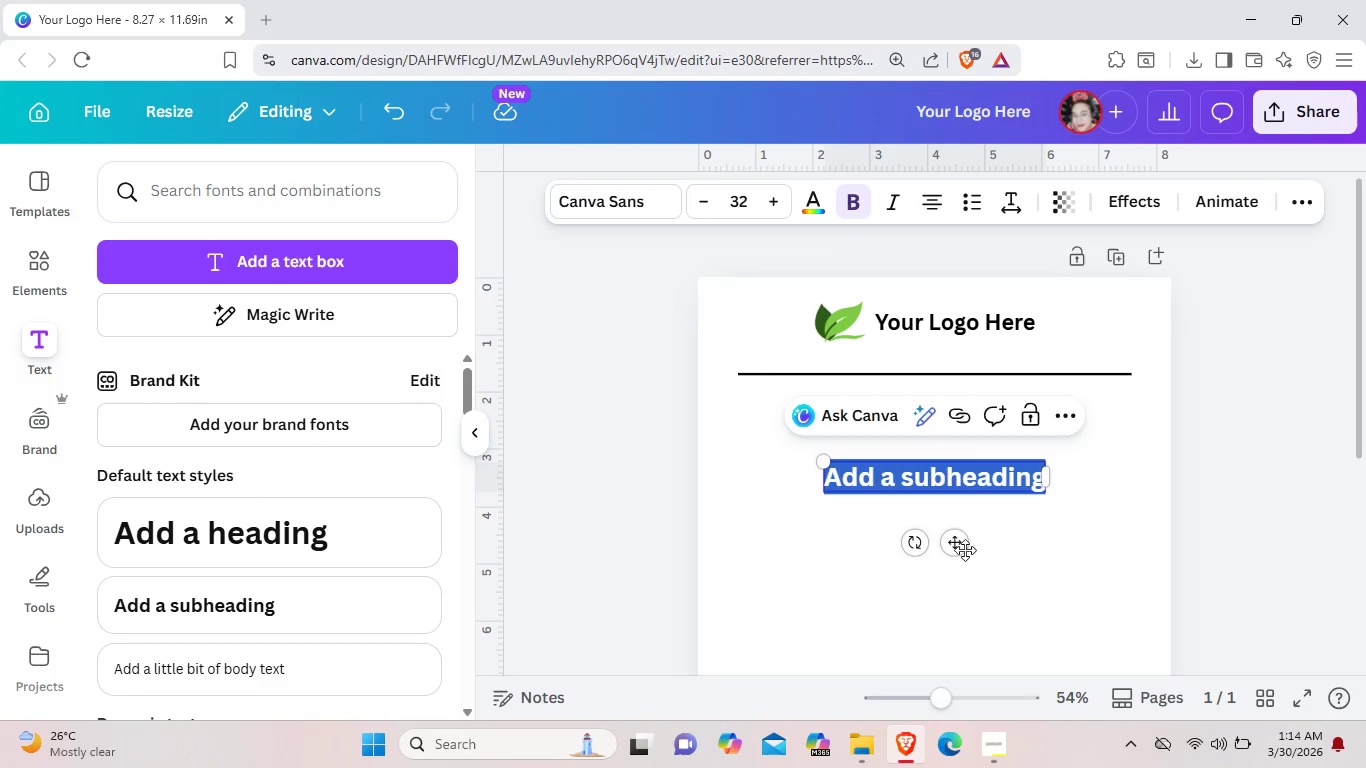 
left_click_drag(start_coordinate=[957, 550], to_coordinate=[867, 480])
 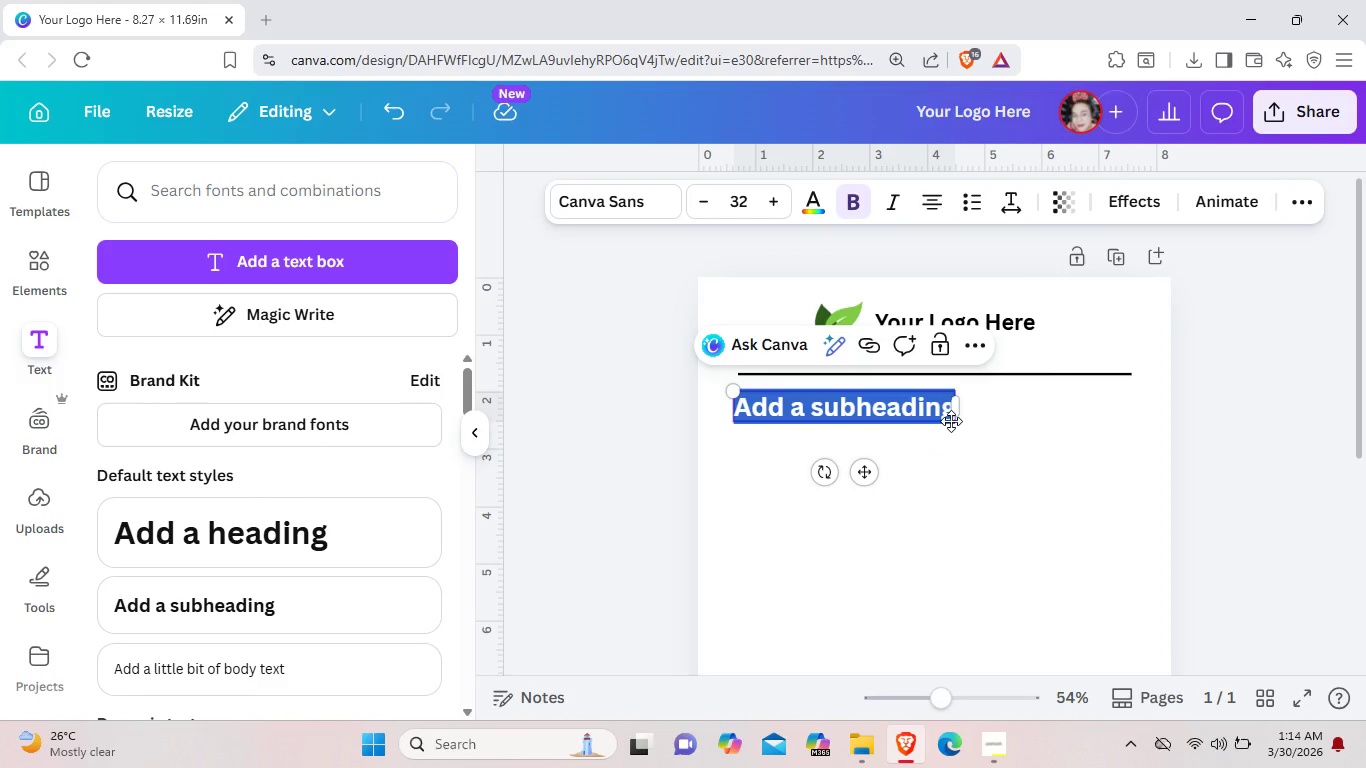 
key(Backspace)
 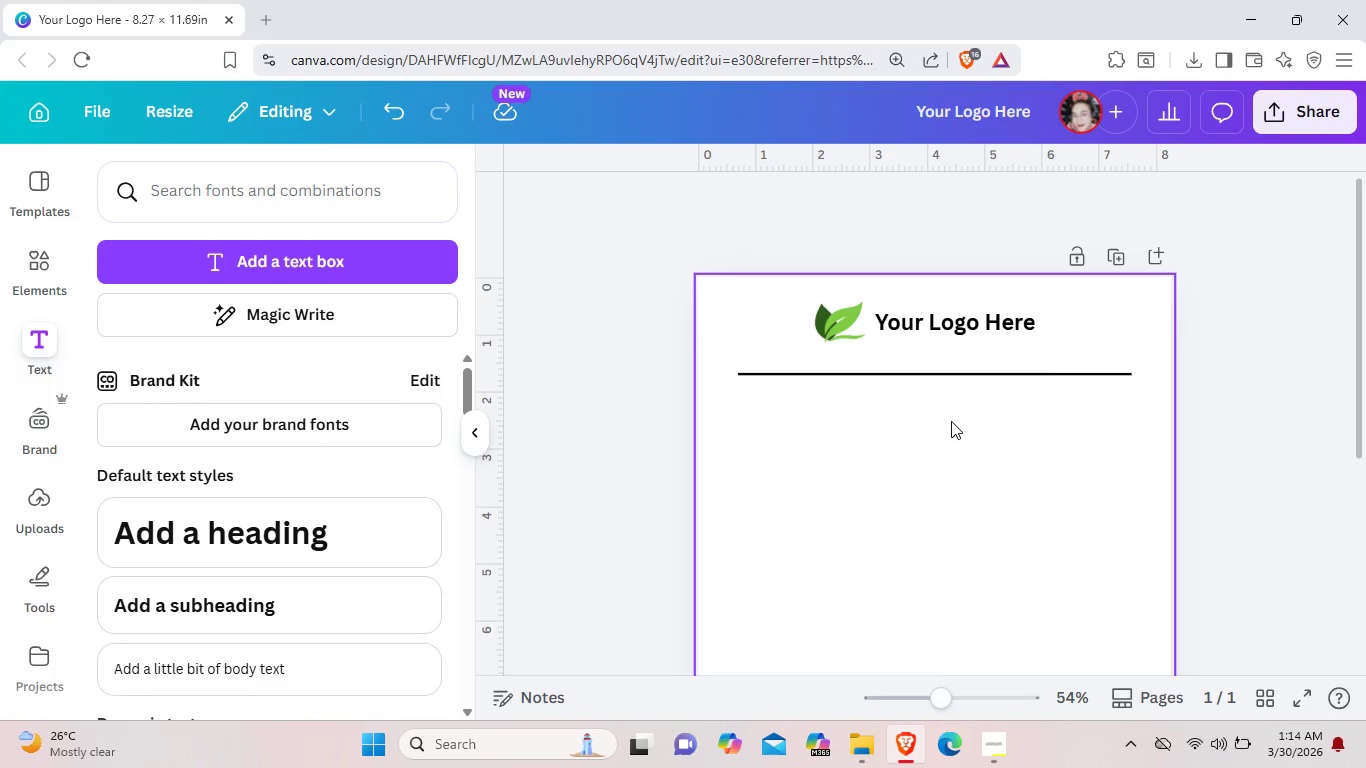 
key(Control+Z)
 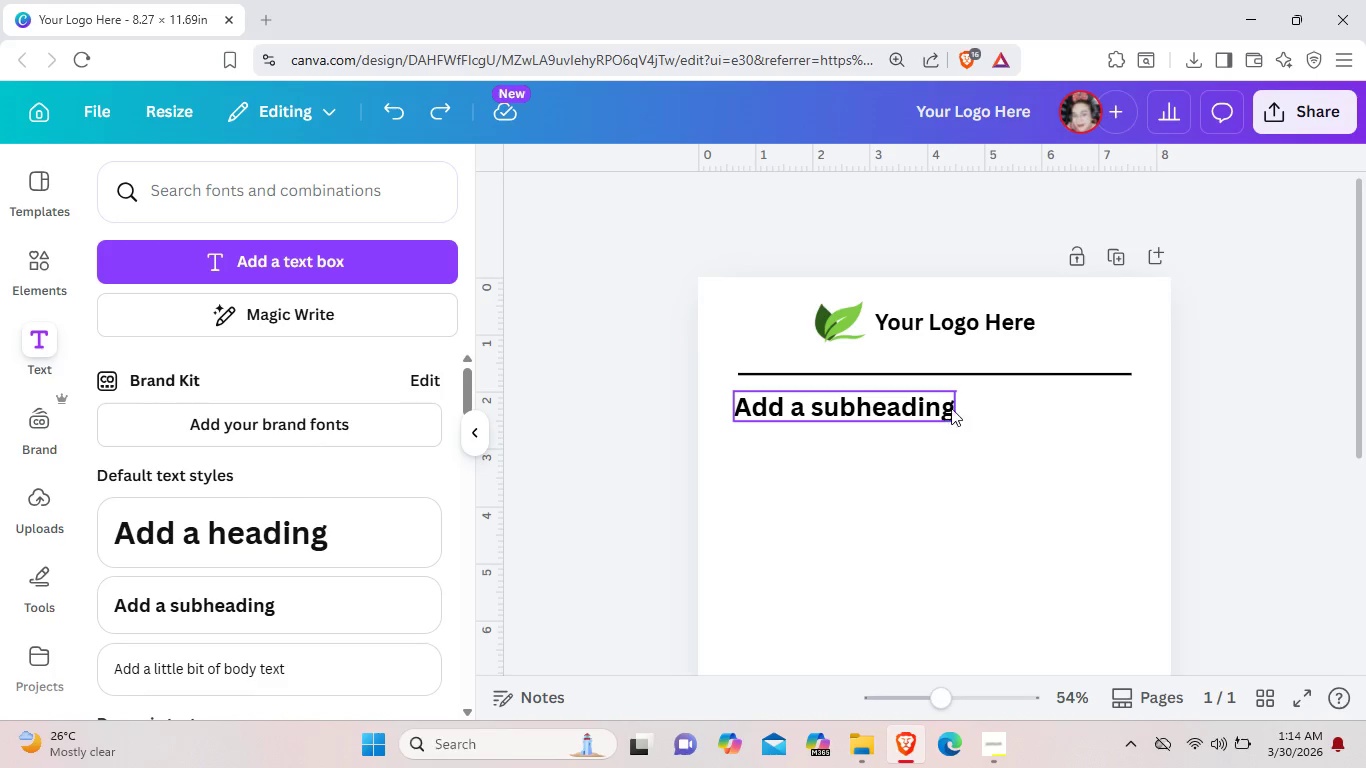 
left_click([951, 408])
 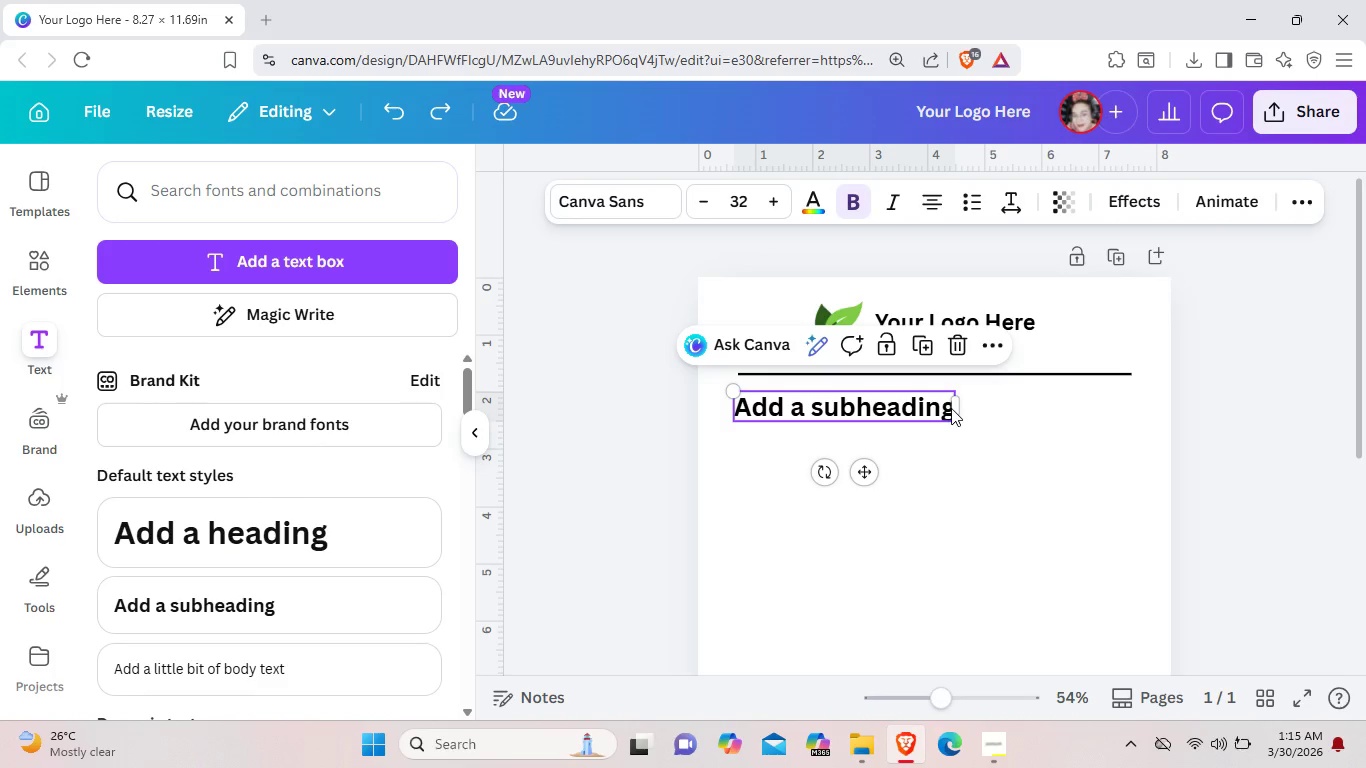 
double_click([951, 408])
 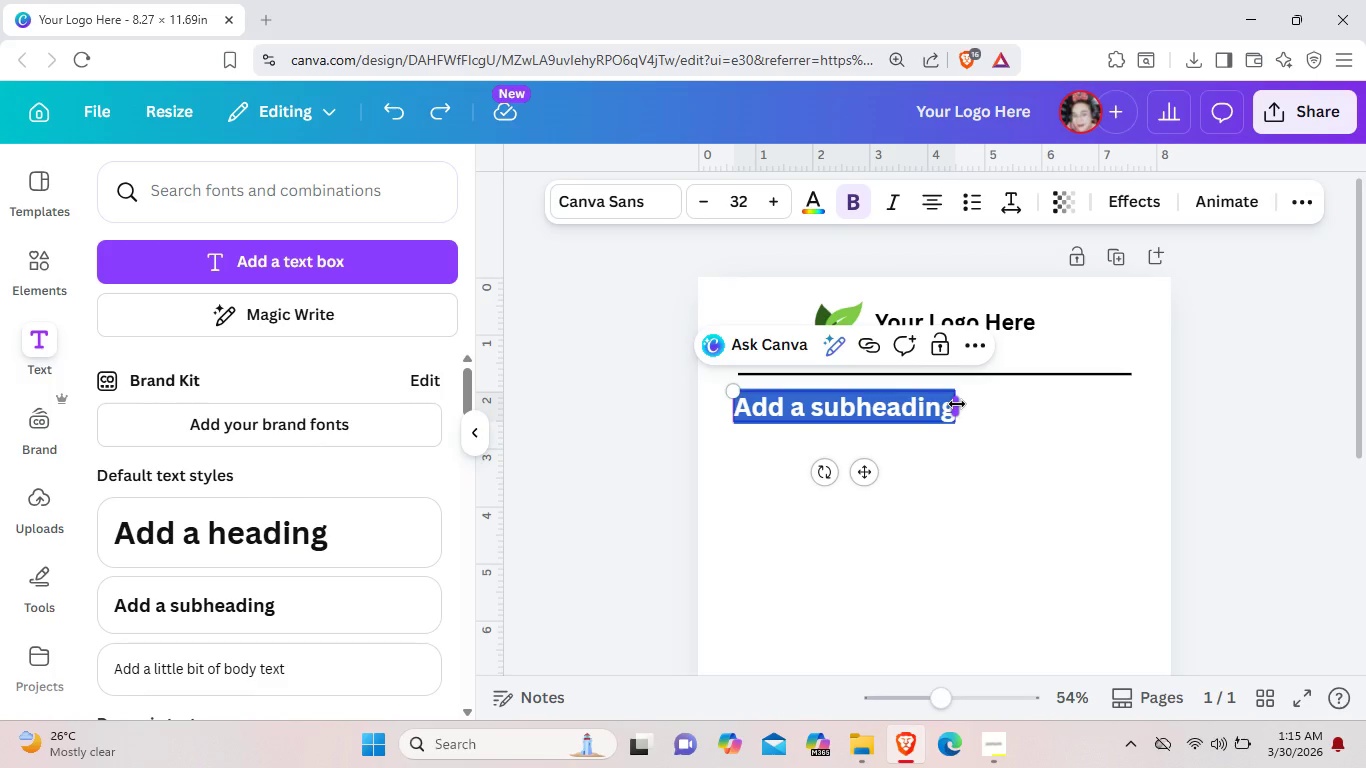 
left_click([951, 407])
 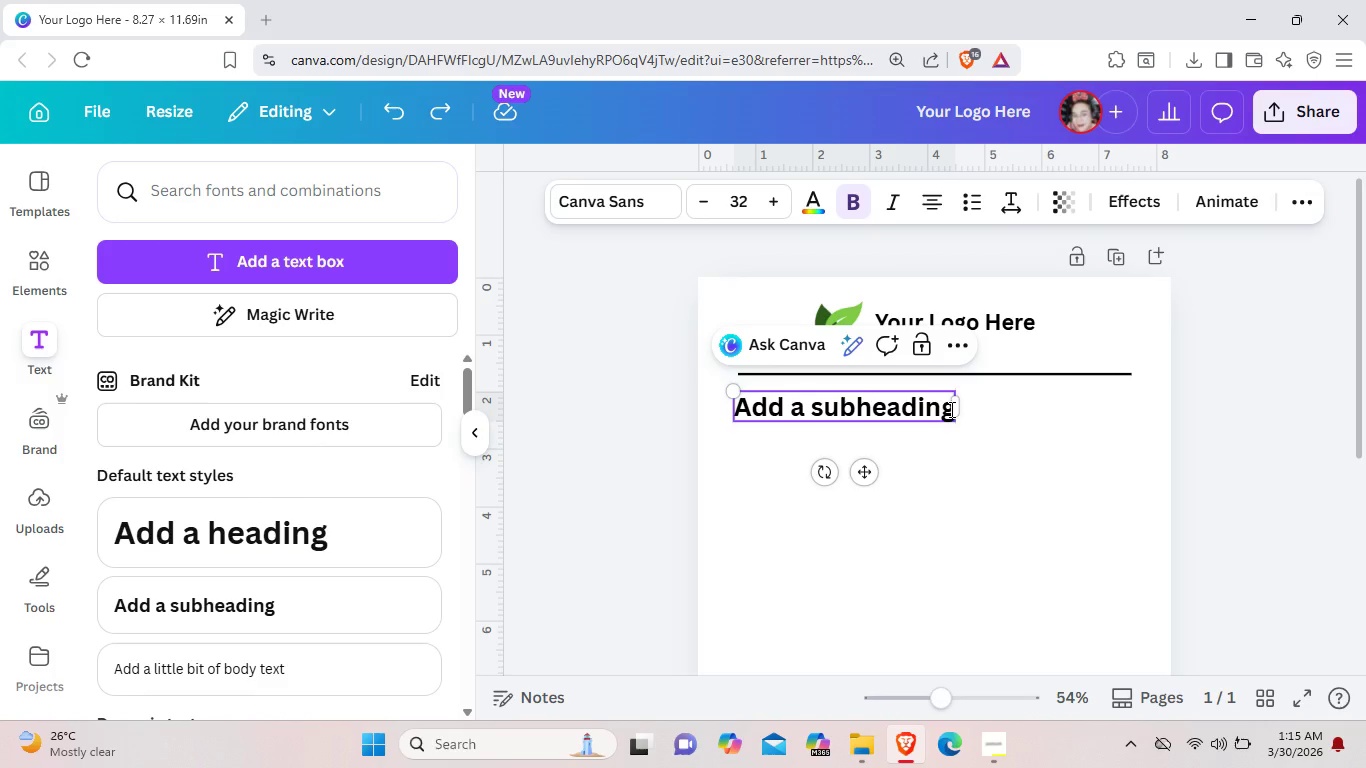 
key(Backspace)
key(Backspace)
key(Backspace)
key(Backspace)
key(Backspace)
key(Backspace)
key(Backspace)
key(Backspace)
key(Backspace)
key(Backspace)
key(Backspace)
key(Backspace)
key(Backspace)
key(Backspace)
key(Backspace)
key(Backspace)
type(Sustainable Glampig)
key(Backspace)
type(ng Impact Summary)
 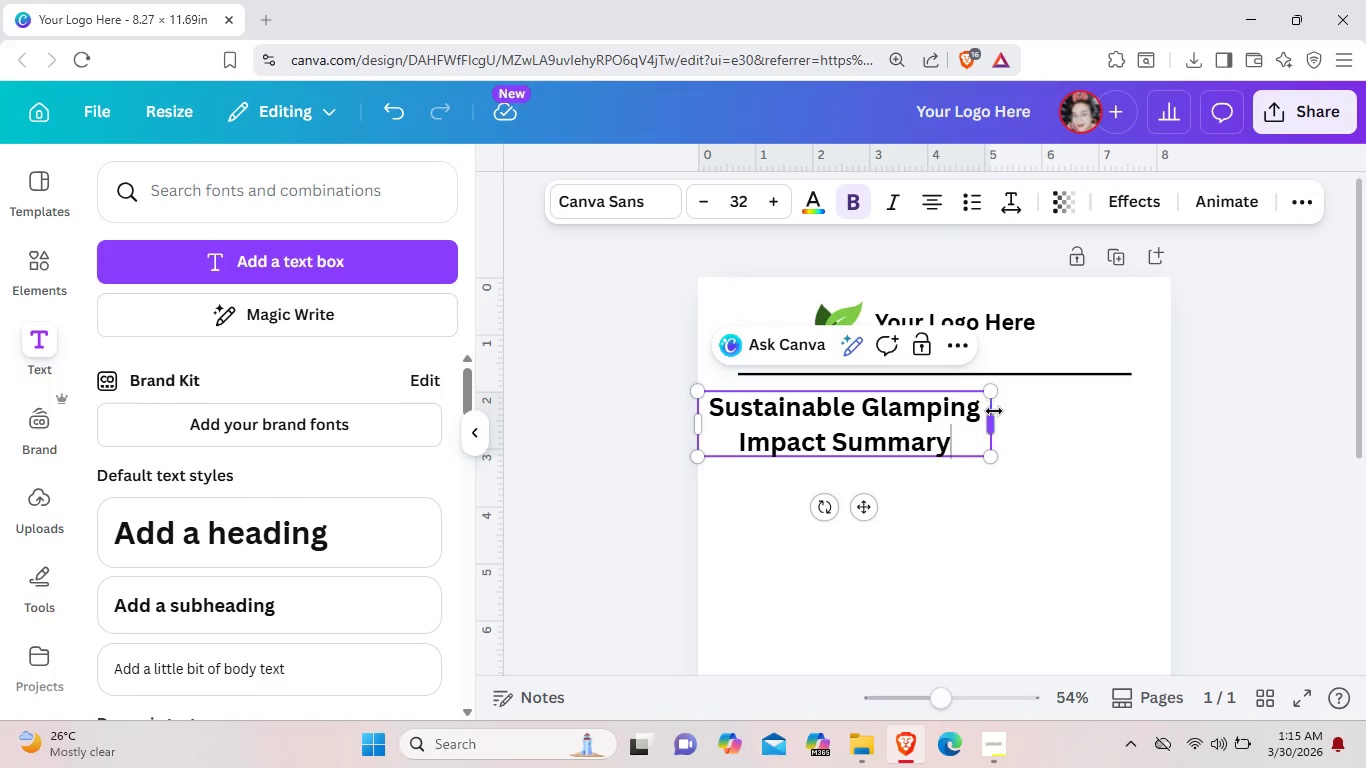 
left_click_drag(start_coordinate=[994, 412], to_coordinate=[1144, 400])
 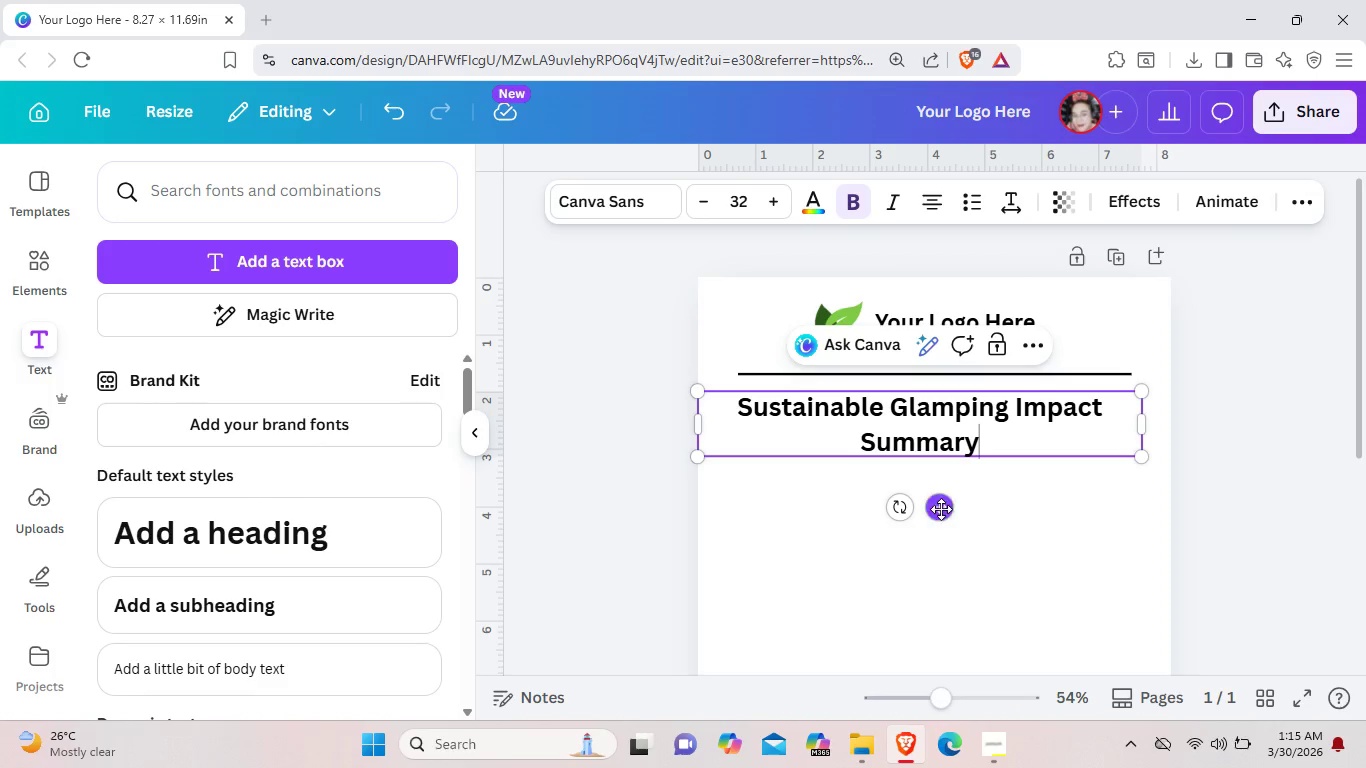 
left_click_drag(start_coordinate=[940, 512], to_coordinate=[950, 510])
 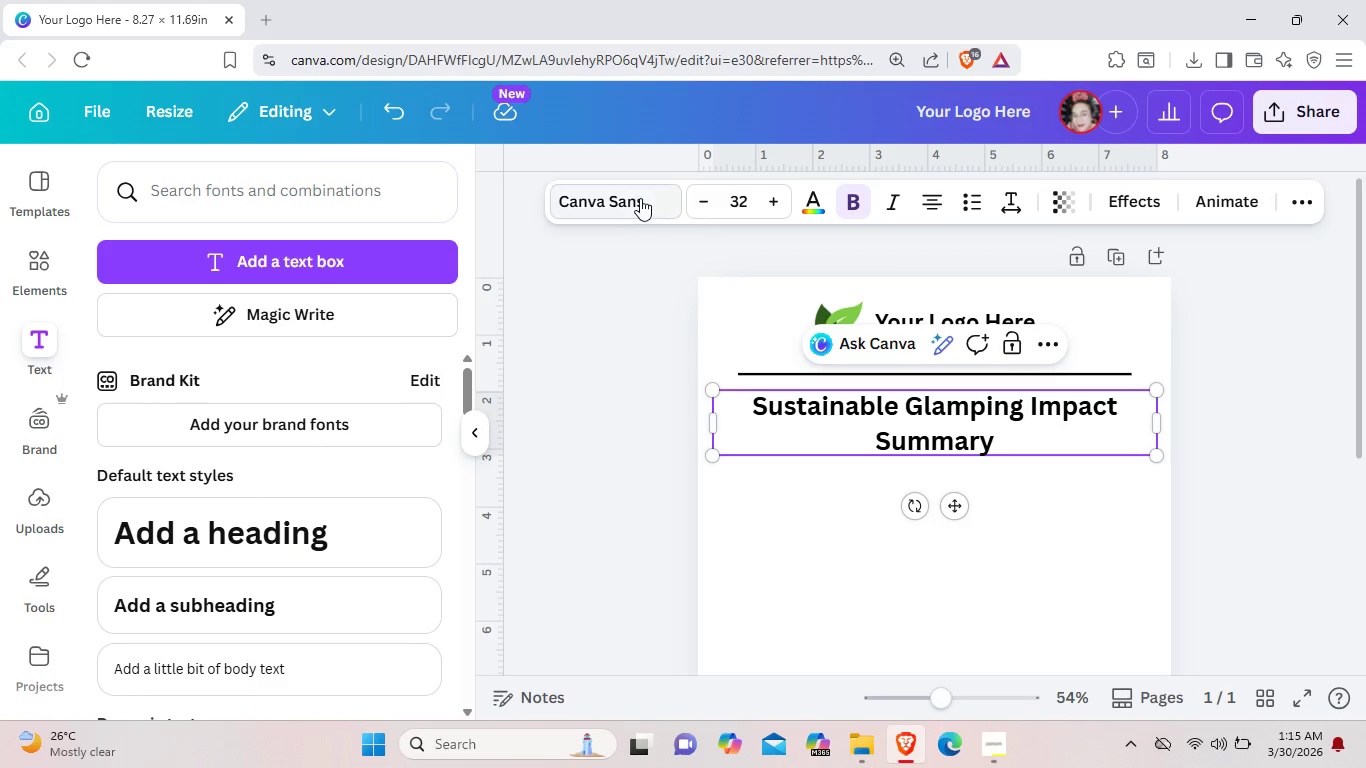 
left_click([640, 198])
 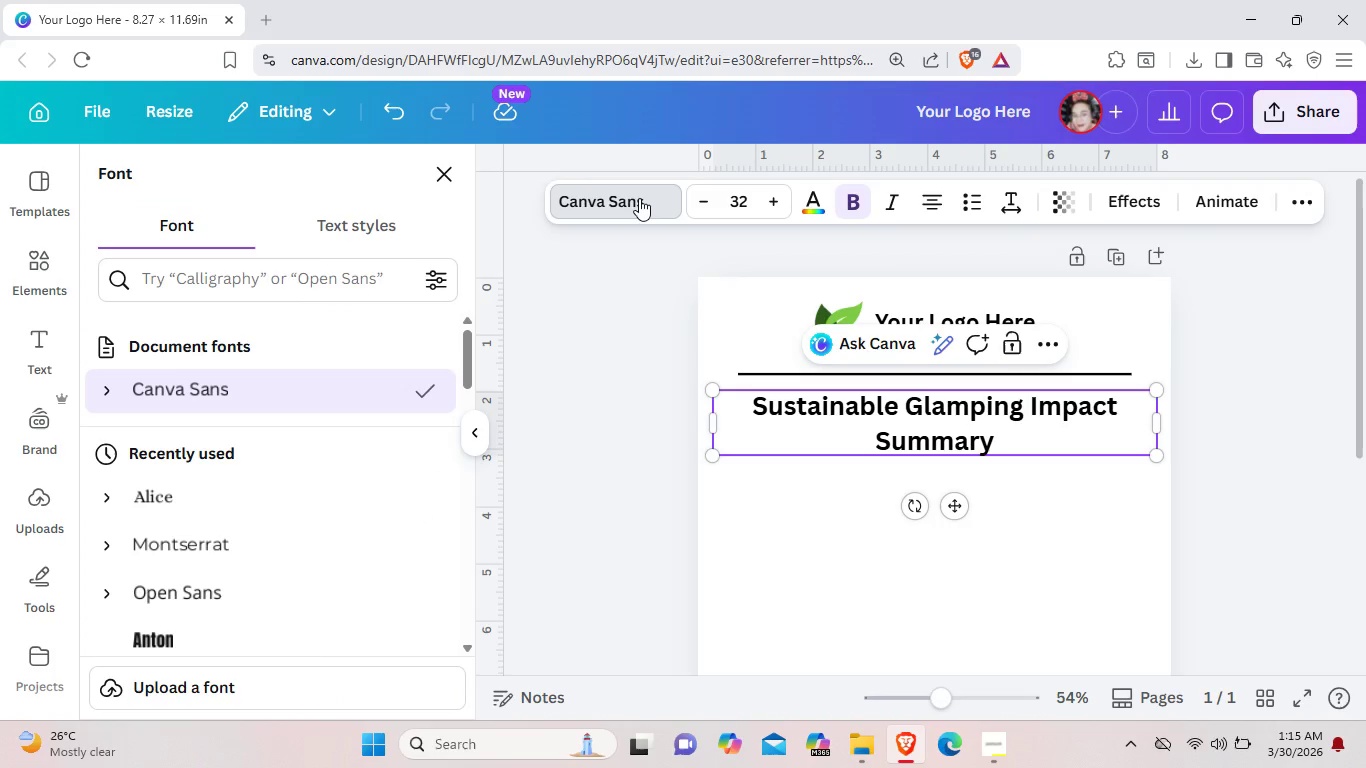 
wait(6.59)
 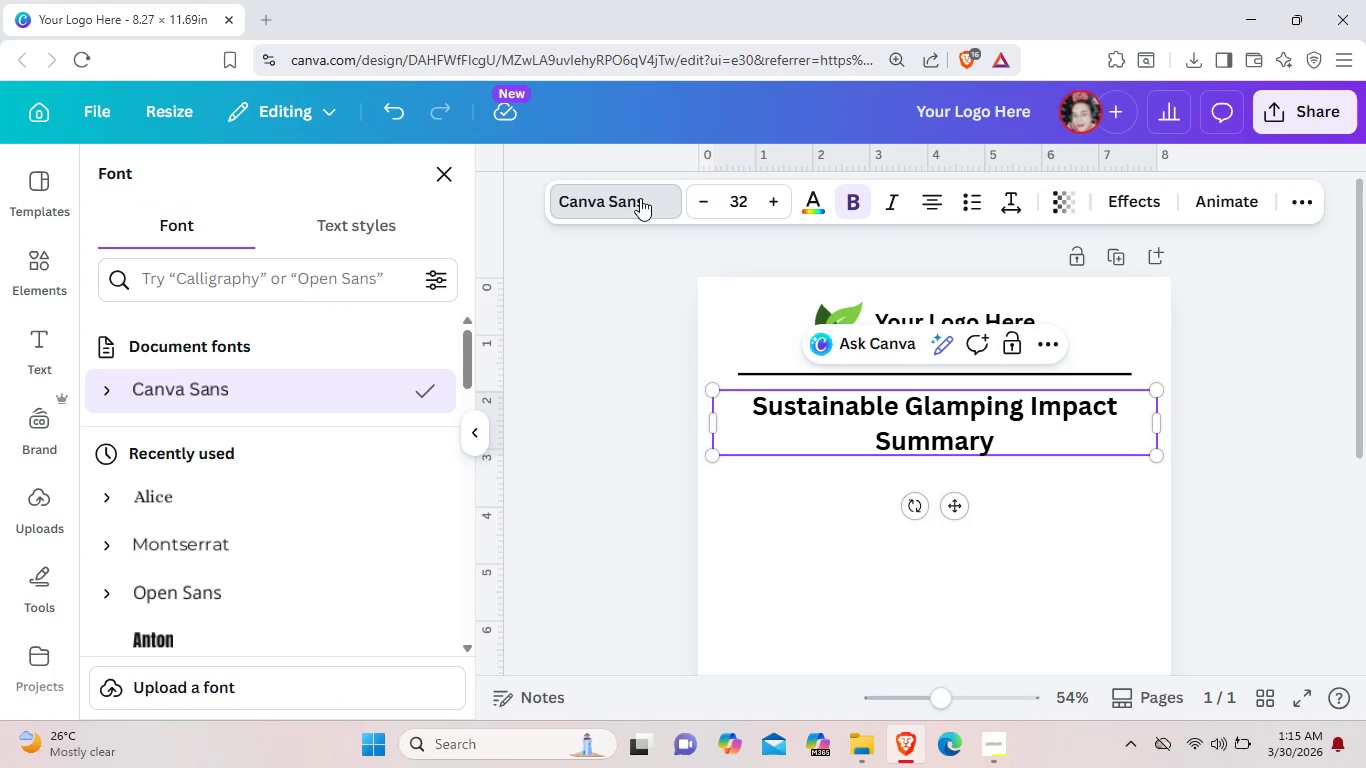 
left_click([289, 270])
 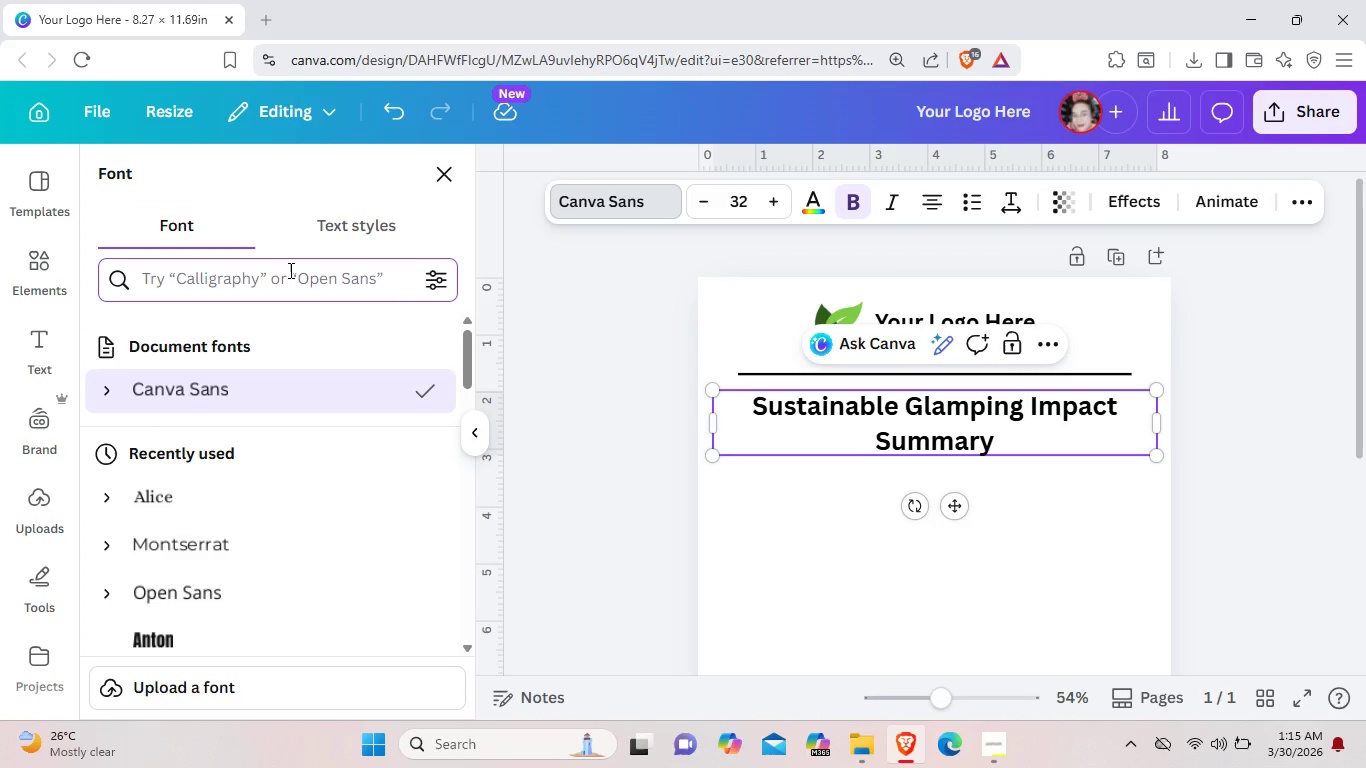 
type(play)
 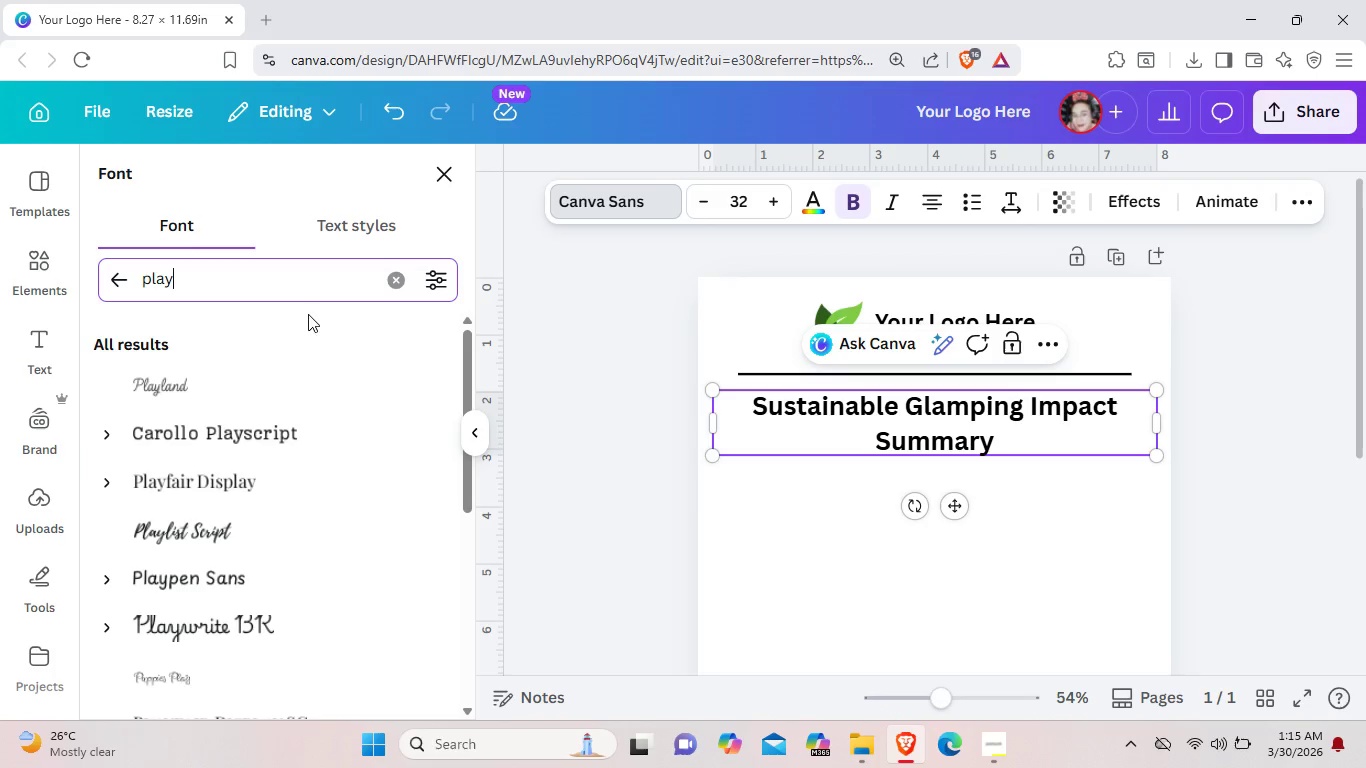 
left_click([251, 484])
 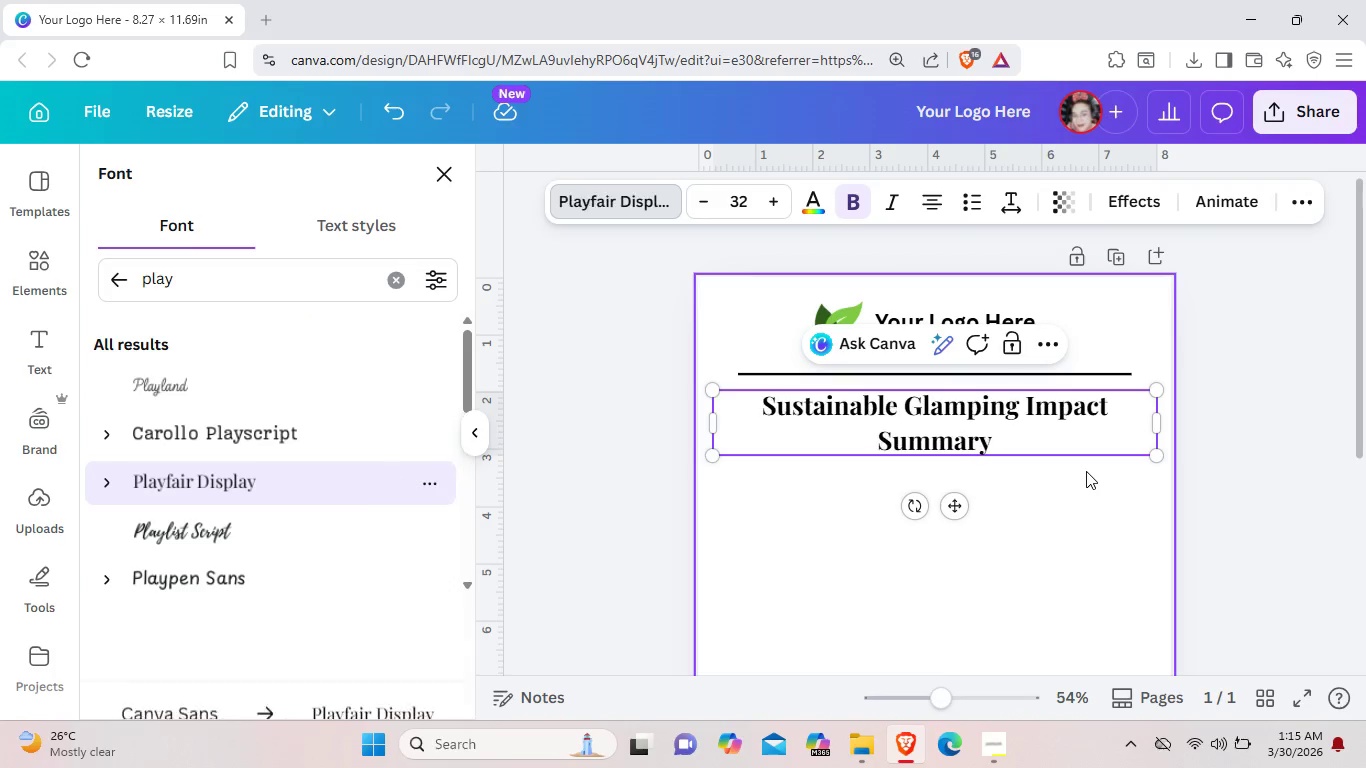 
left_click([1086, 471])
 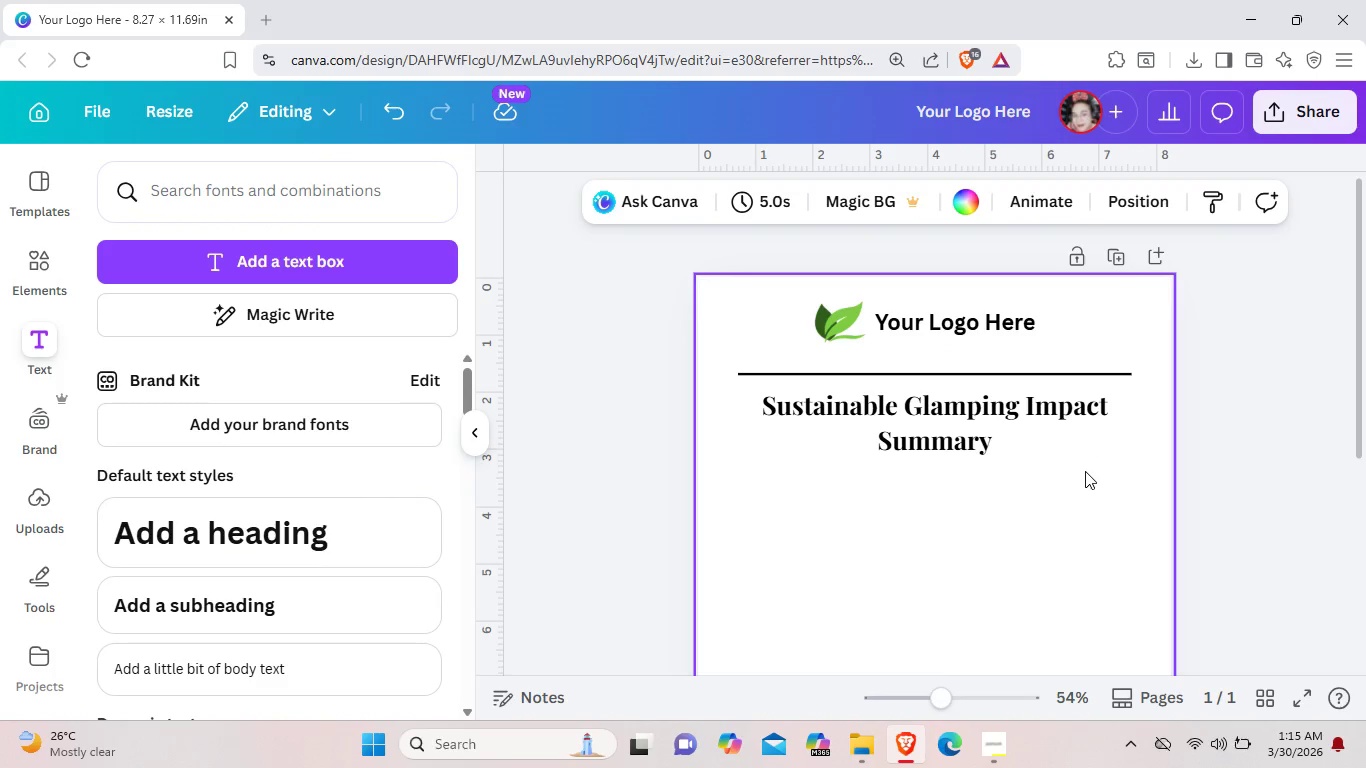 
left_click([1056, 421])
 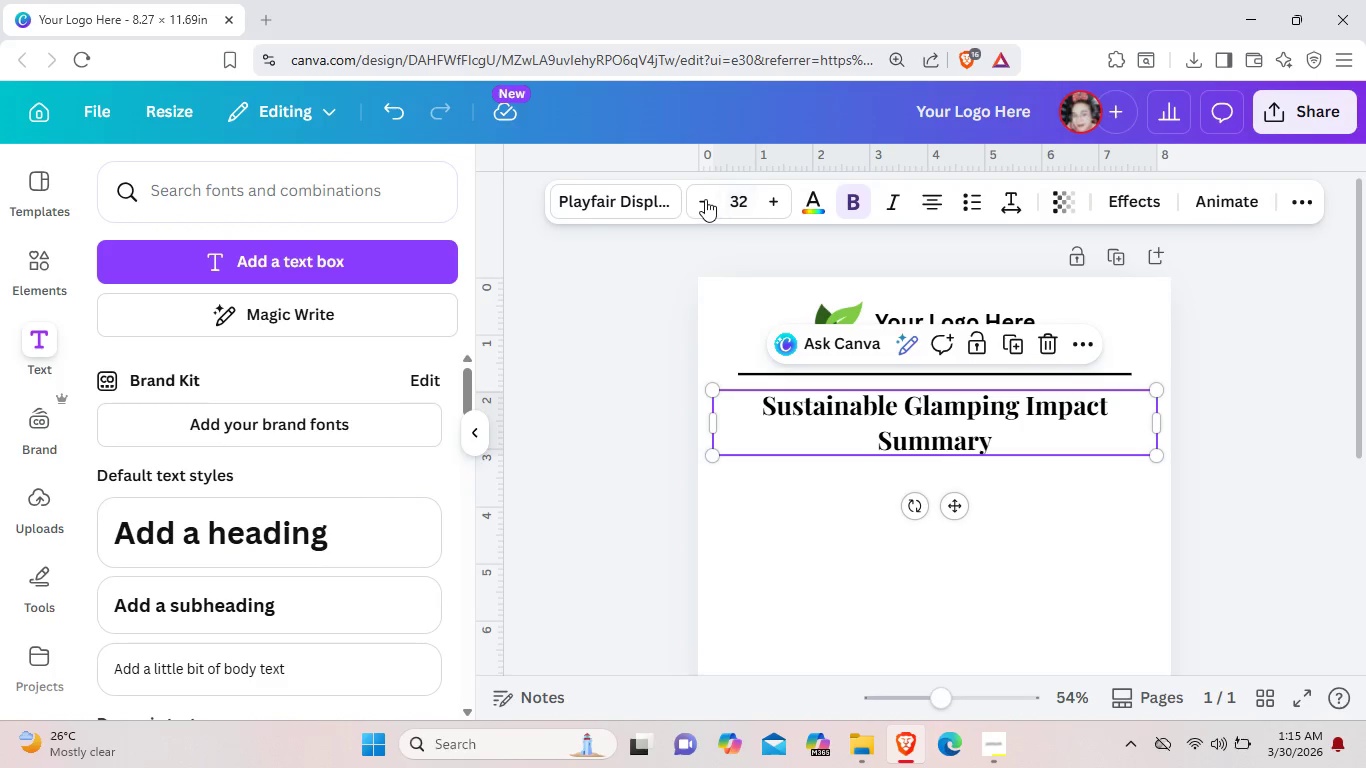 
left_click([704, 199])
 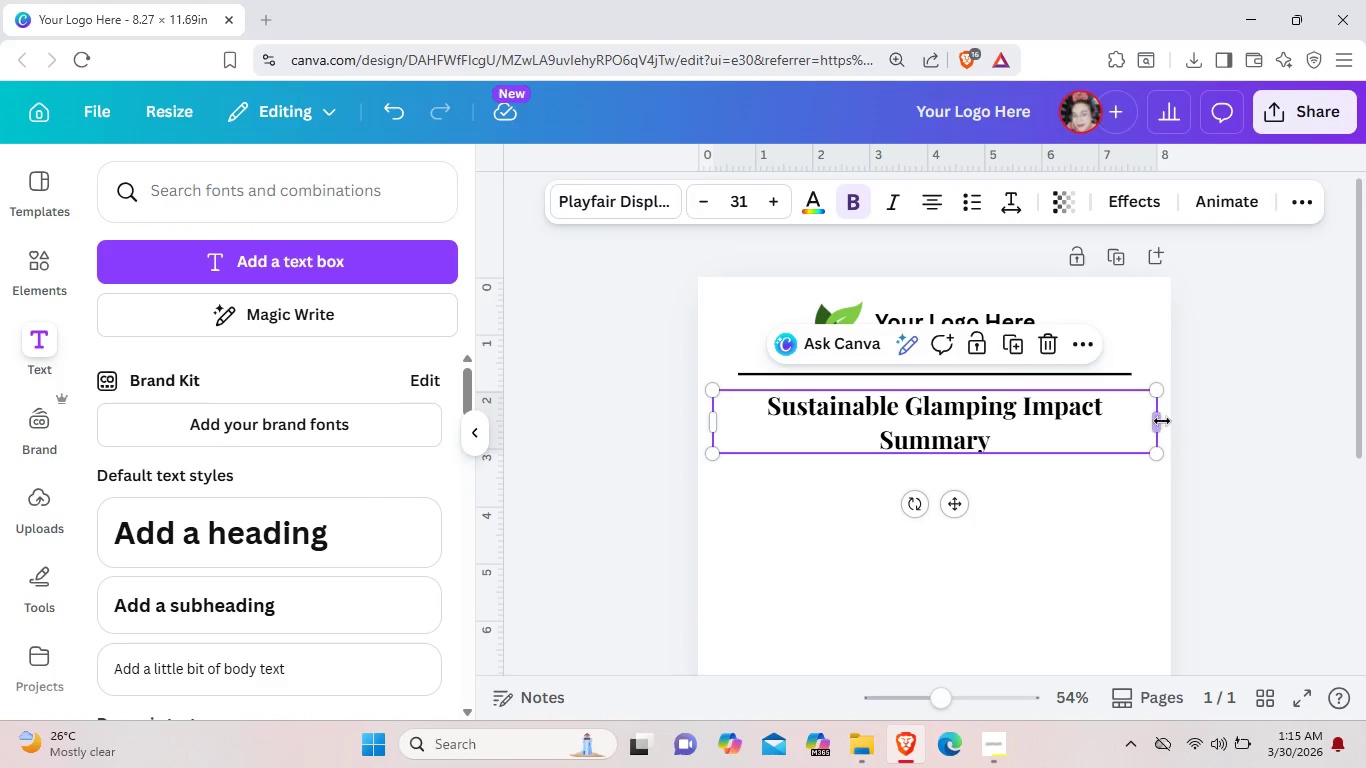 
left_click_drag(start_coordinate=[1157, 421], to_coordinate=[1159, 402])
 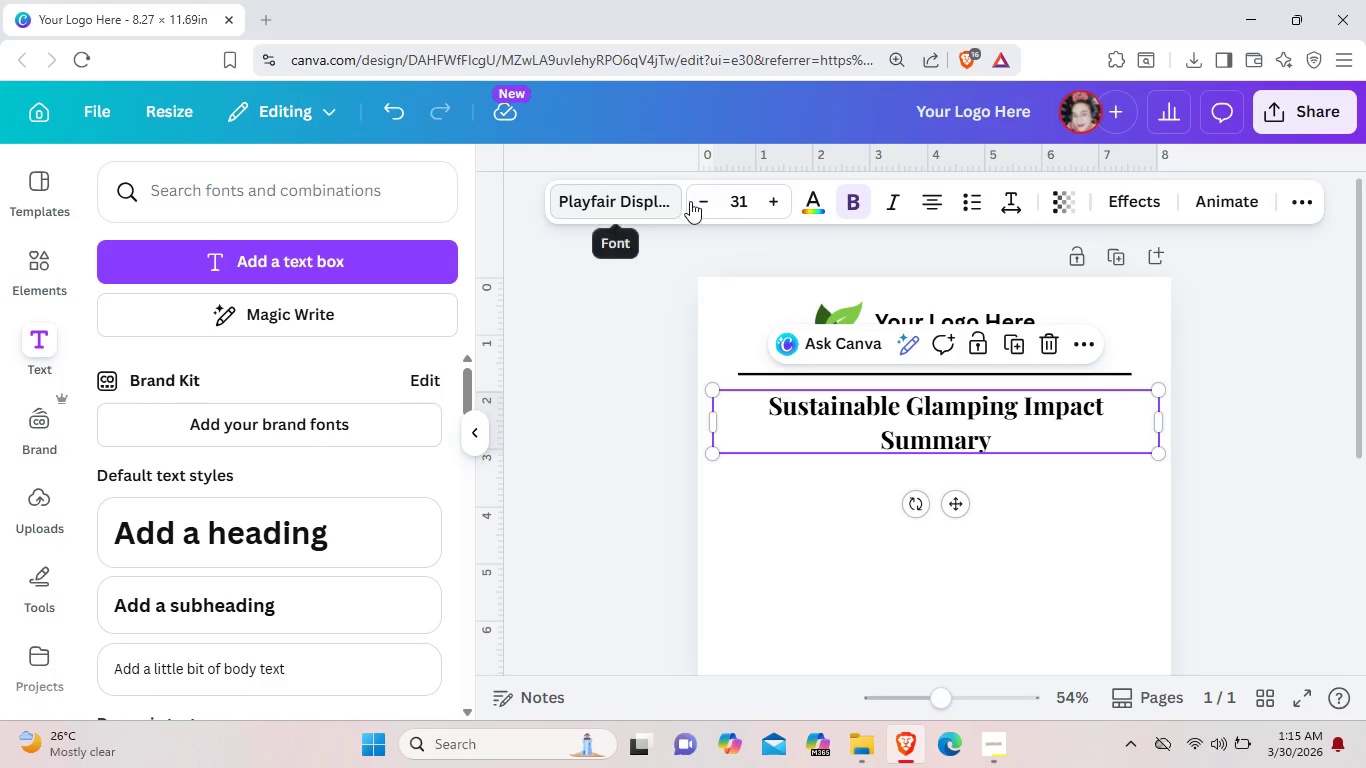 
left_click([692, 201])
 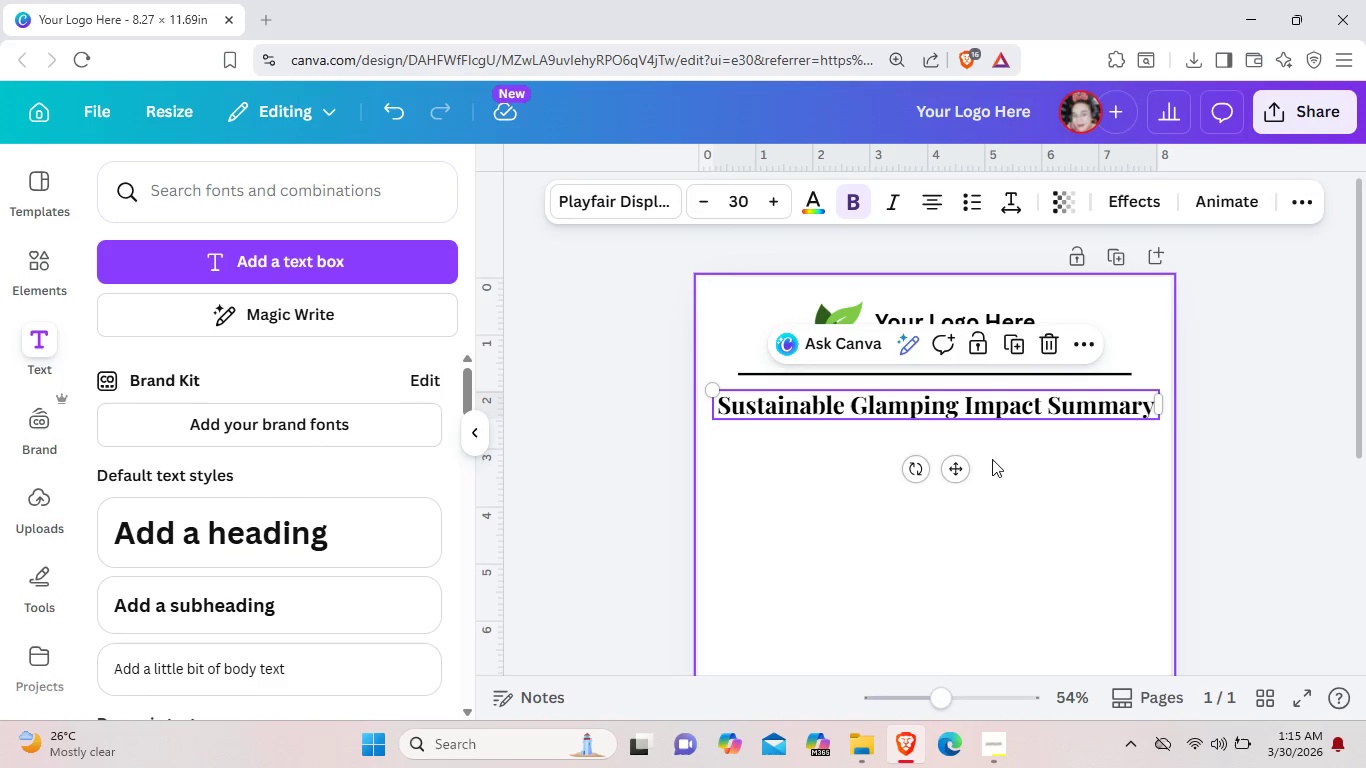 
left_click([1076, 497])
 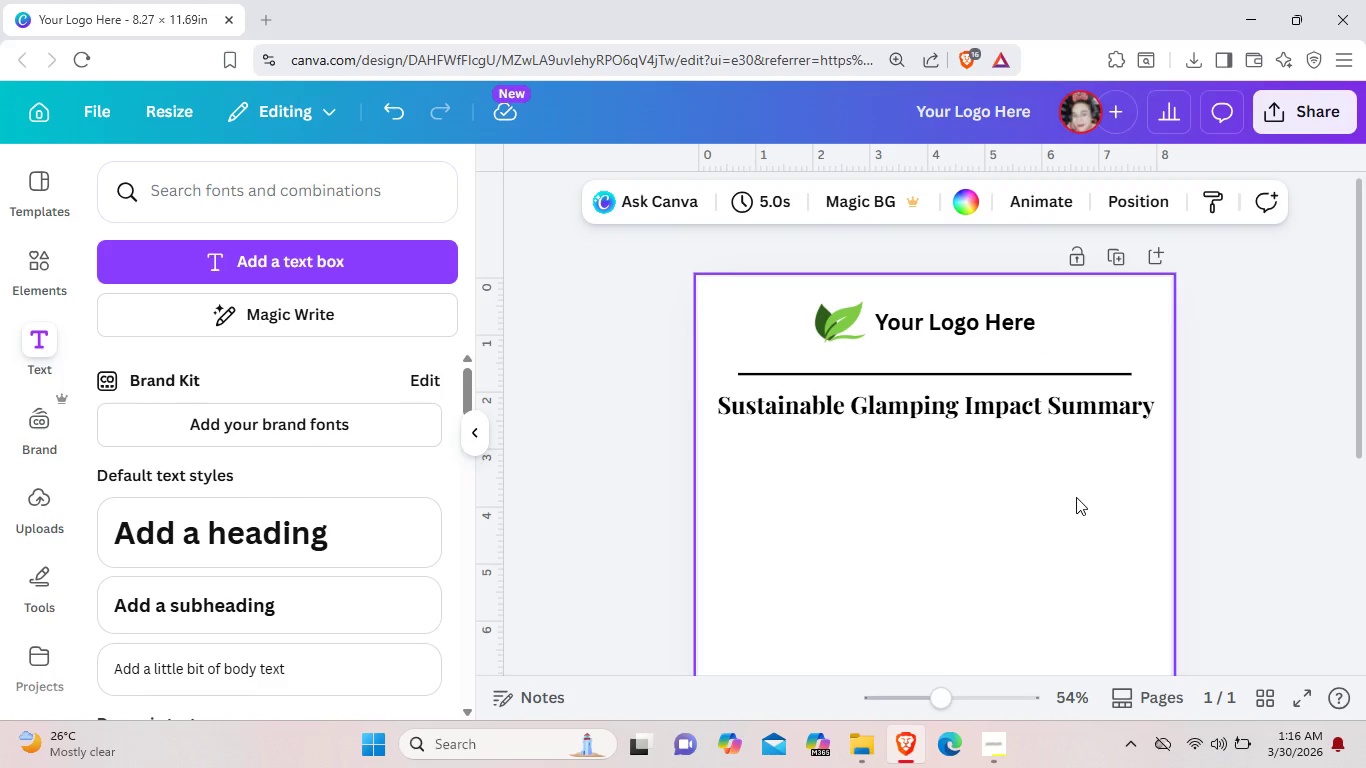 
wait(5.55)
 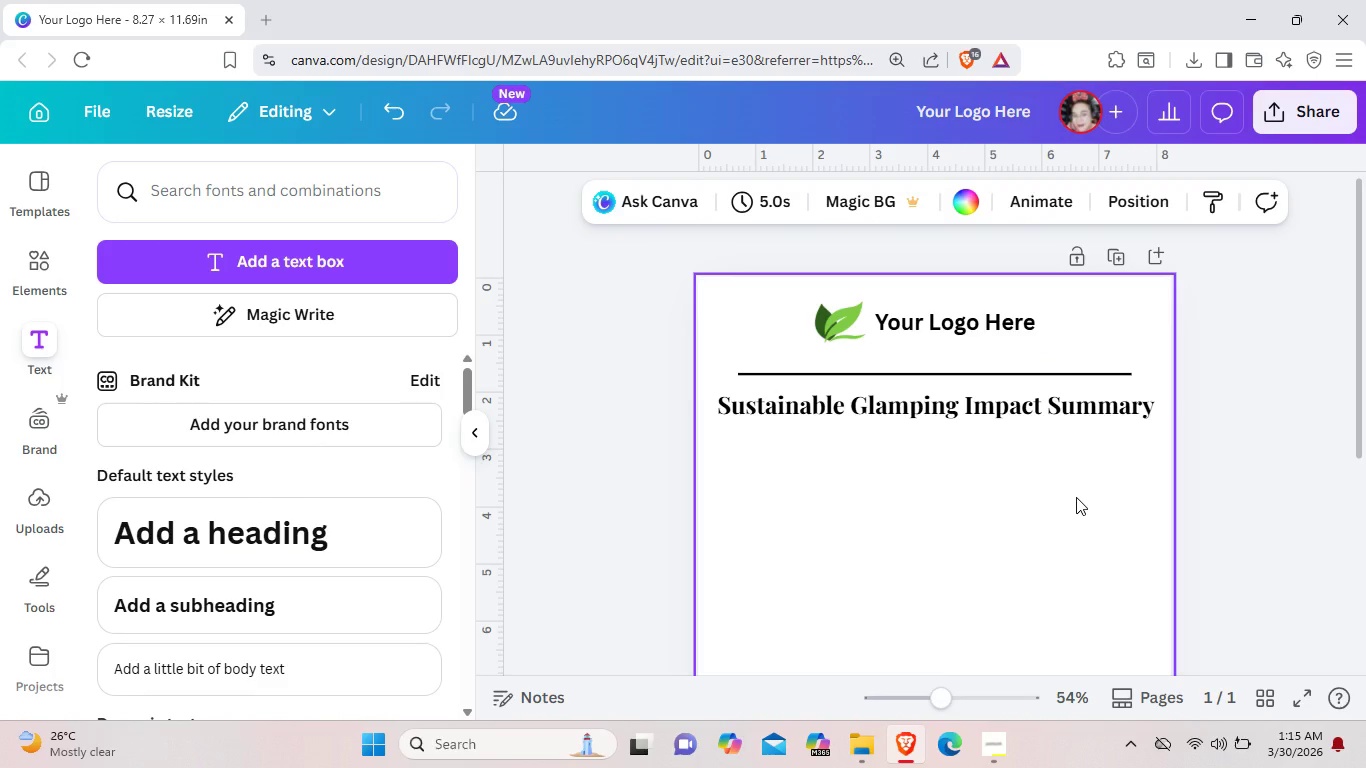 
left_click([1014, 369])
 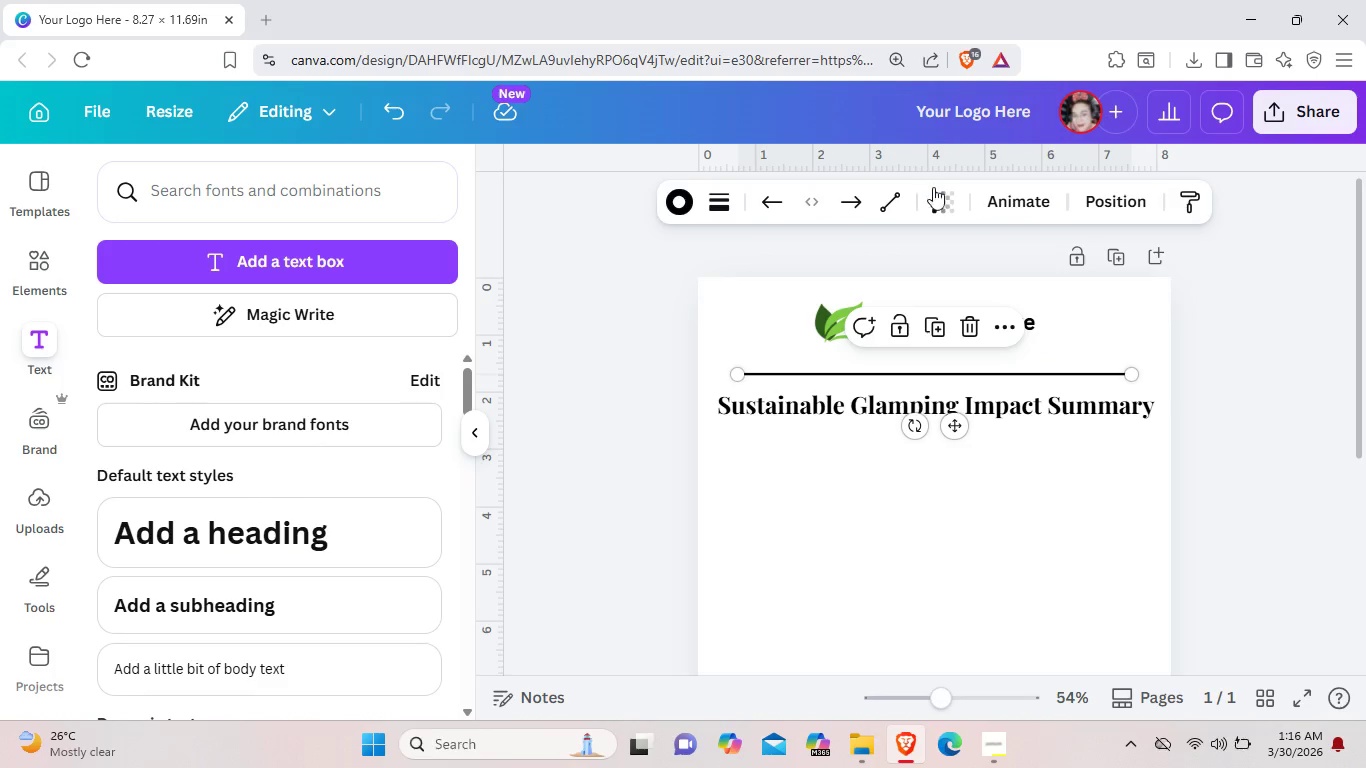 
double_click([946, 193])
 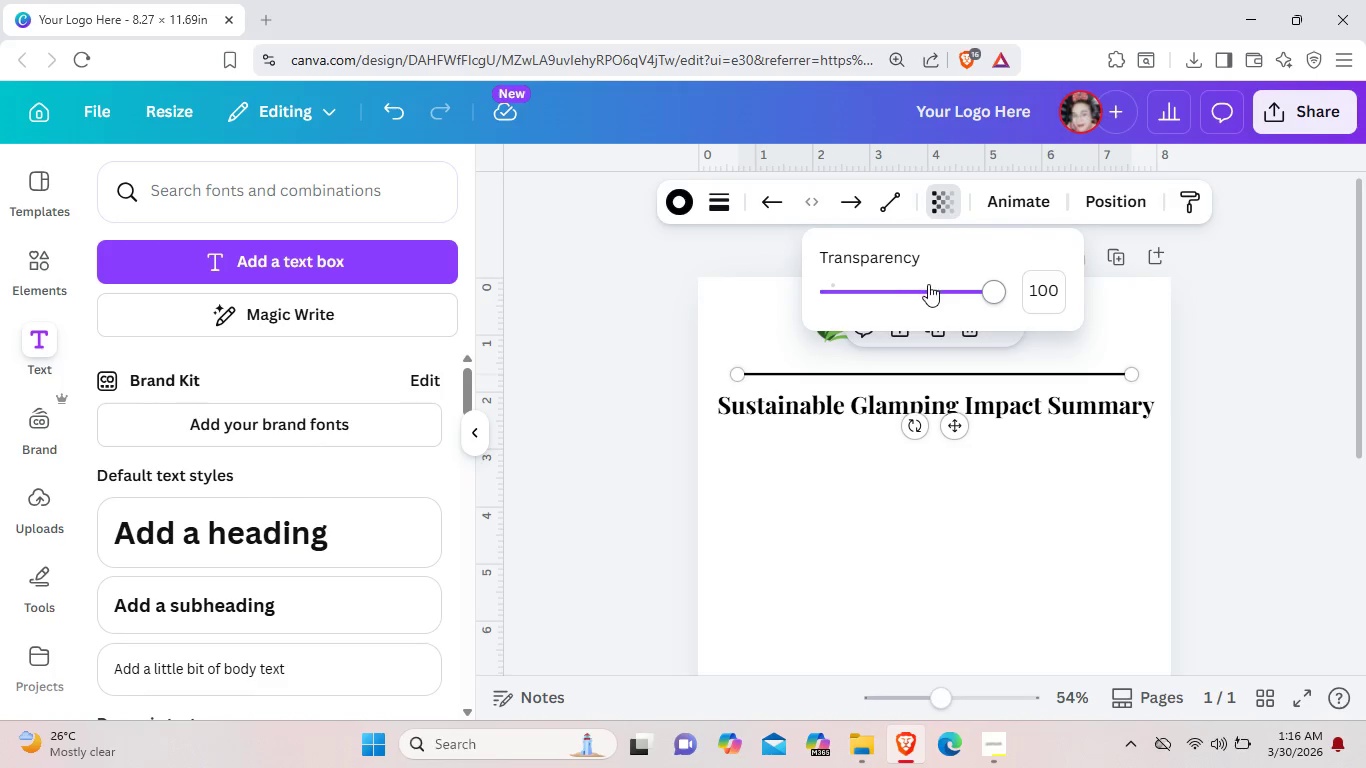 
left_click([928, 285])
 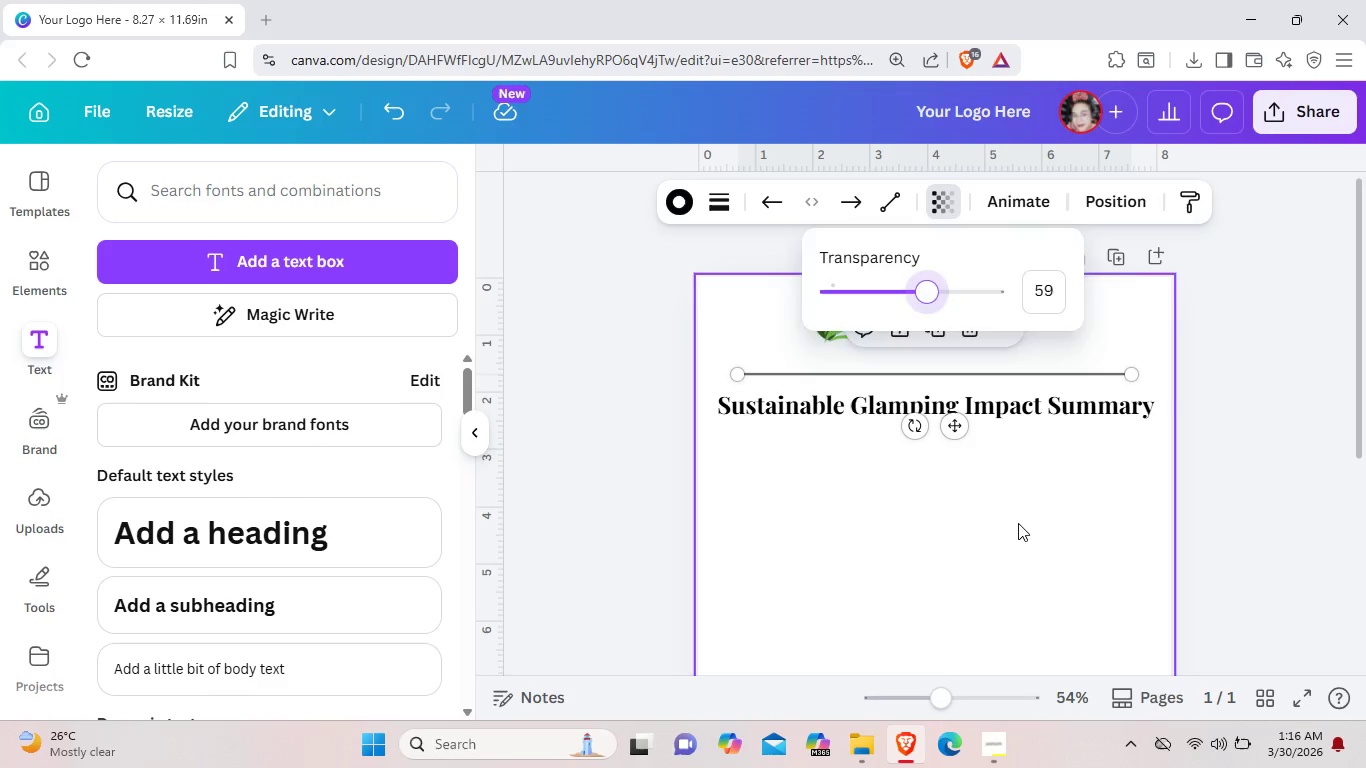 
left_click([1018, 523])
 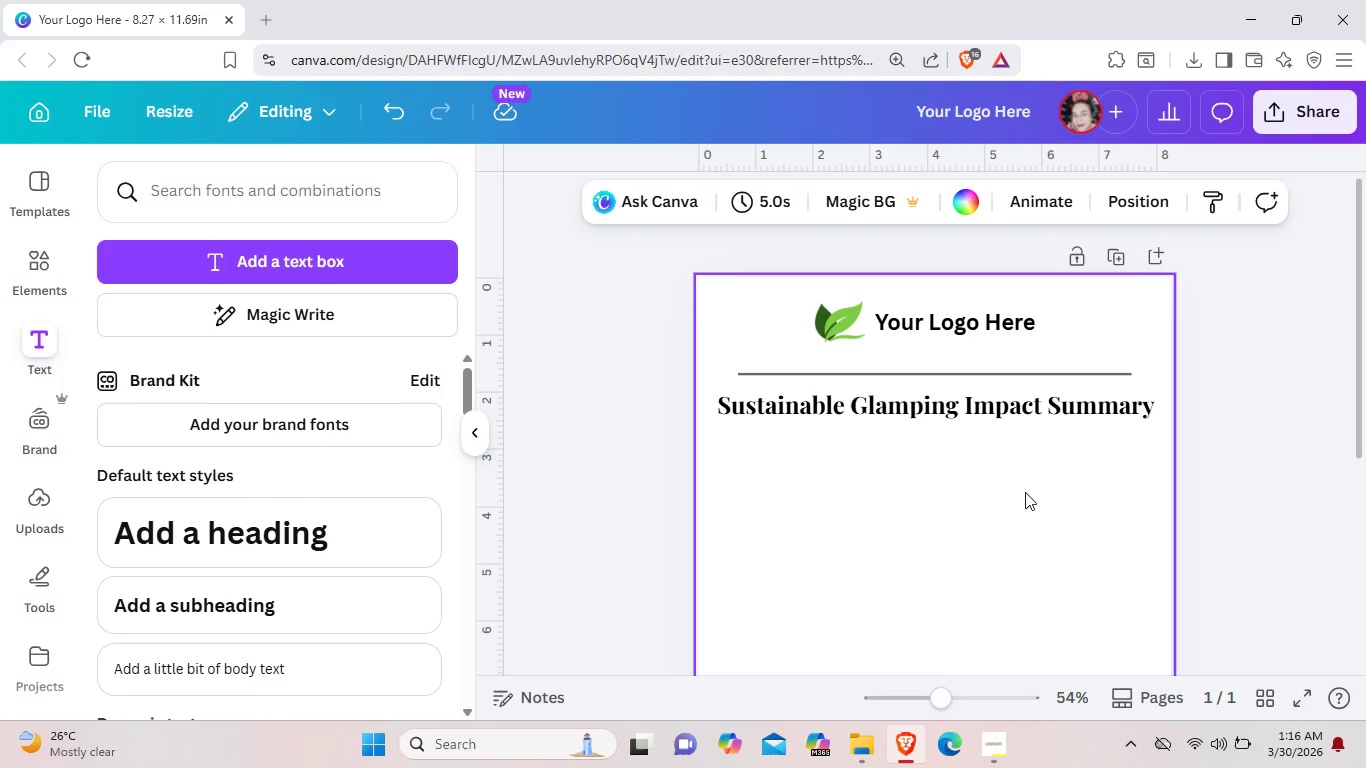 
left_click([1025, 492])
 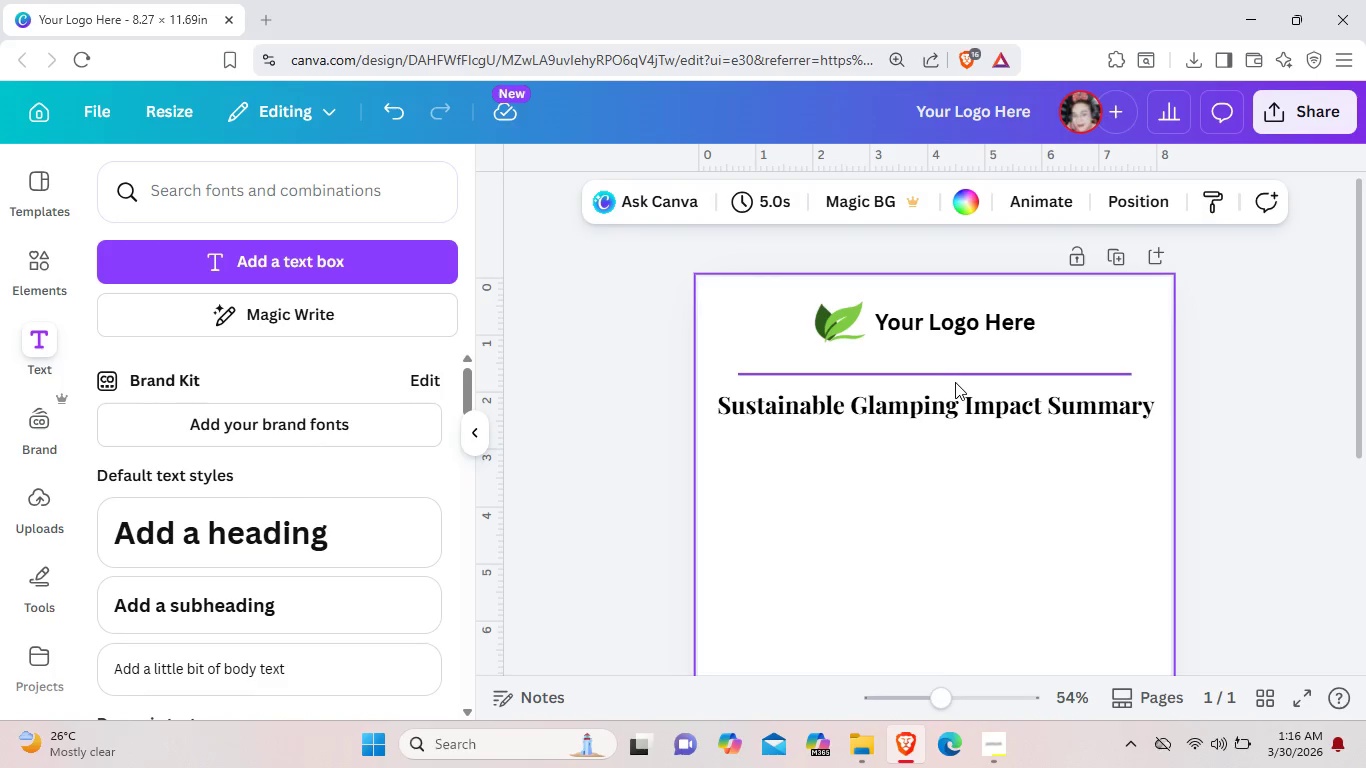 
left_click_drag(start_coordinate=[955, 371], to_coordinate=[954, 361])
 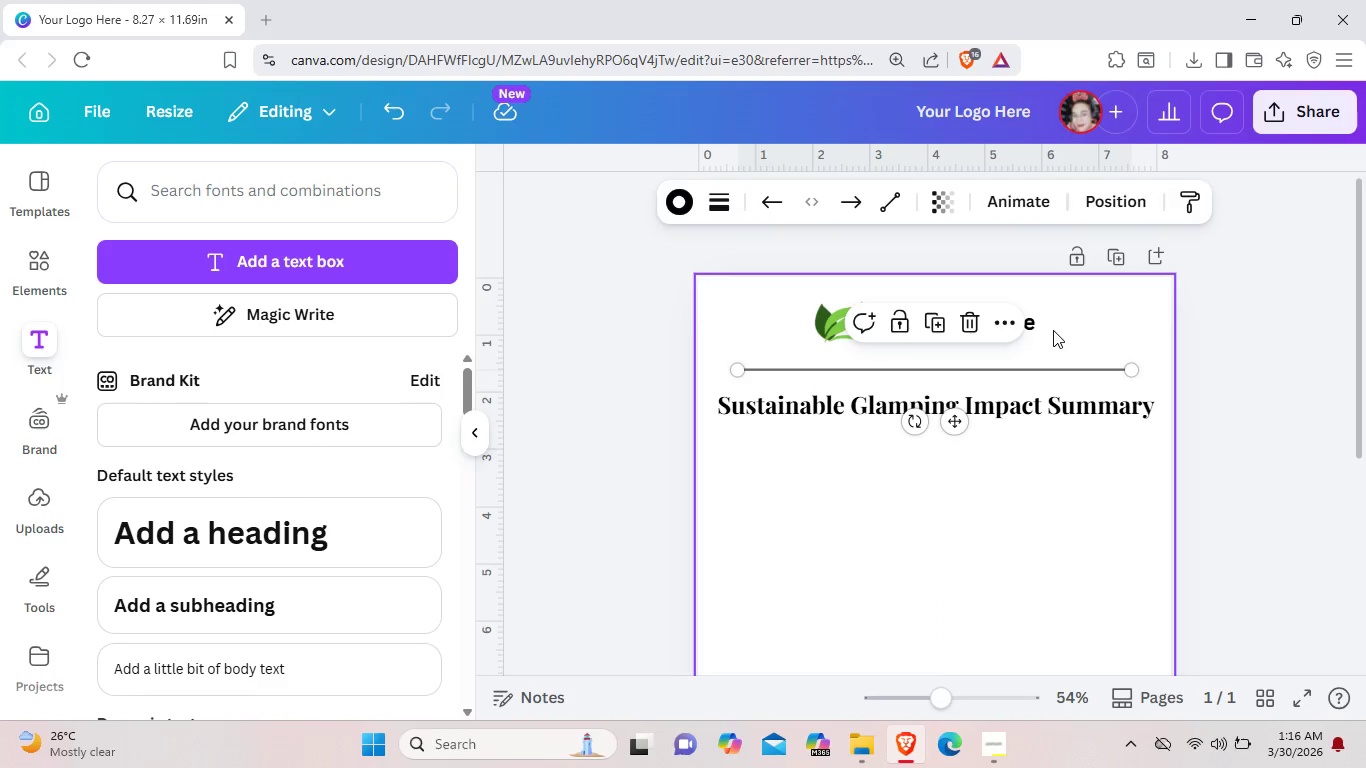 
left_click([1021, 324])
 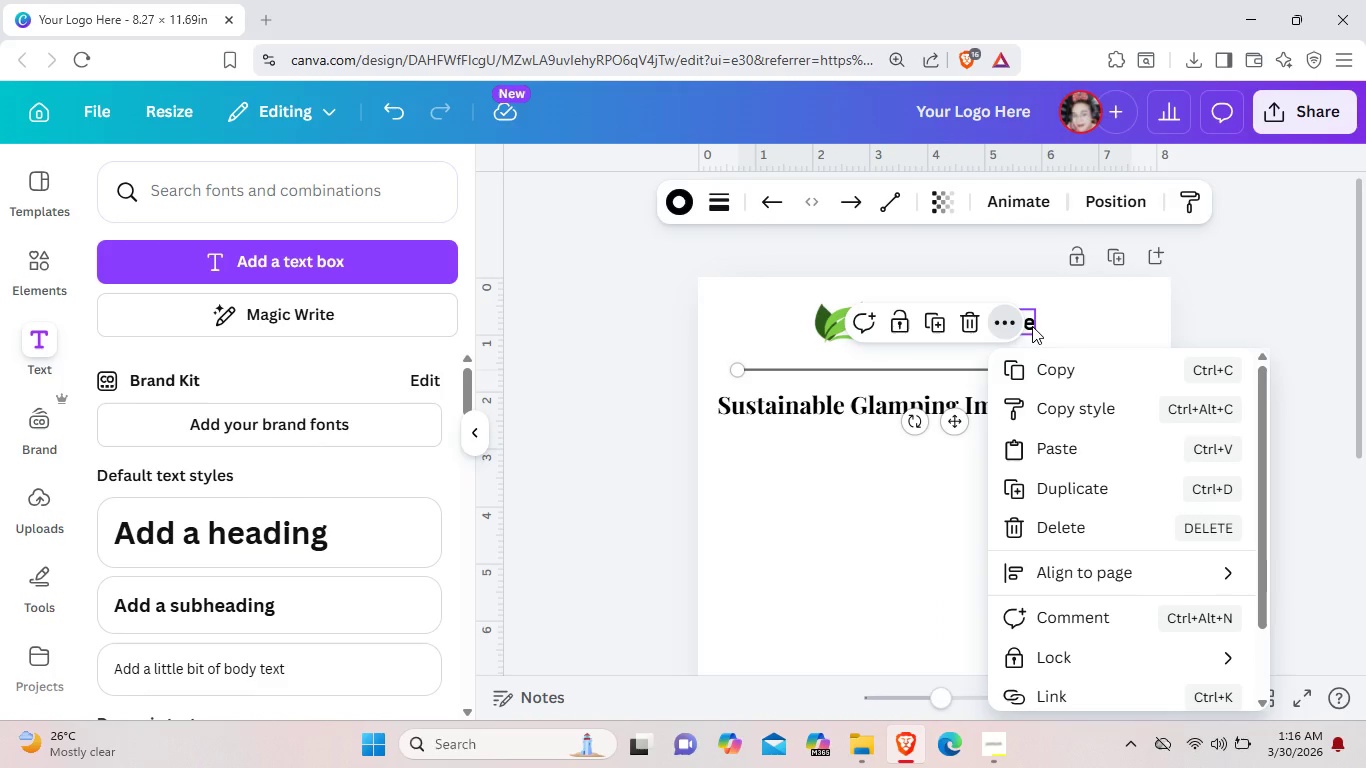 
left_click([1032, 326])
 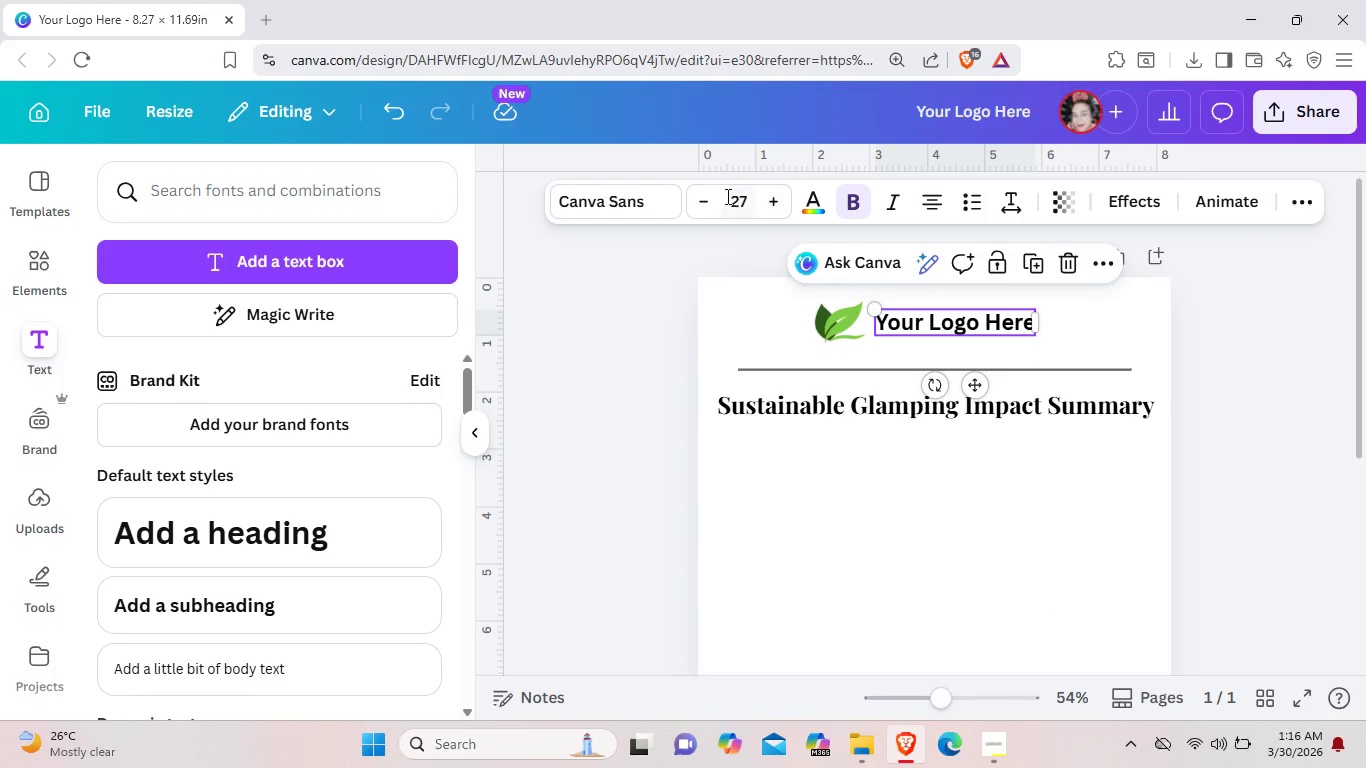 
double_click([705, 199])
 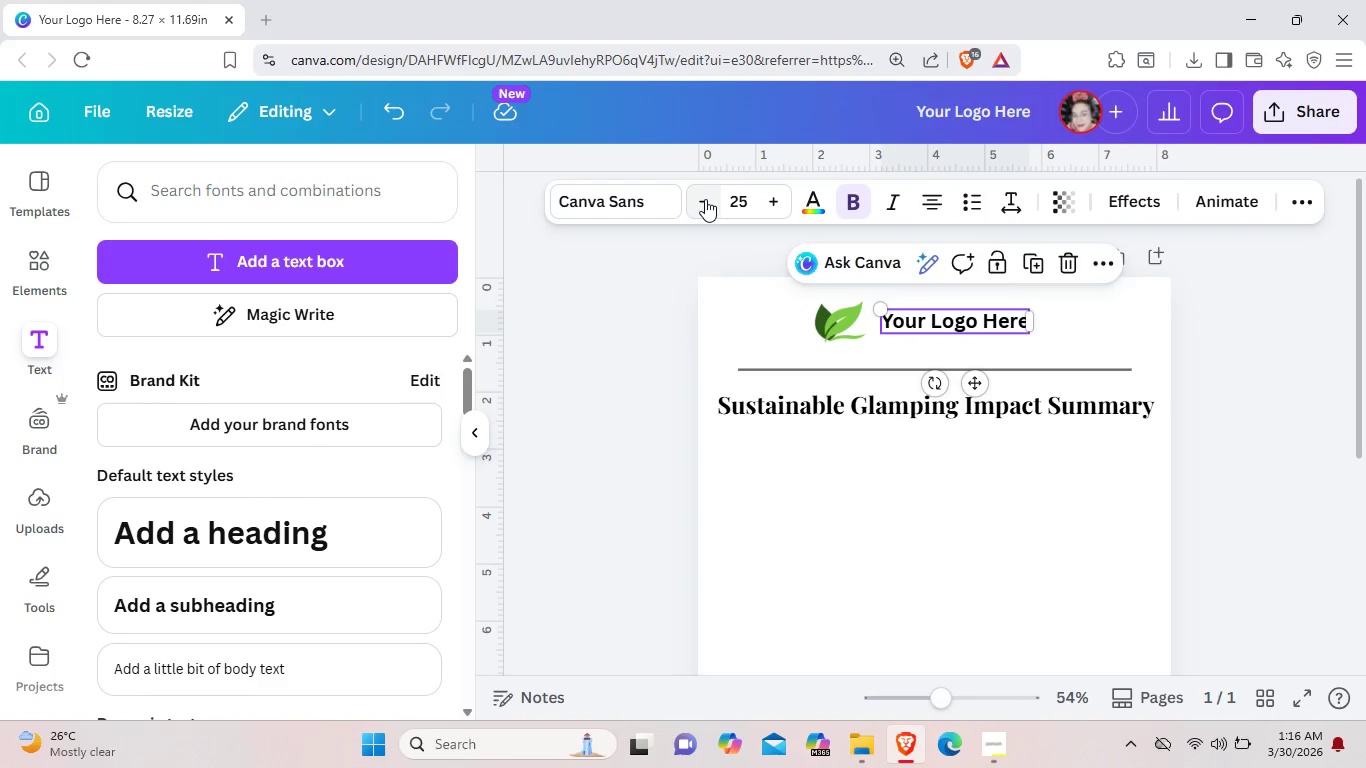 
triple_click([705, 199])
 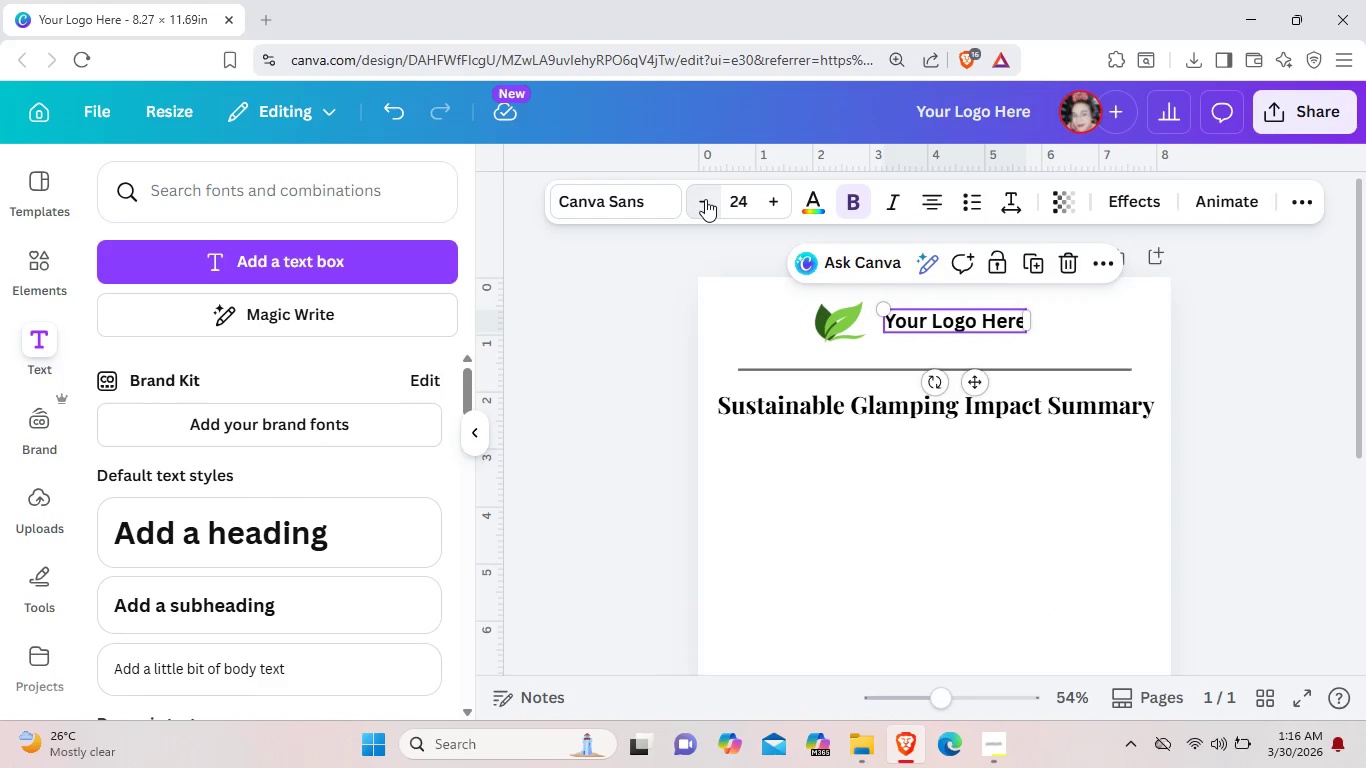 
triple_click([705, 199])
 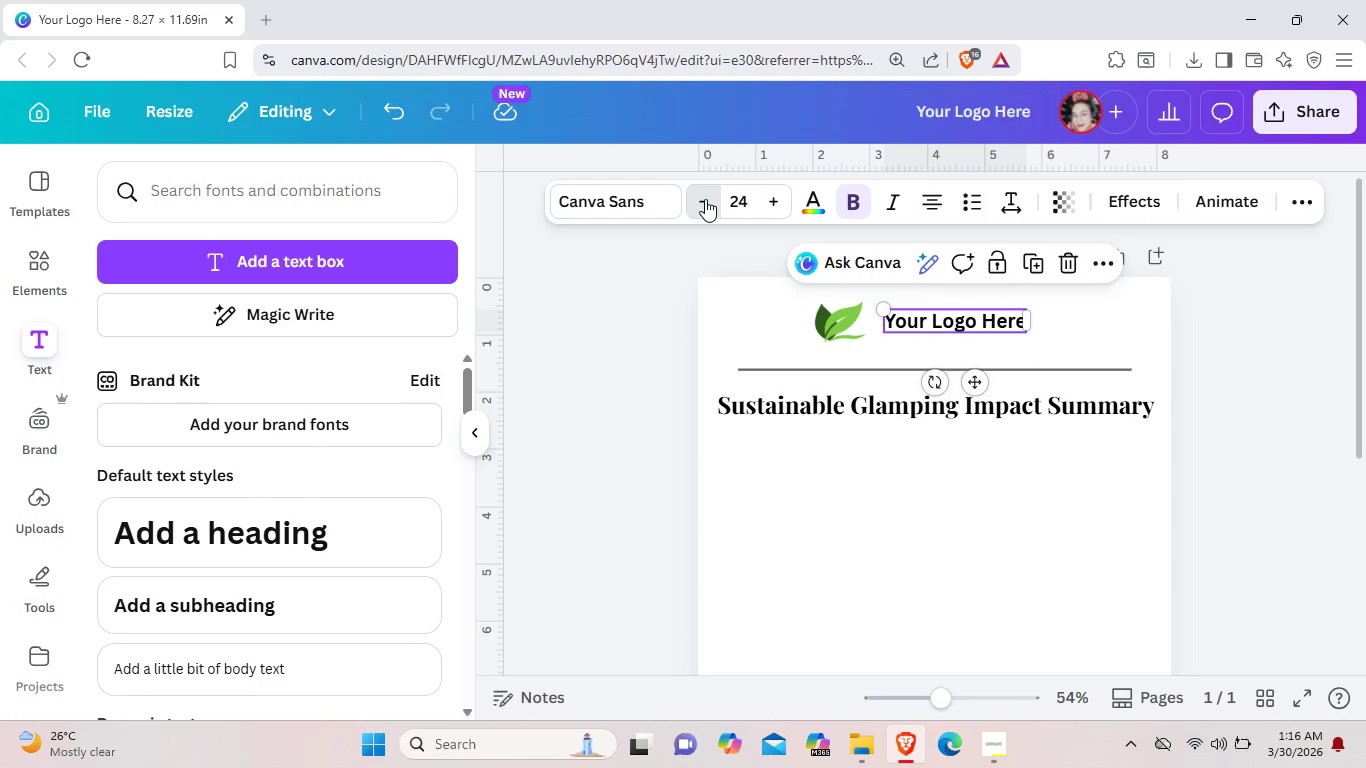 
triple_click([705, 199])
 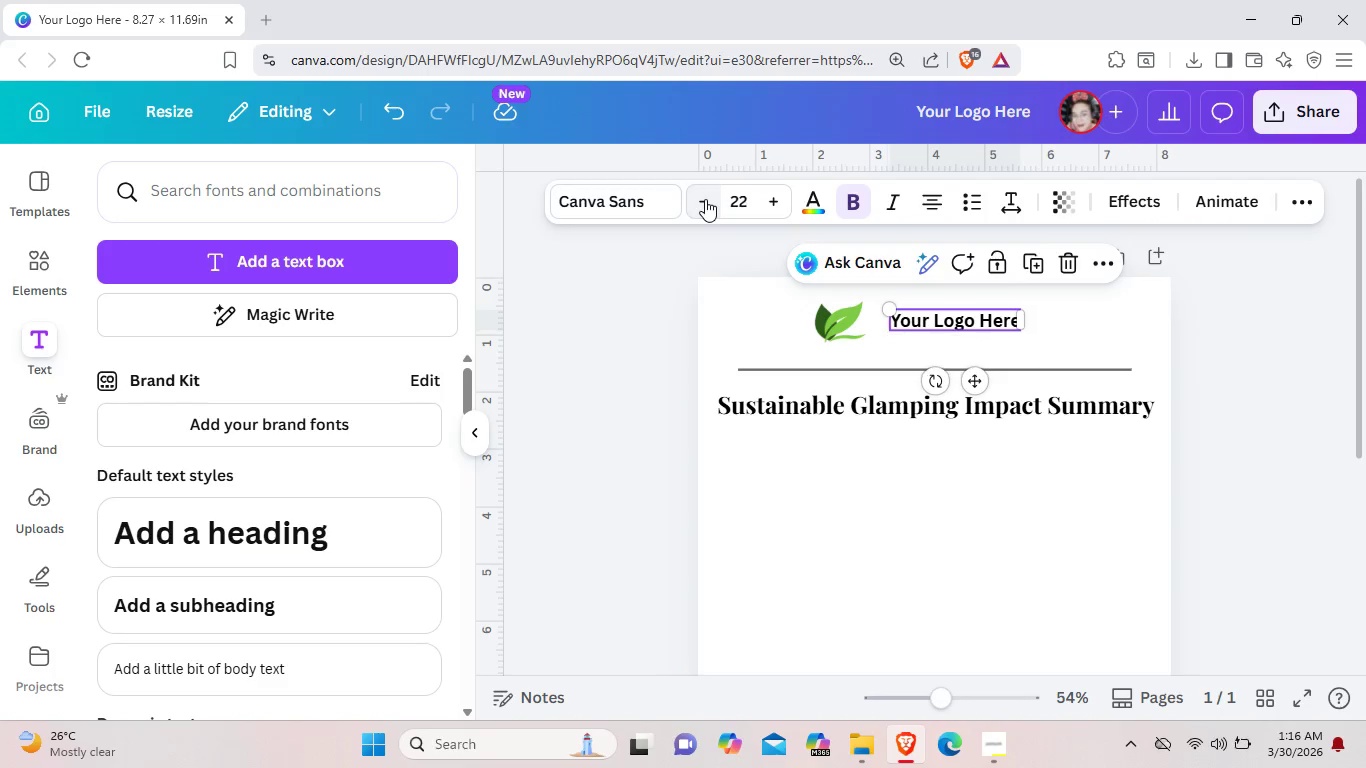 
triple_click([705, 199])
 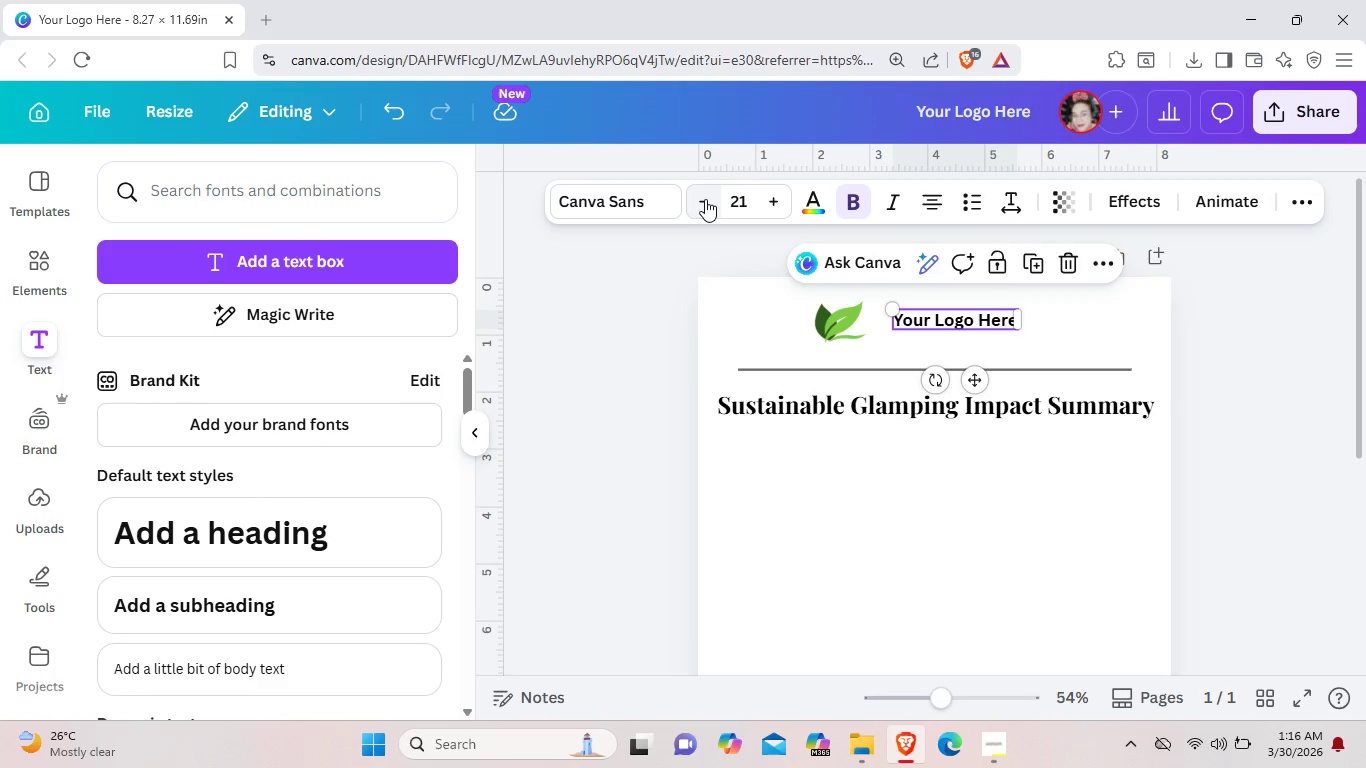 
left_click([705, 199])
 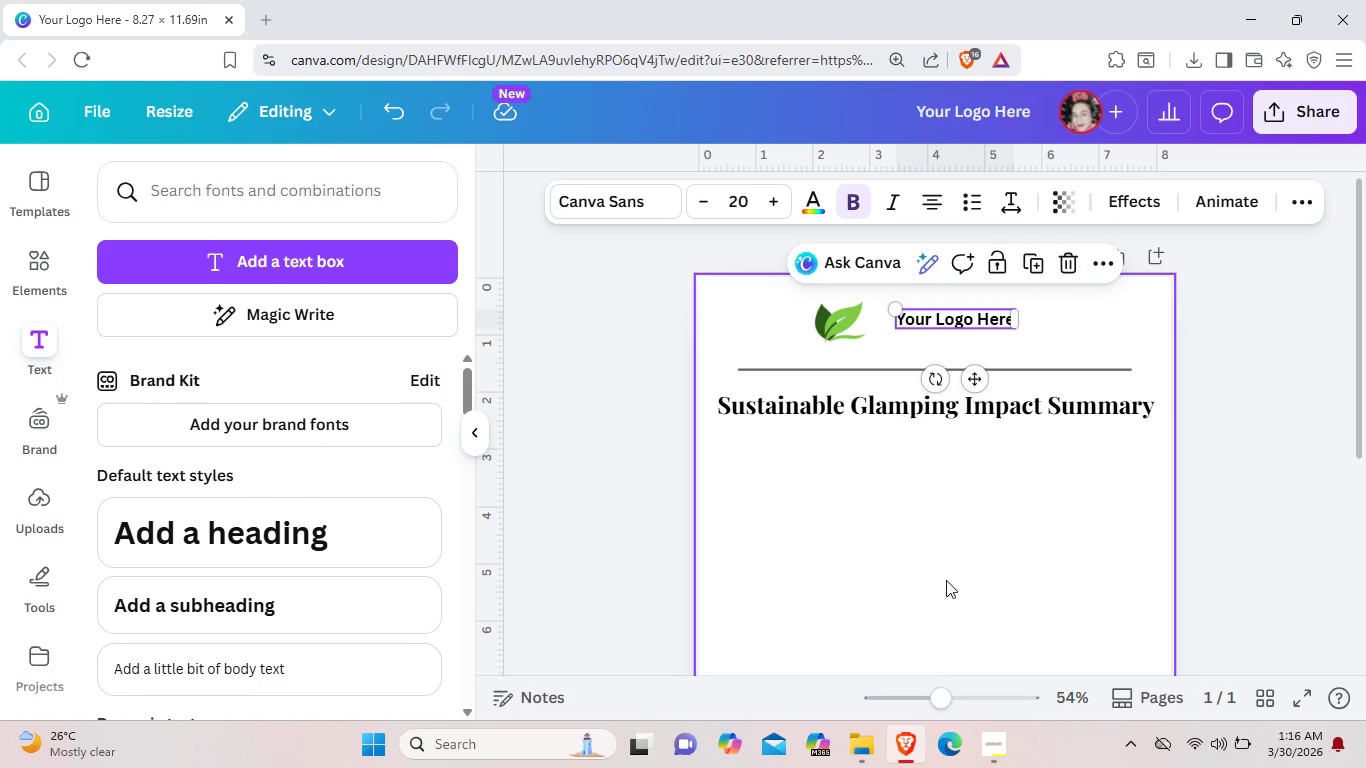 
left_click([946, 580])
 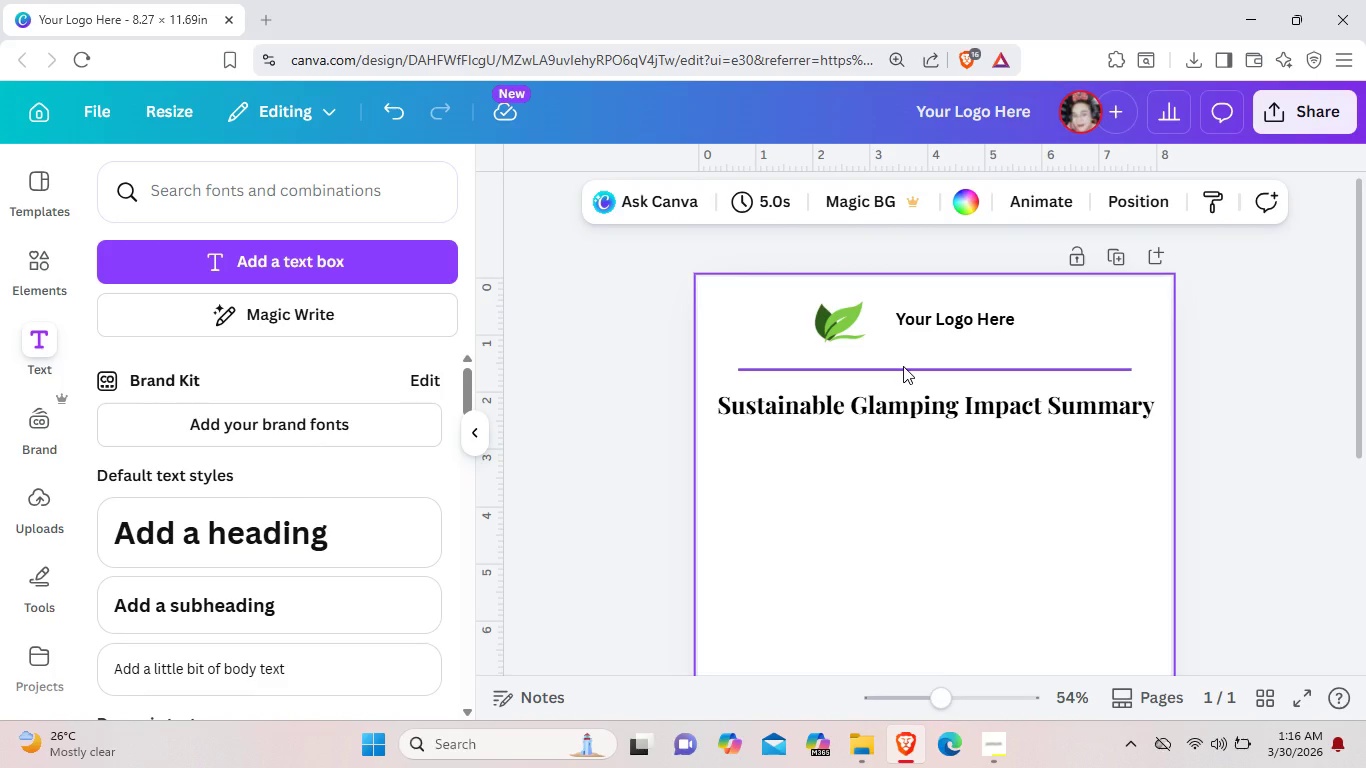 
left_click_drag(start_coordinate=[903, 366], to_coordinate=[903, 359])
 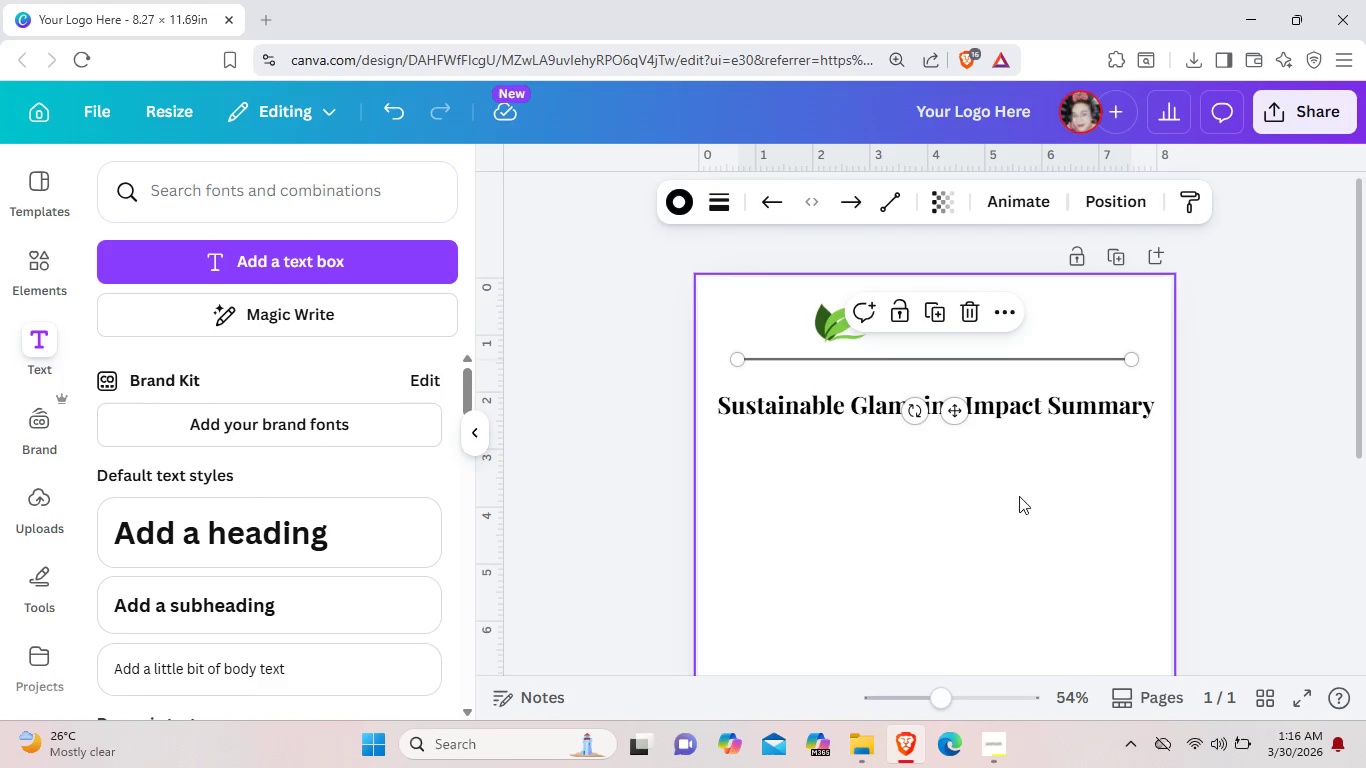 
left_click([1019, 496])
 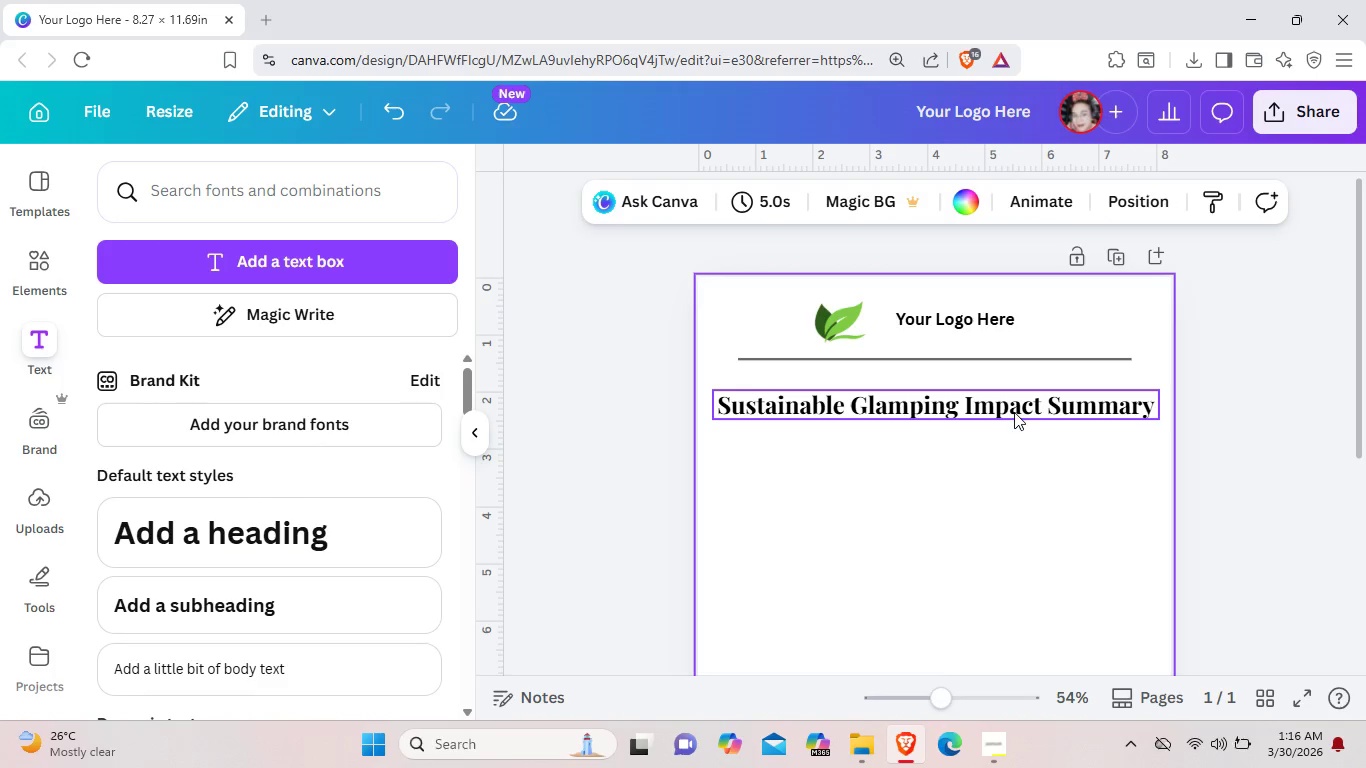 
left_click_drag(start_coordinate=[1014, 412], to_coordinate=[1011, 396])
 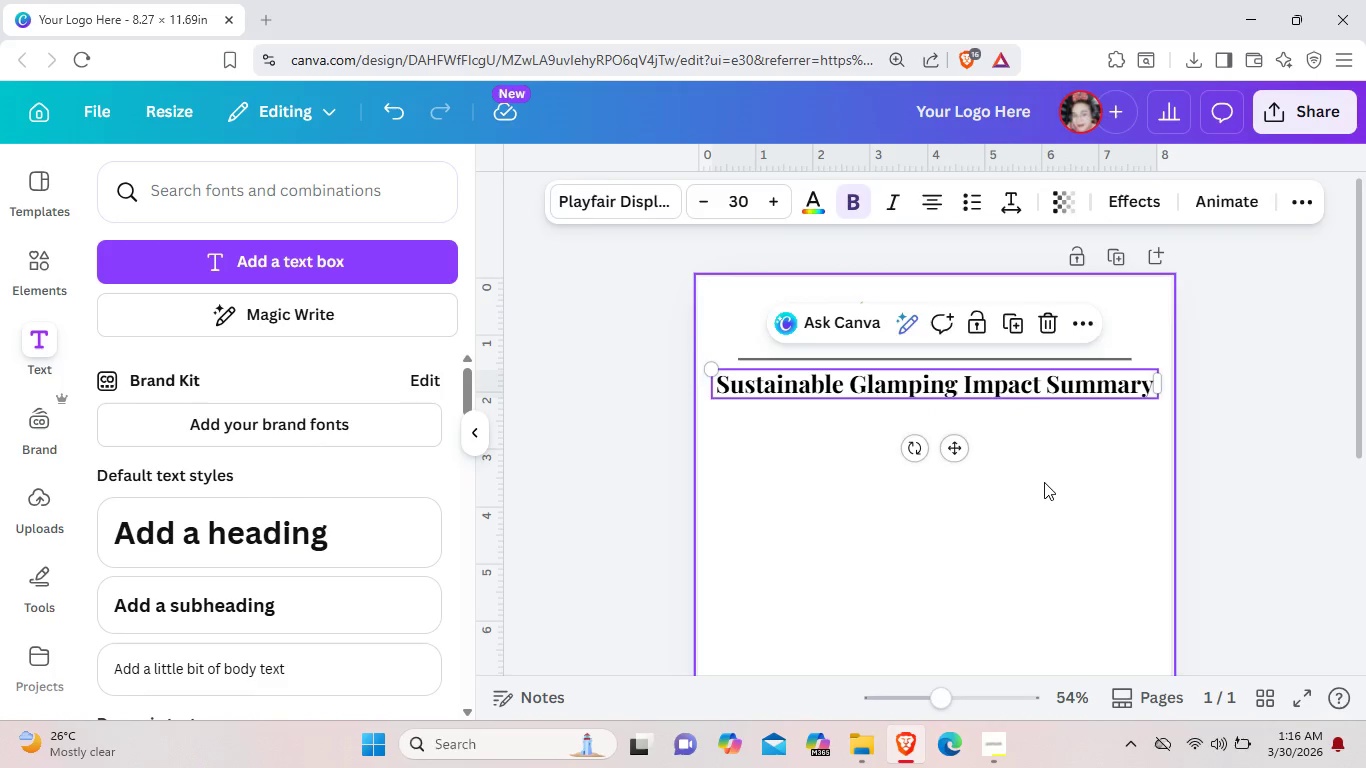 
left_click([1044, 482])
 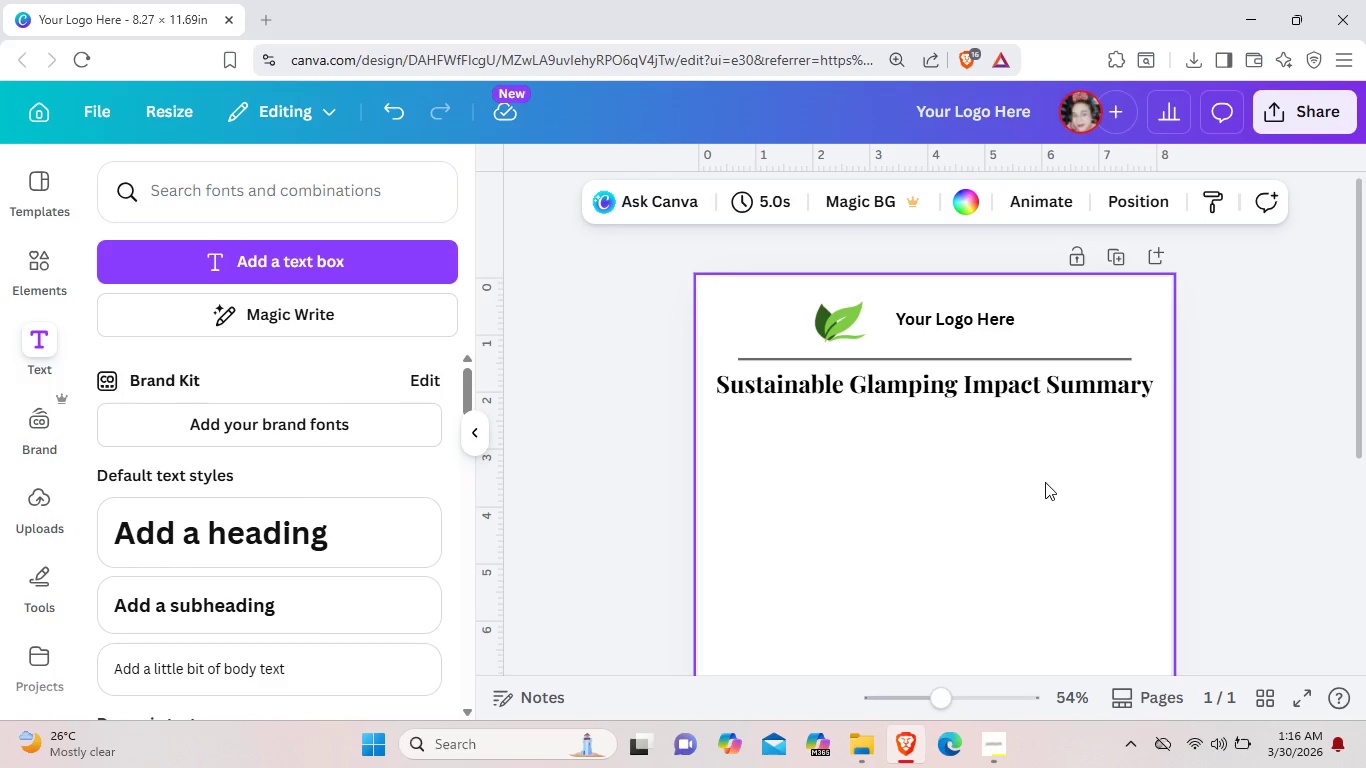 
left_click([1033, 356])
 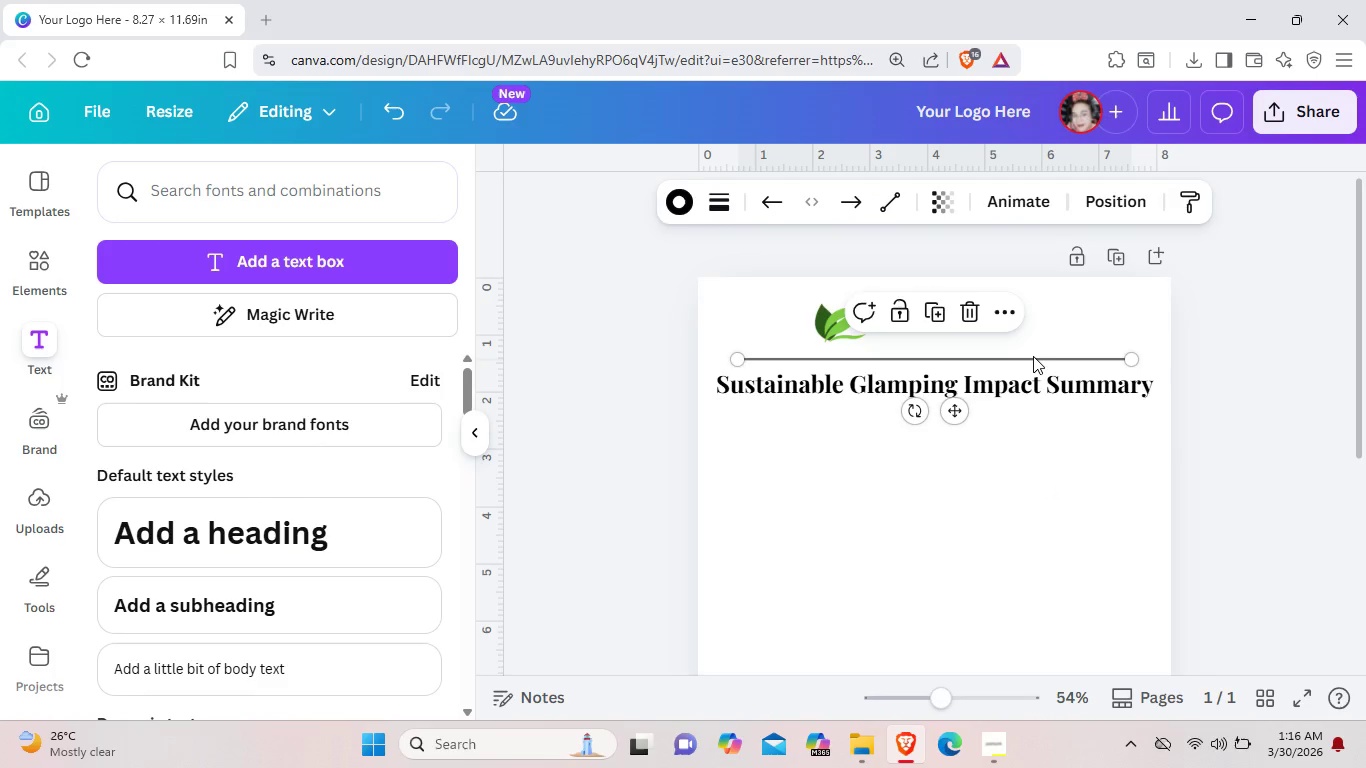 
key(Control+C)
 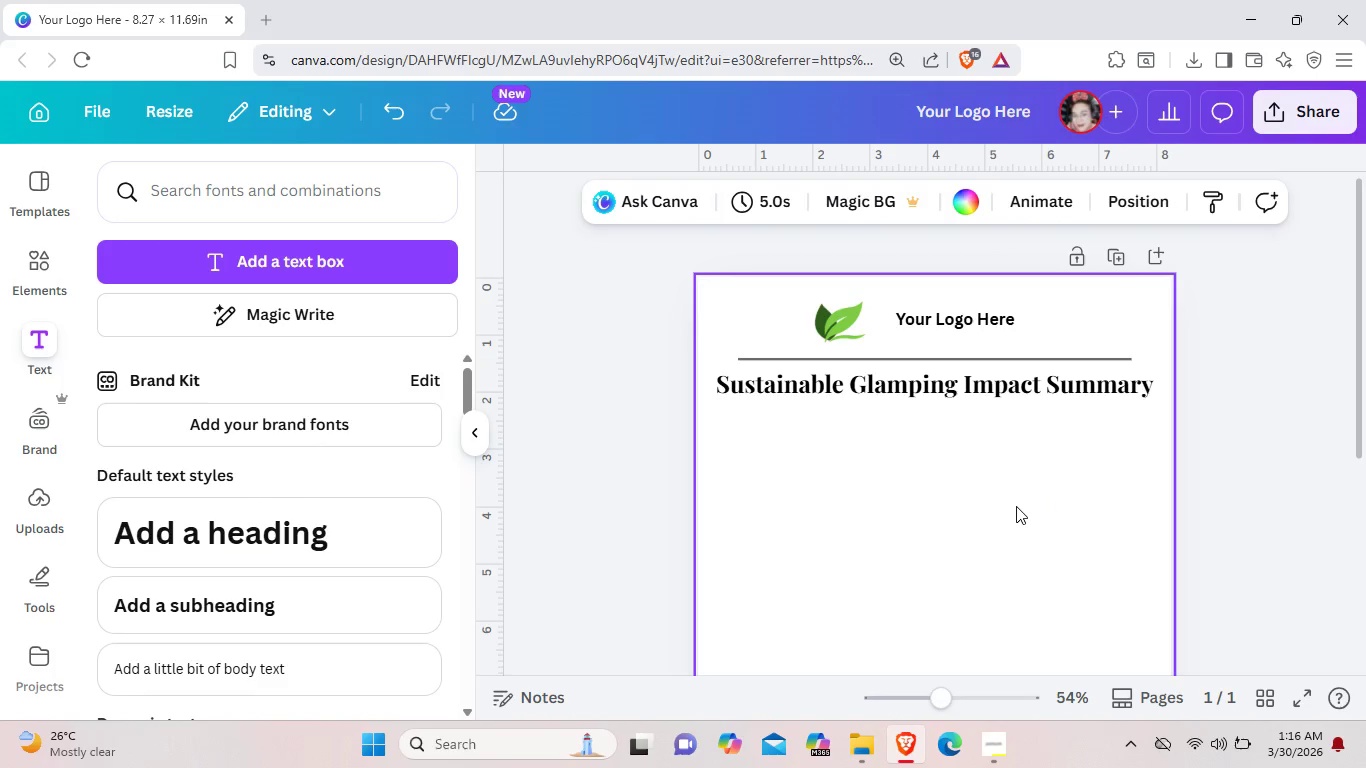 
key(Control+ControlLeft)
 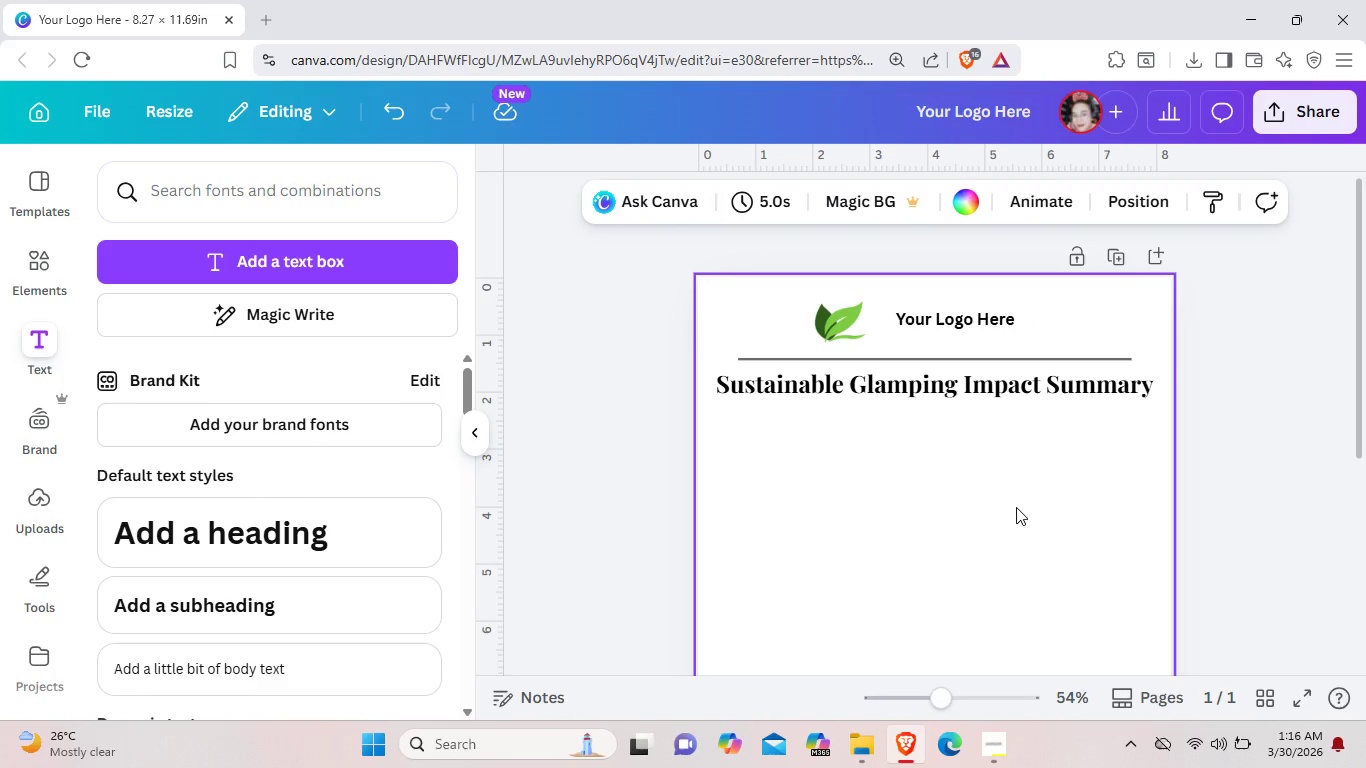 
key(Control+V)
 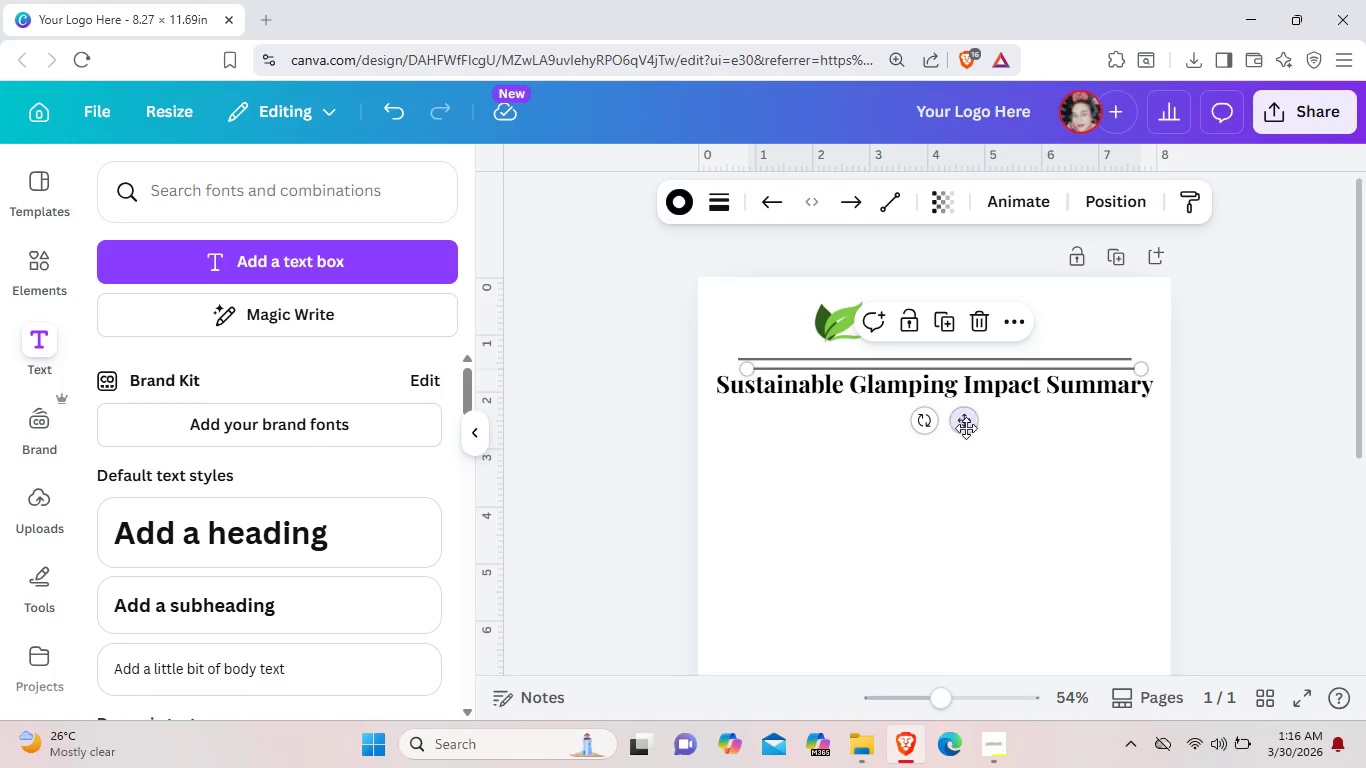 
left_click_drag(start_coordinate=[966, 426], to_coordinate=[962, 472])
 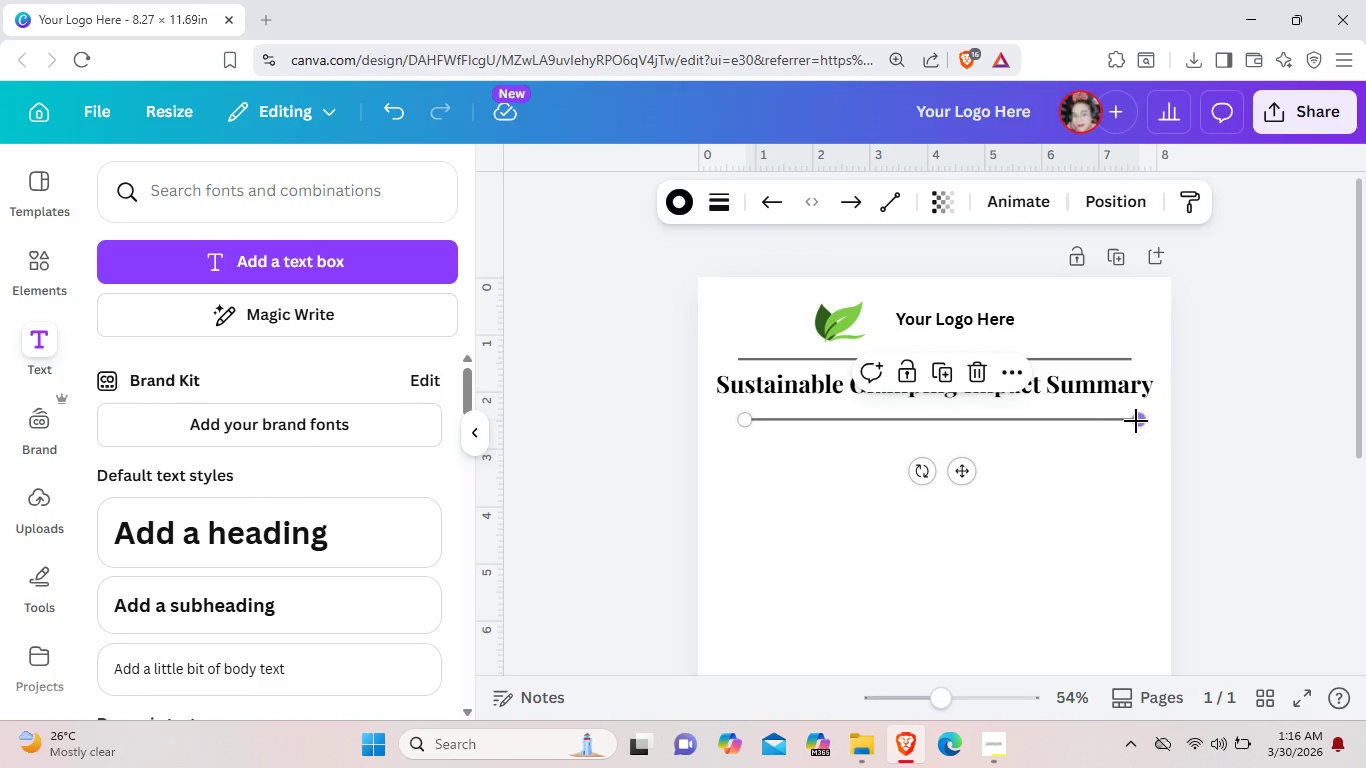 
left_click_drag(start_coordinate=[1136, 421], to_coordinate=[1022, 421])
 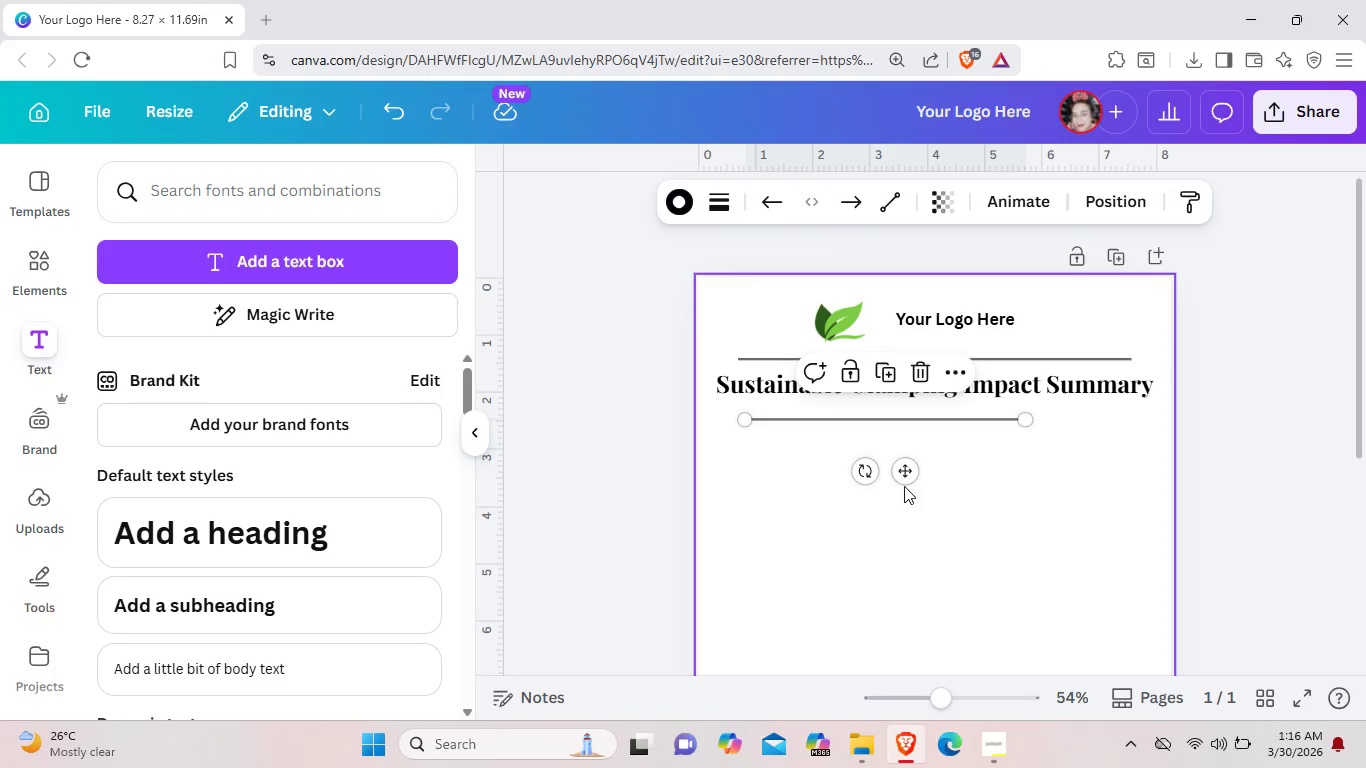 
left_click_drag(start_coordinate=[904, 475], to_coordinate=[942, 467])
 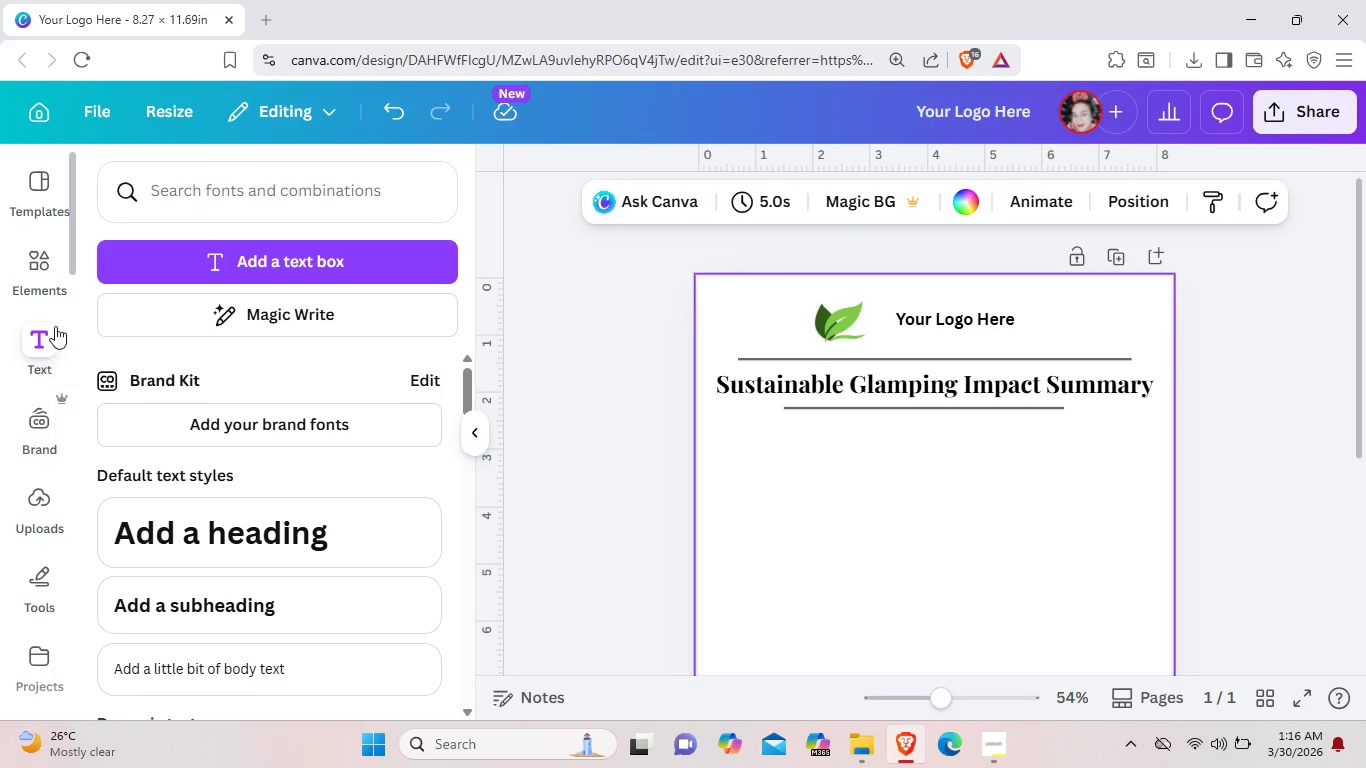 
scroll: coordinate [43, 595], scroll_direction: down, amount: 2.0
 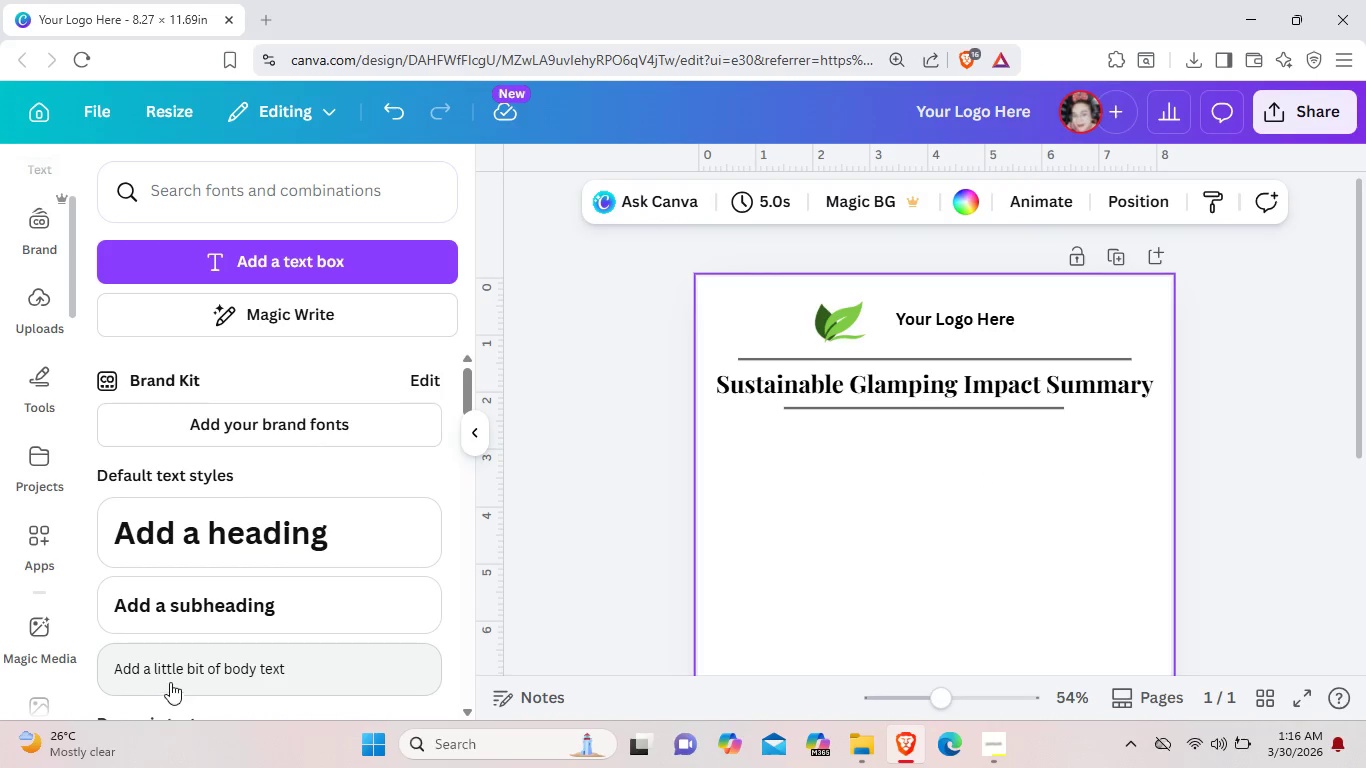 
left_click([175, 675])
 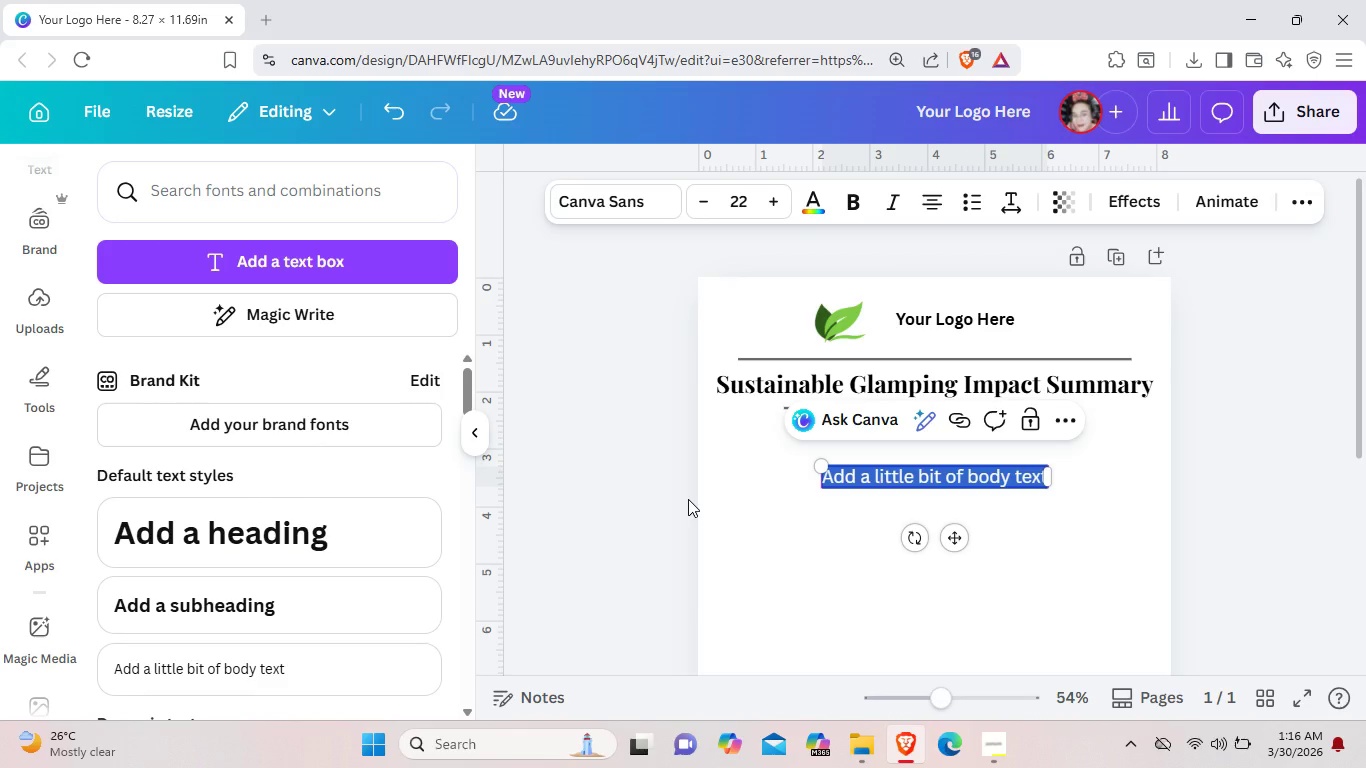 
wait(7.25)
 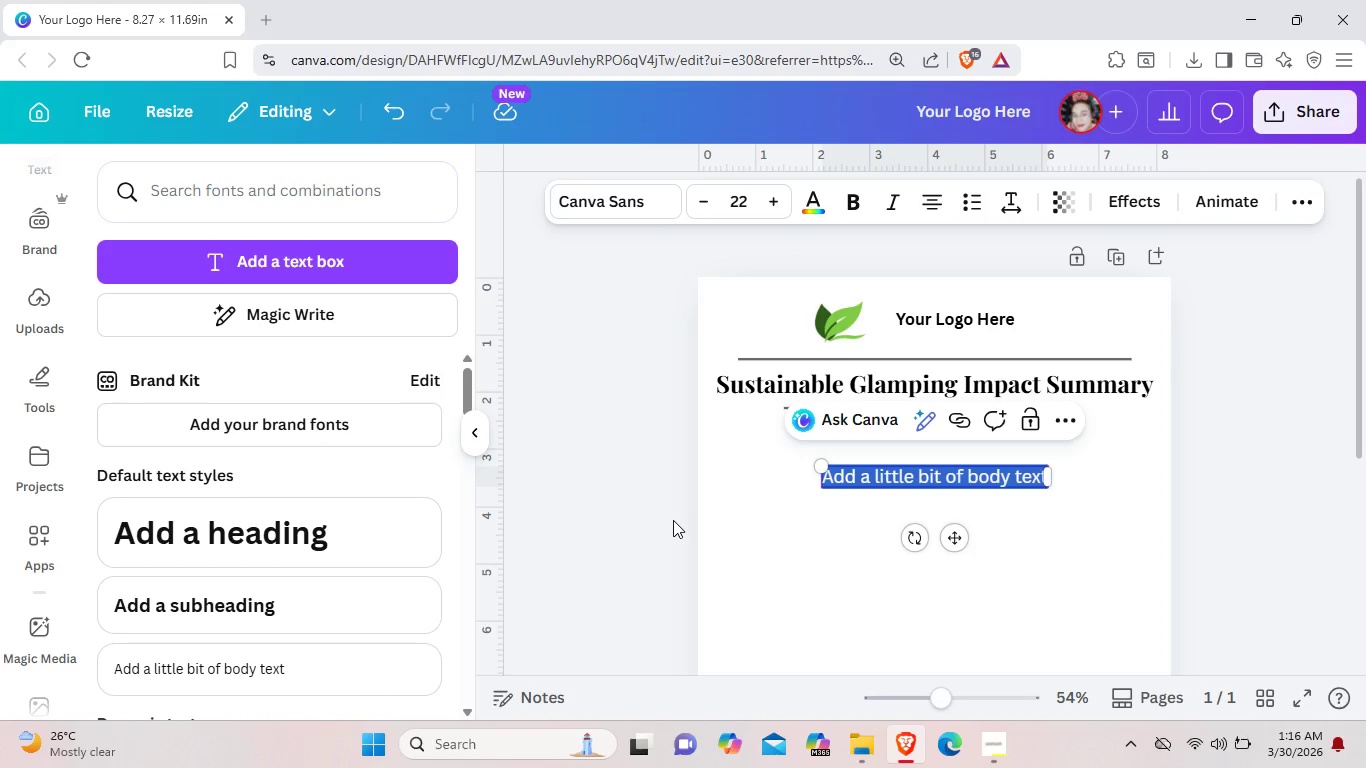 
left_click([1044, 482])
 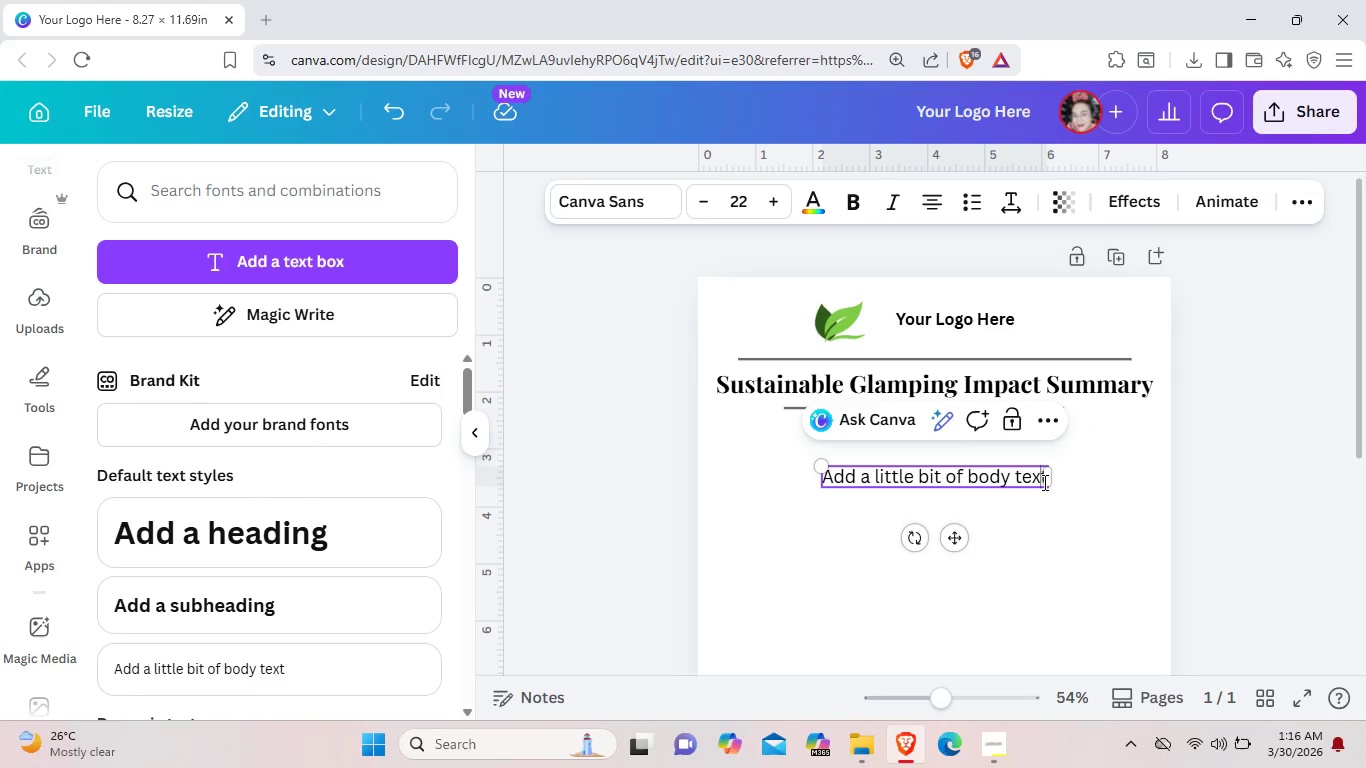 
key(ArrowRight)
 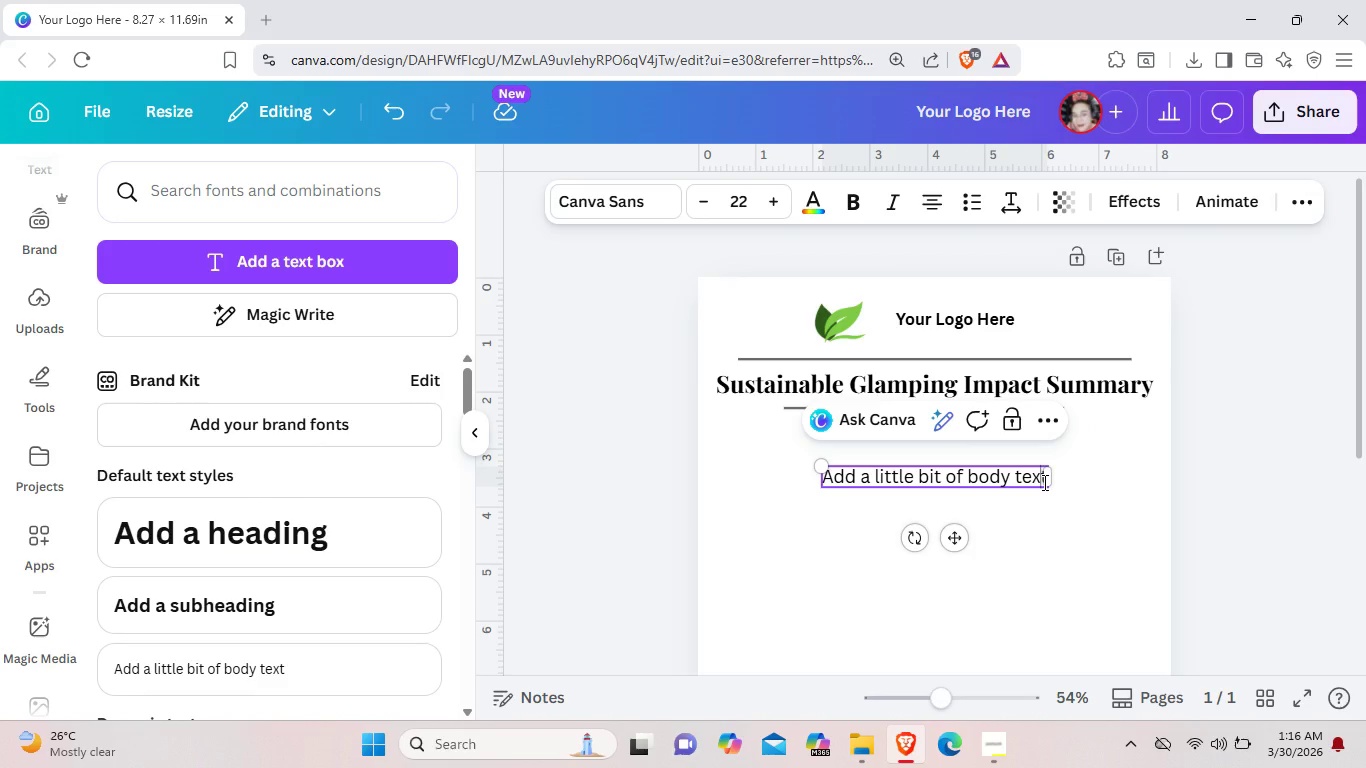 
key(Backspace)
key(Backspace)
key(Backspace)
key(Backspace)
key(Backspace)
key(Backspace)
key(Backspace)
key(Backspace)
key(Backspace)
key(Backspace)
key(Backspace)
key(Backspace)
key(Backspace)
key(Backspace)
key(Backspace)
key(Backspace)
key(Backspace)
key(Backspace)
key(Backspace)
key(Backspace)
key(Backspace)
key(Backspace)
key(Backspace)
key(Backspace)
key(Backspace)
key(Backspace)
key(Backspace)
key(Backspace)
key(Backspace)
type(Certified Eco-stays)
 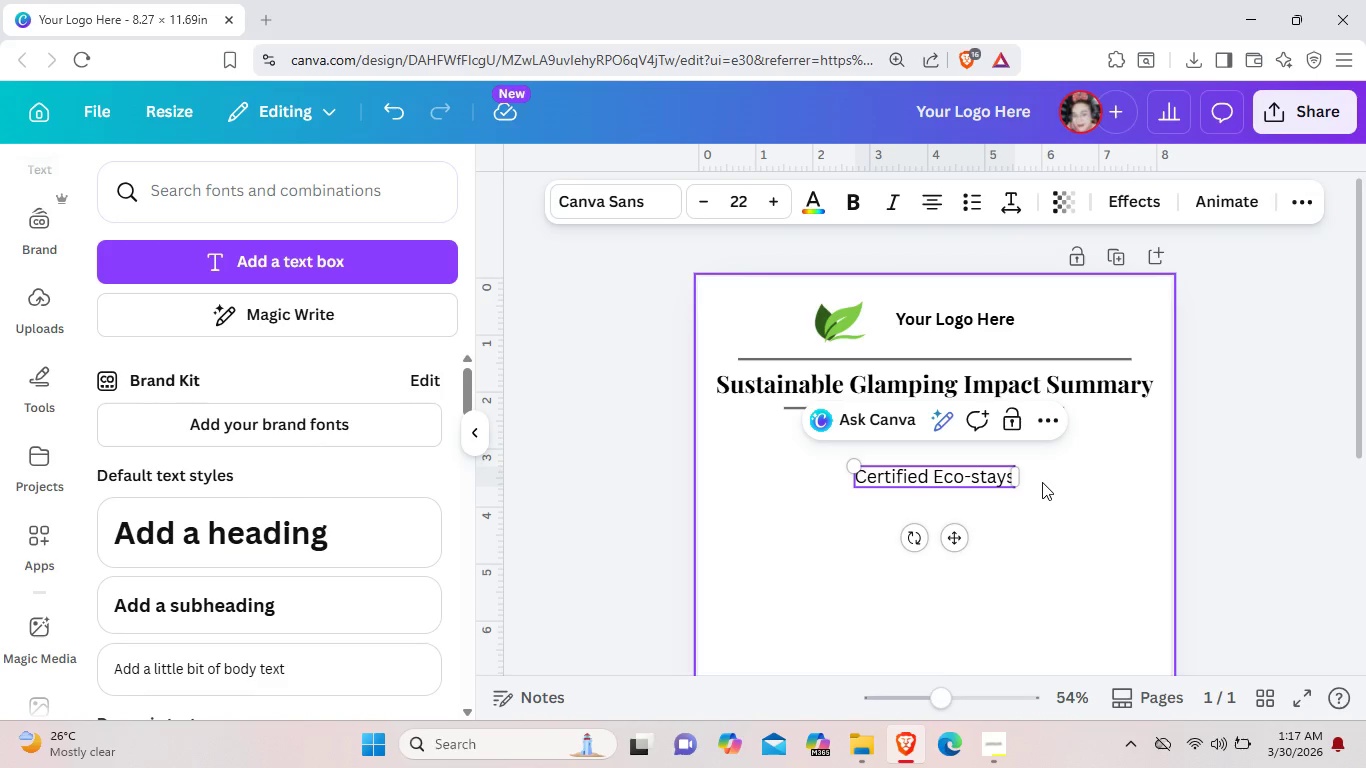 
type( vs Tradio)
key(Backspace)
type(tional Luxury Hotels)
 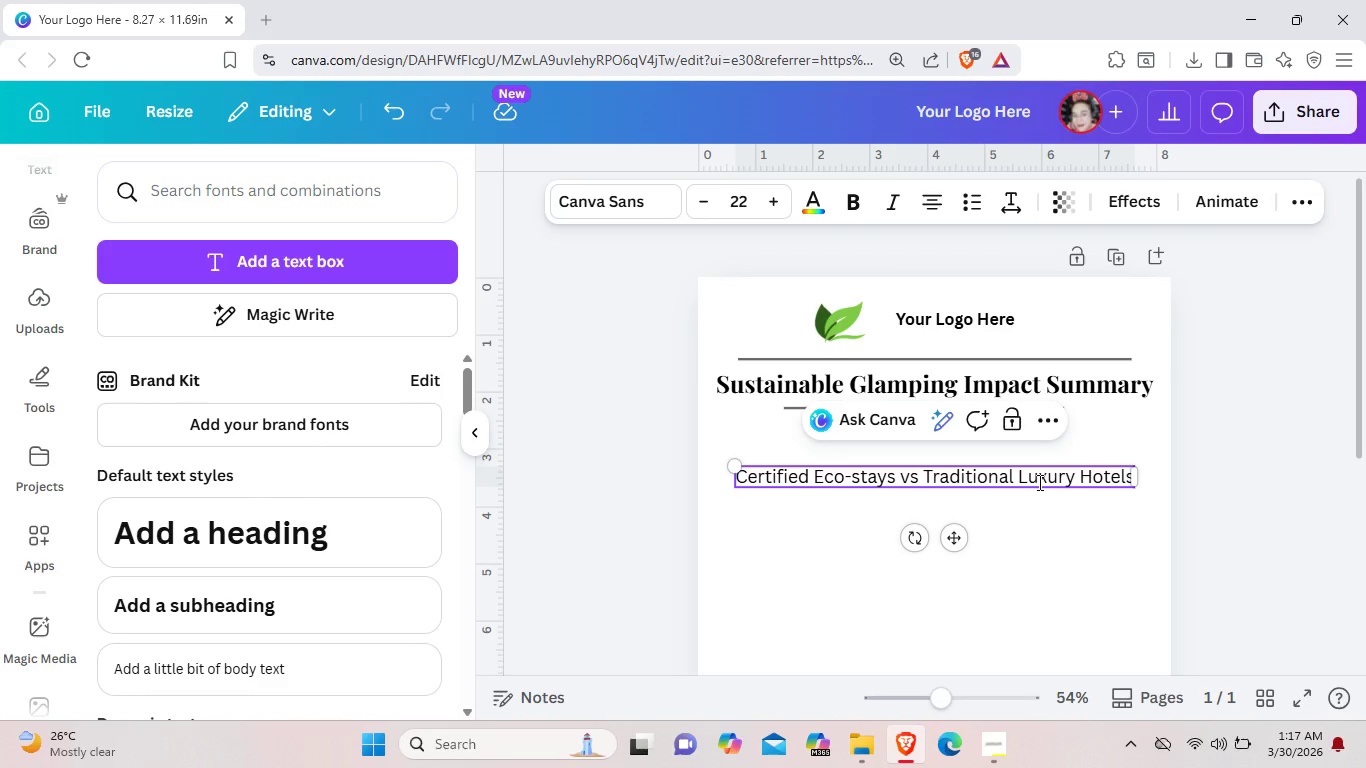 
wait(10.39)
 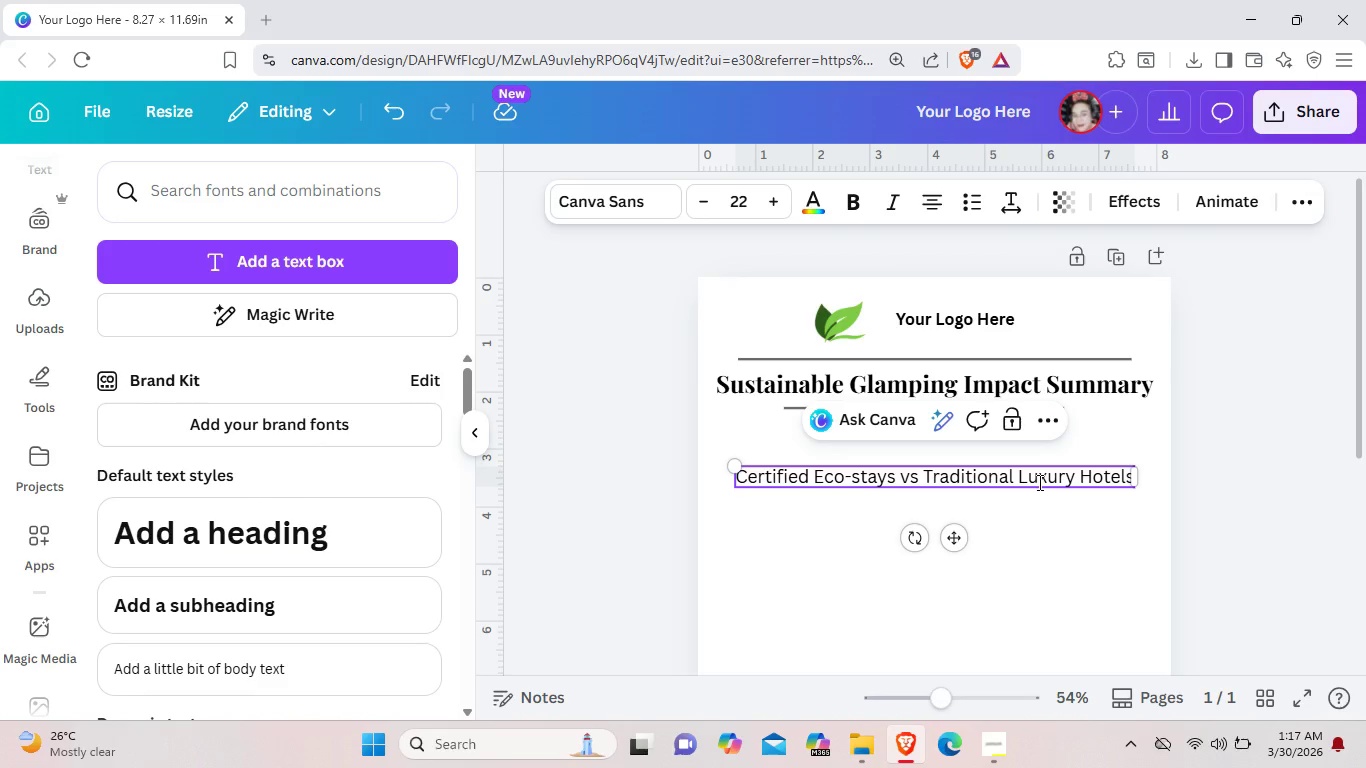 
left_click([884, 193])
 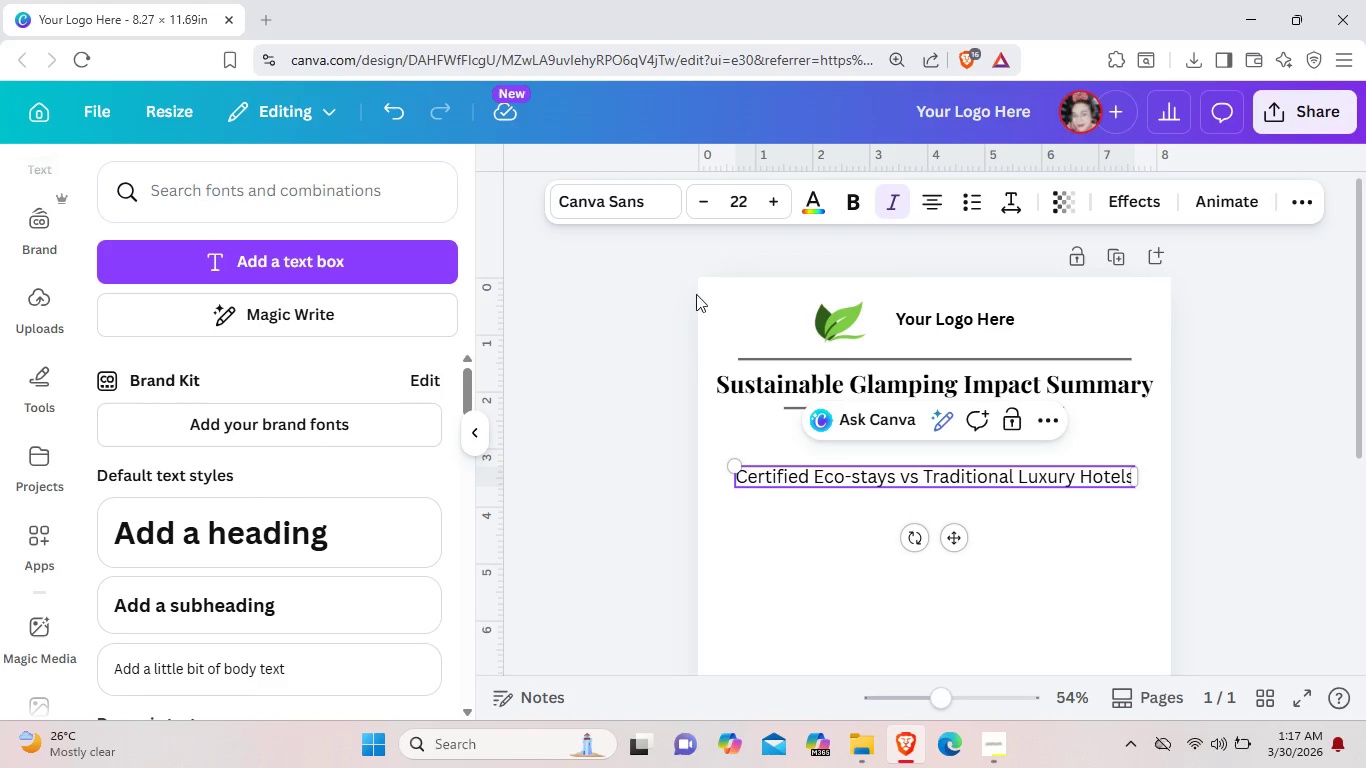 
left_click([632, 192])
 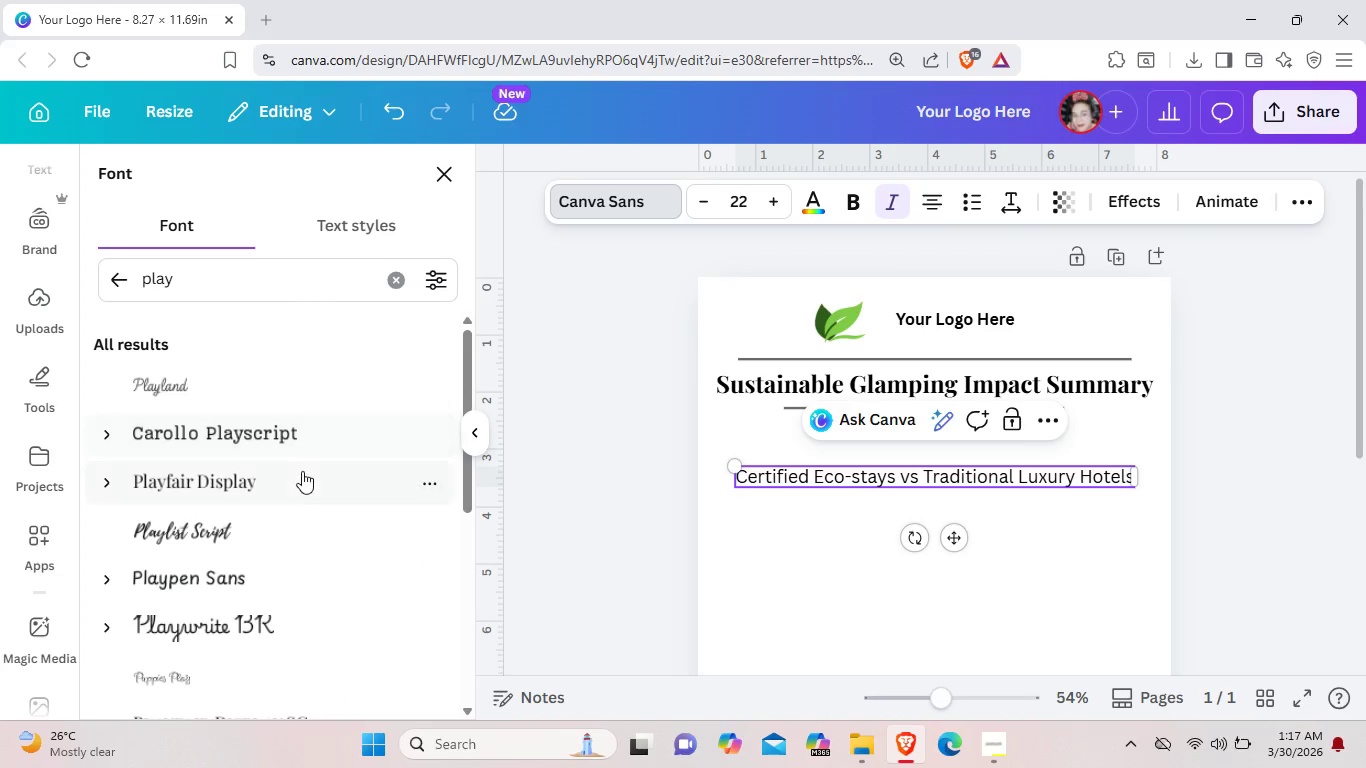 
left_click([296, 482])
 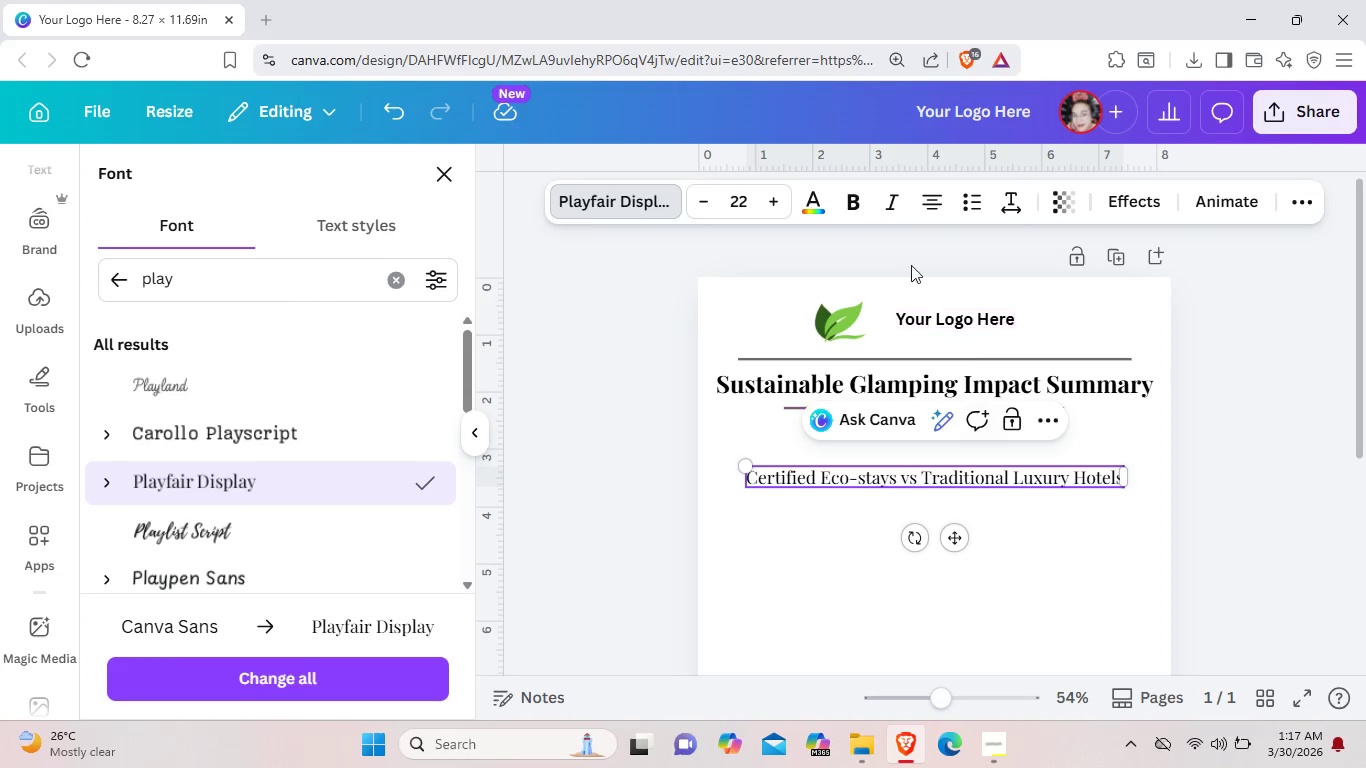 
left_click([889, 200])
 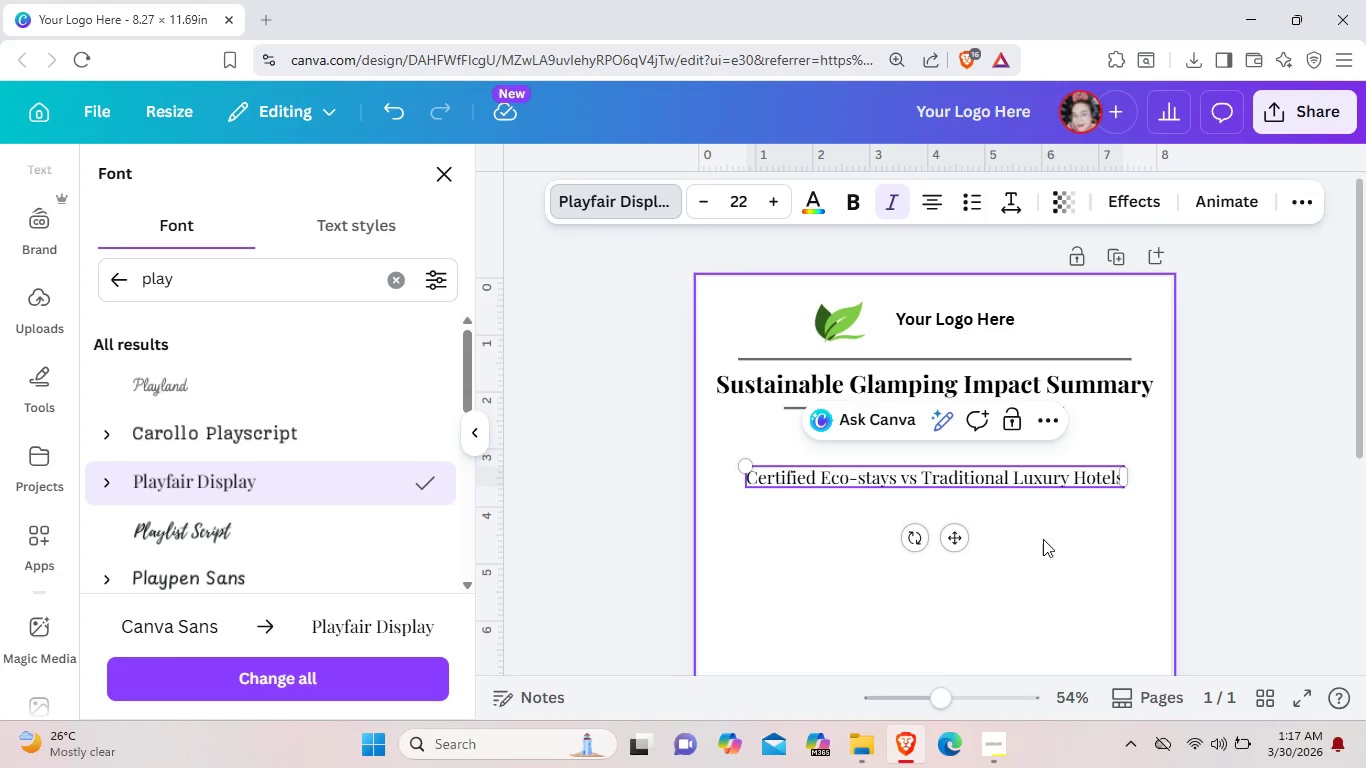 
left_click([1044, 549])
 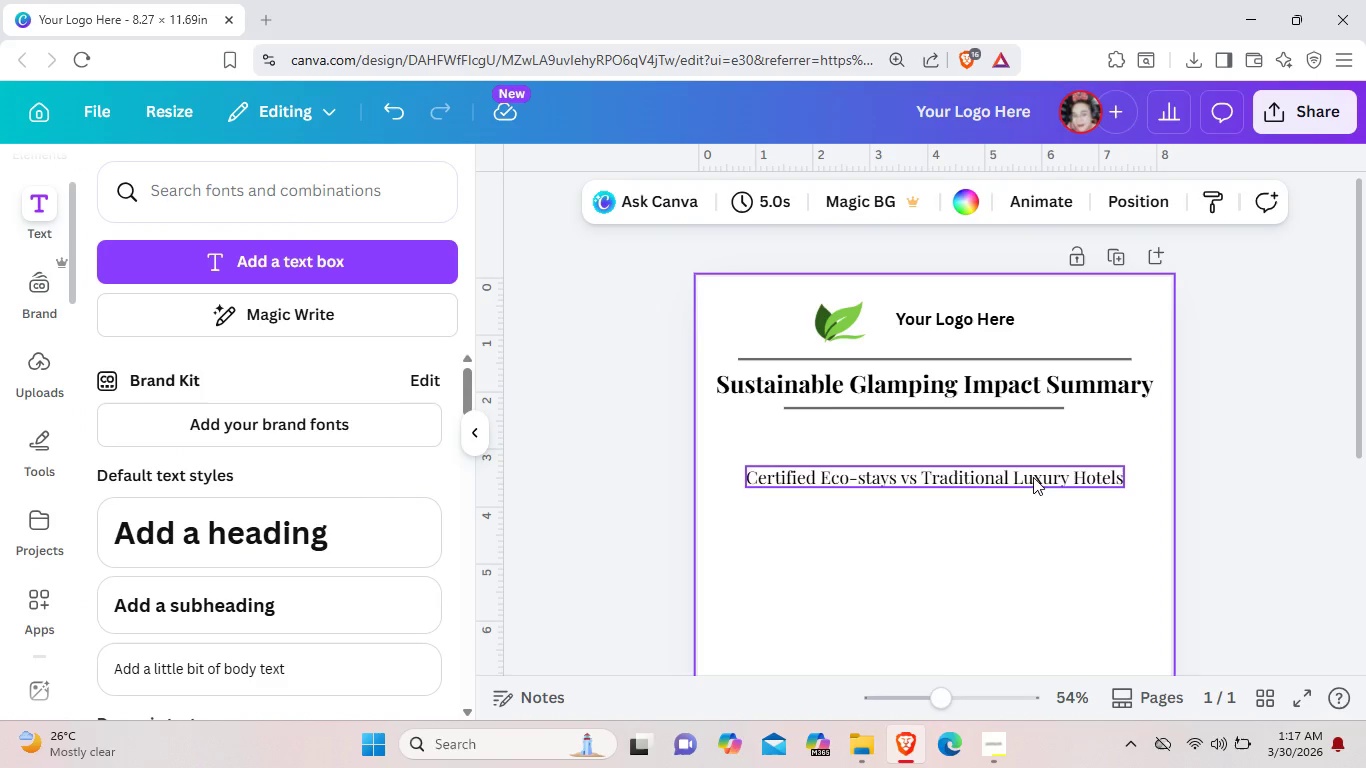 
double_click([1034, 476])
 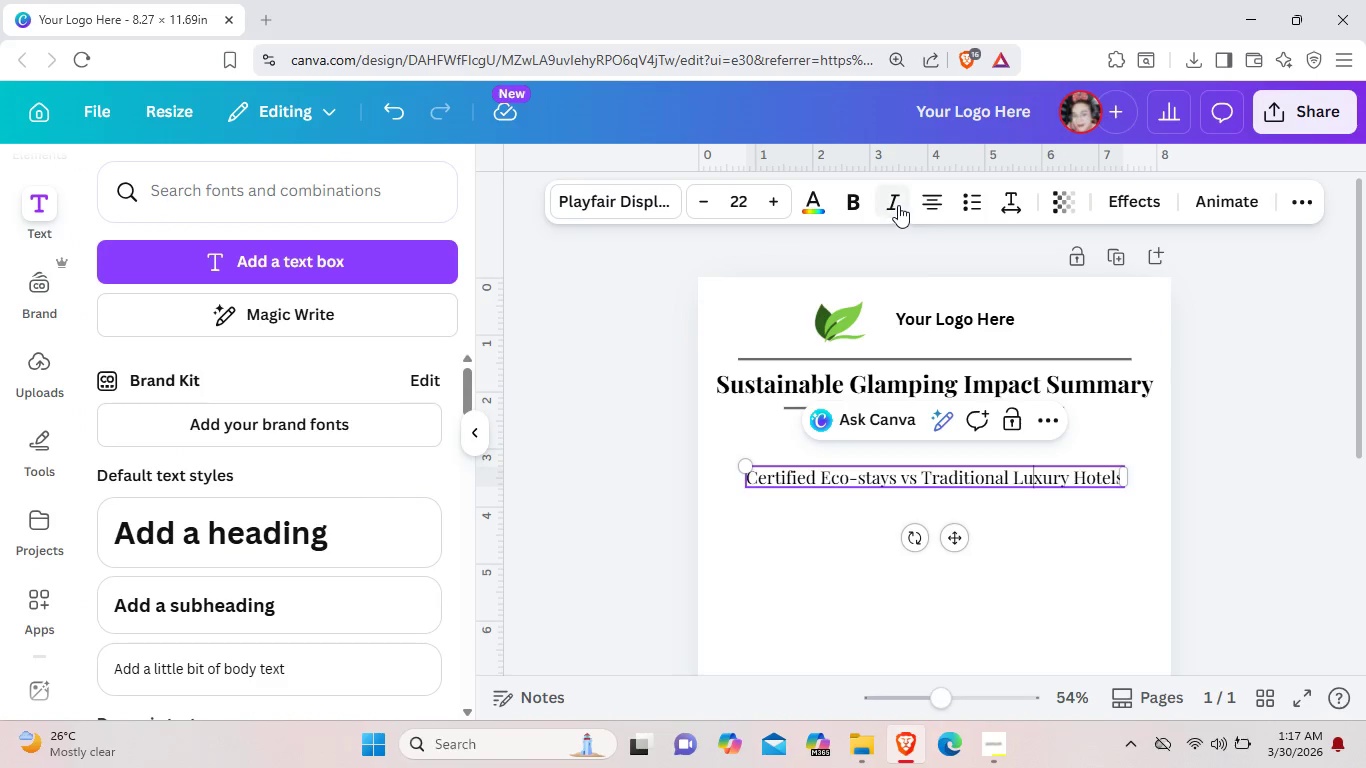 
left_click([895, 202])
 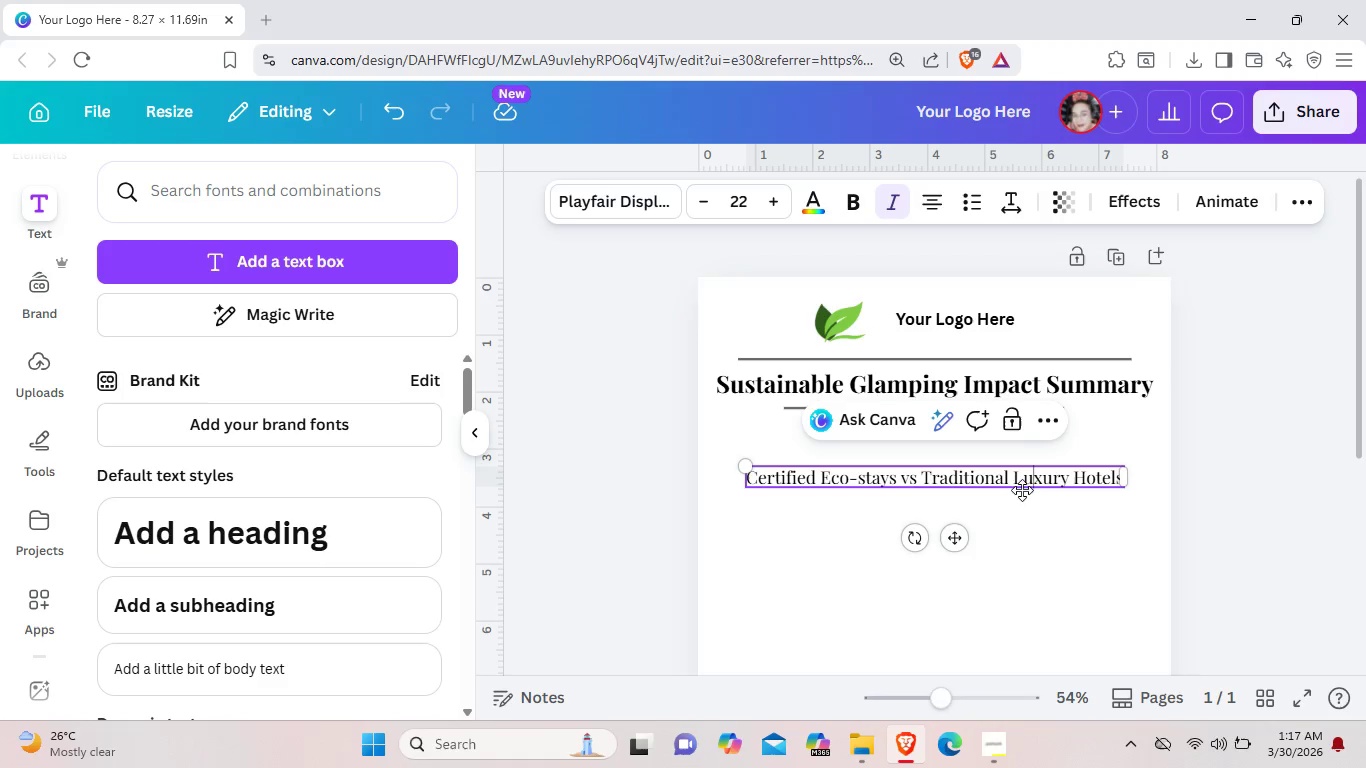 
left_click([1029, 542])
 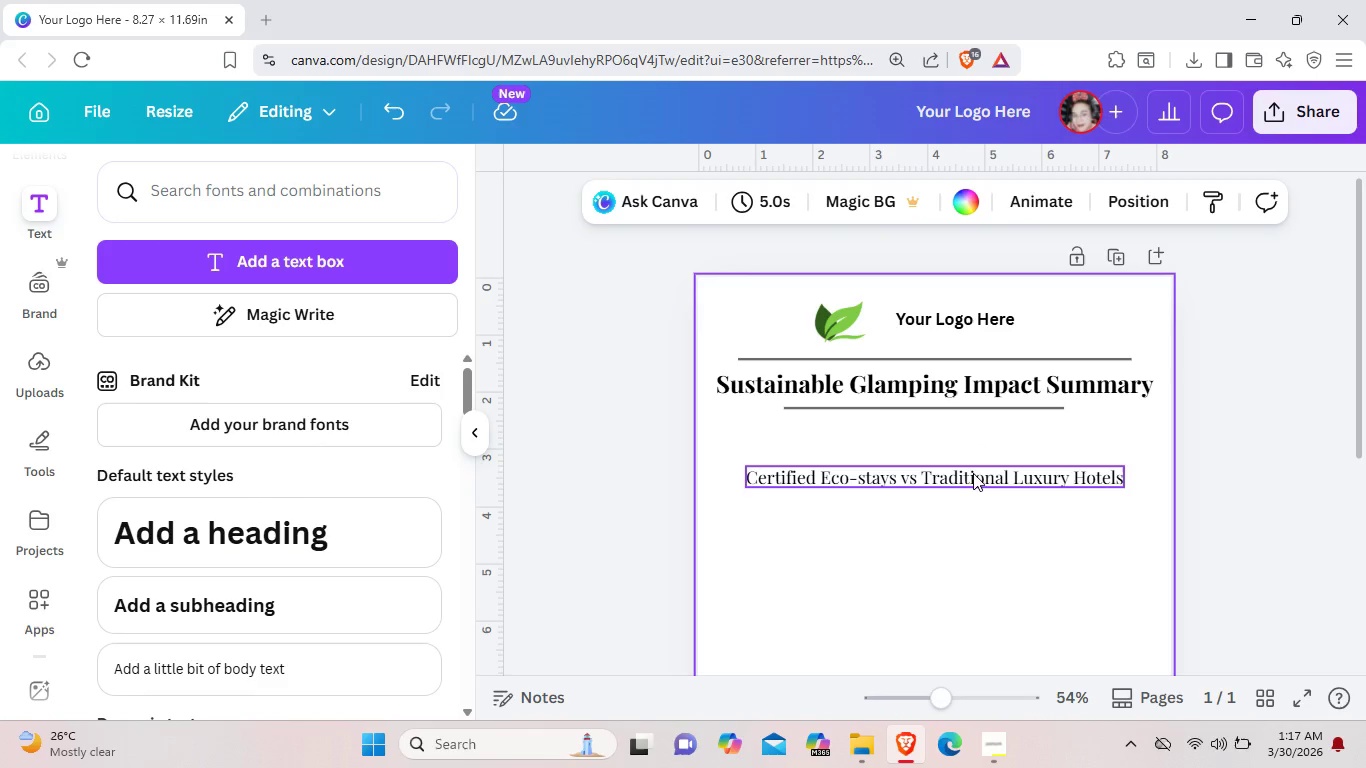 
left_click([973, 481])
 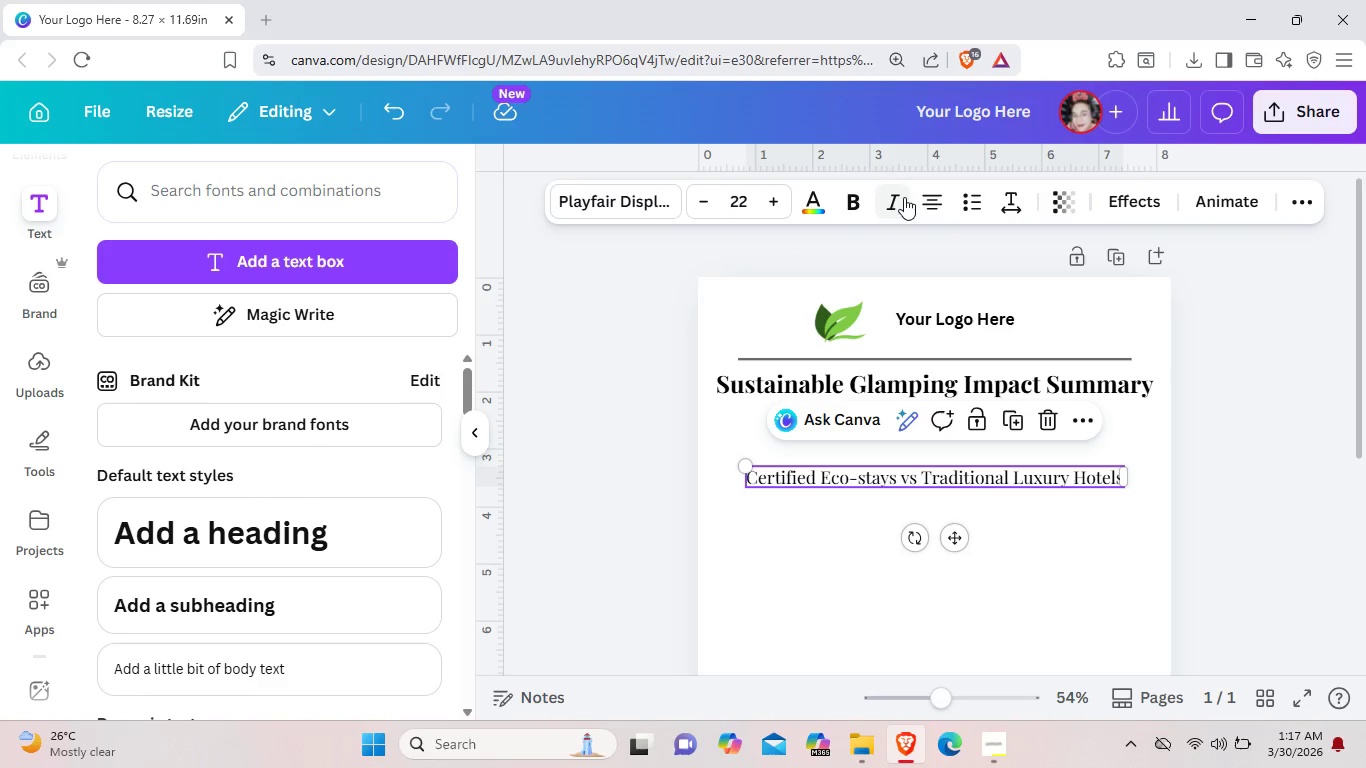 
double_click([904, 197])
 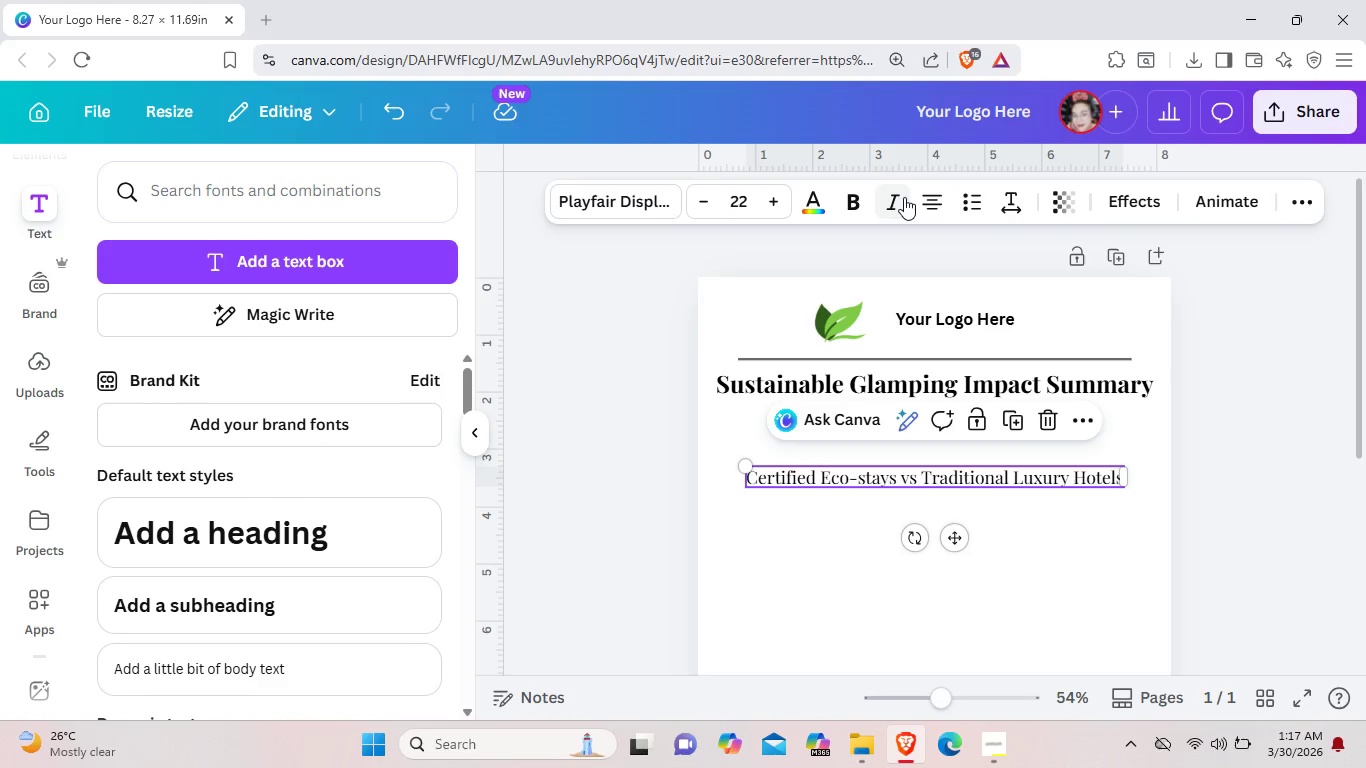 
left_click([904, 197])
 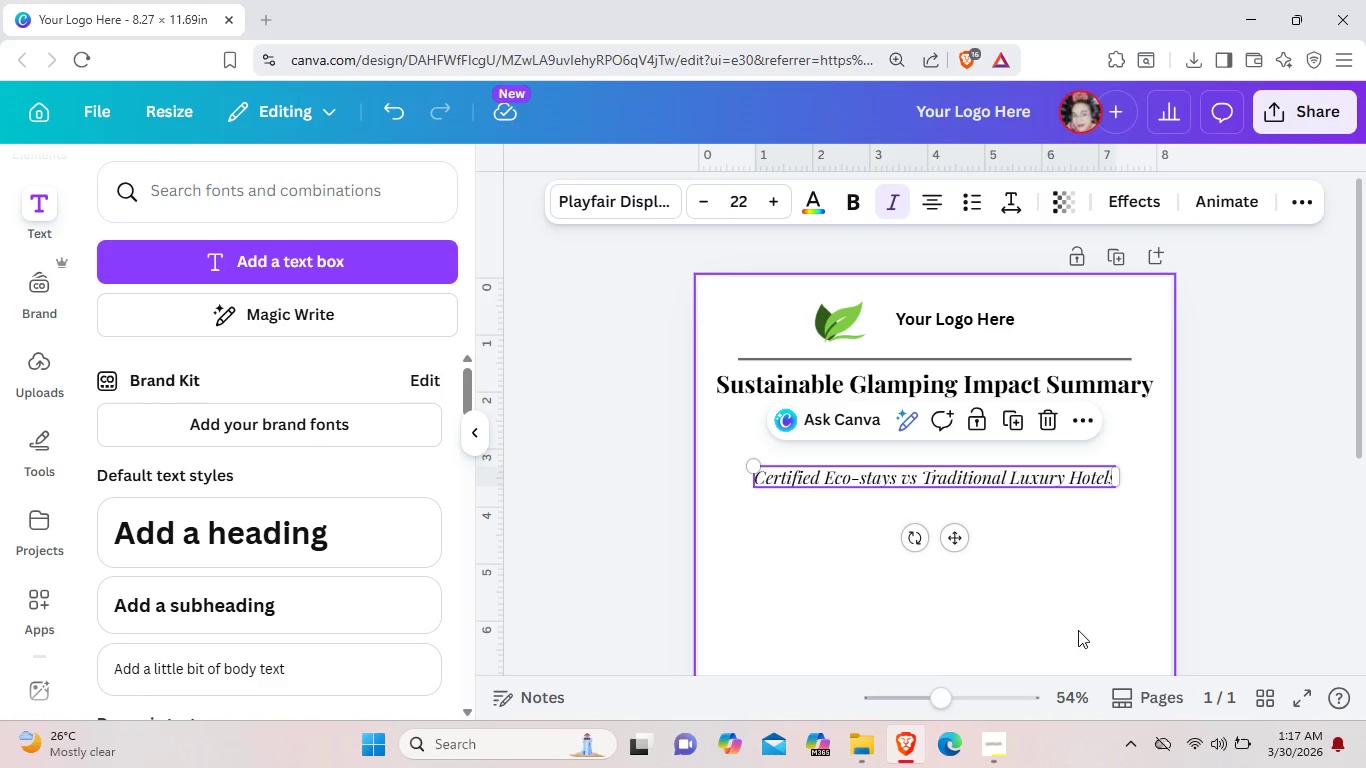 
left_click([1078, 630])
 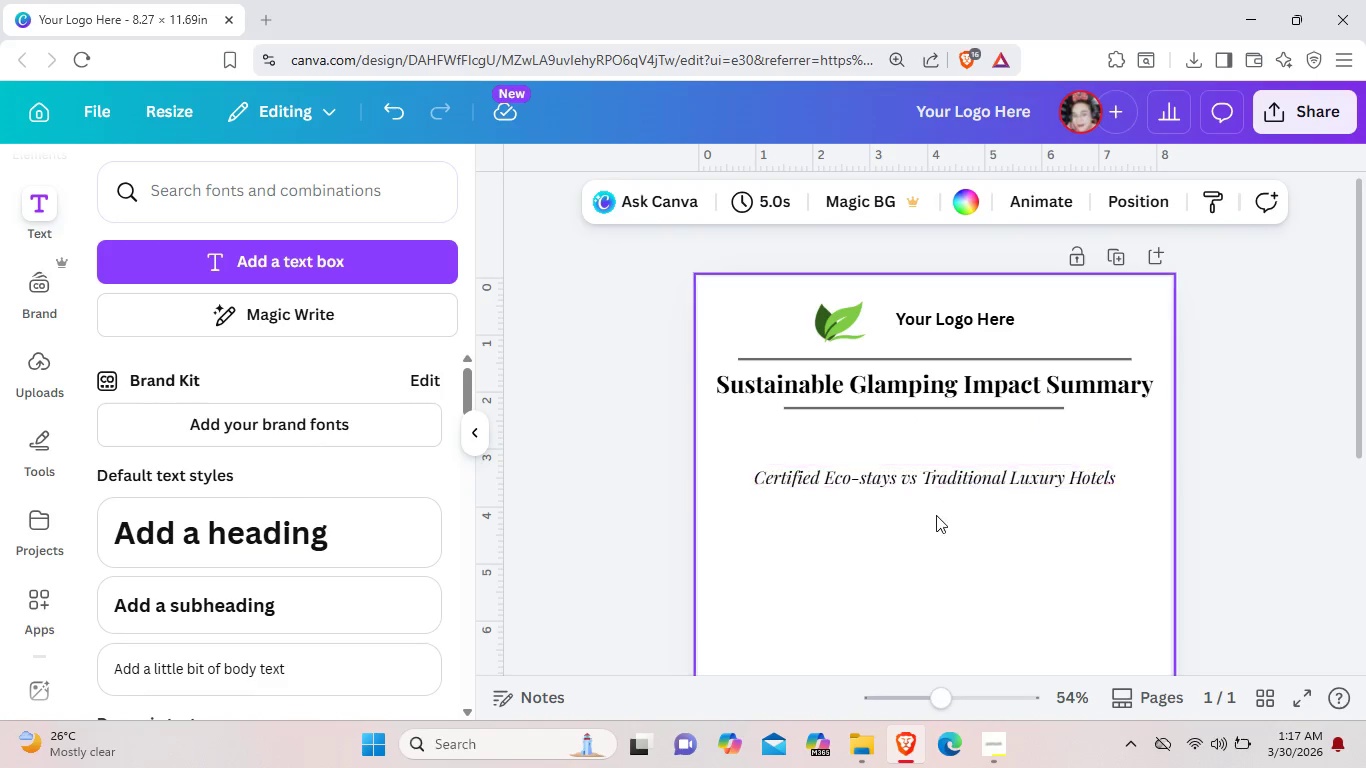 
left_click_drag(start_coordinate=[974, 470], to_coordinate=[966, 430])
 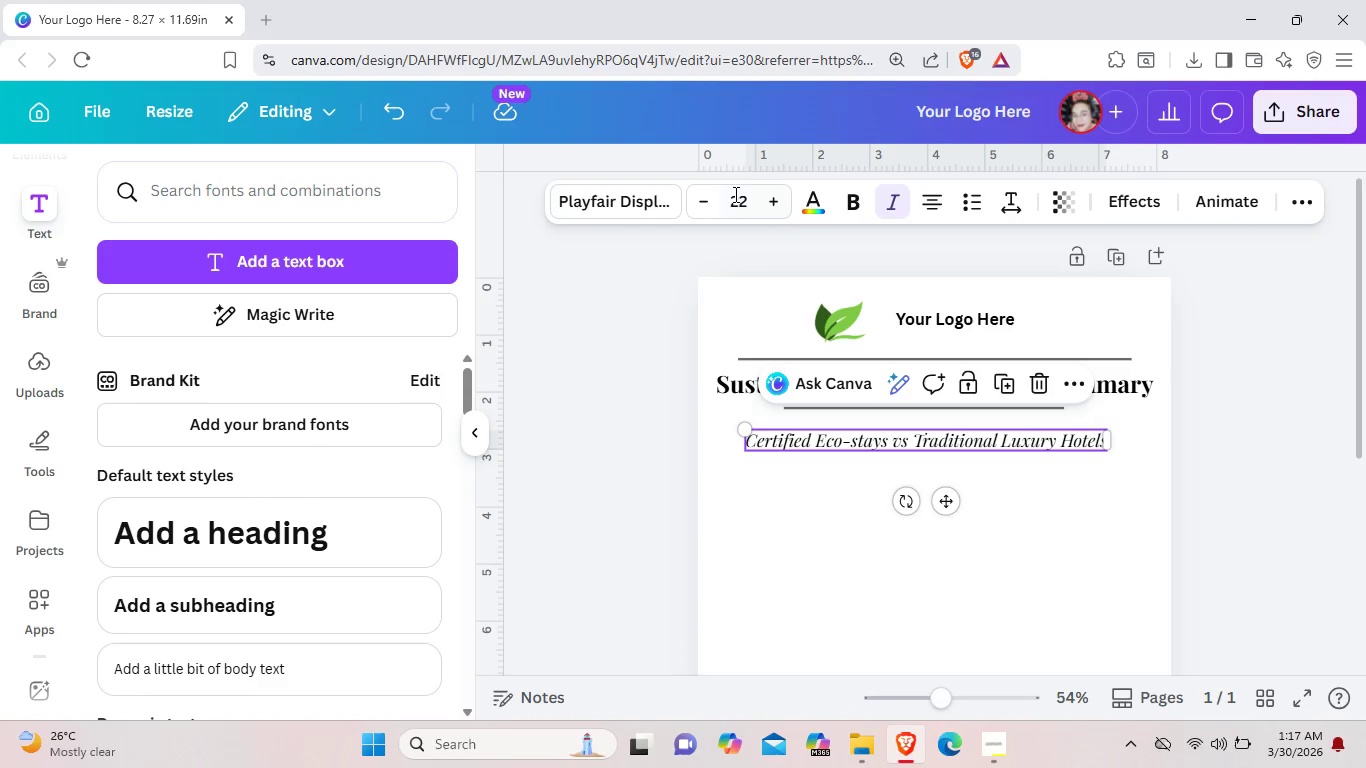 
left_click([710, 199])
 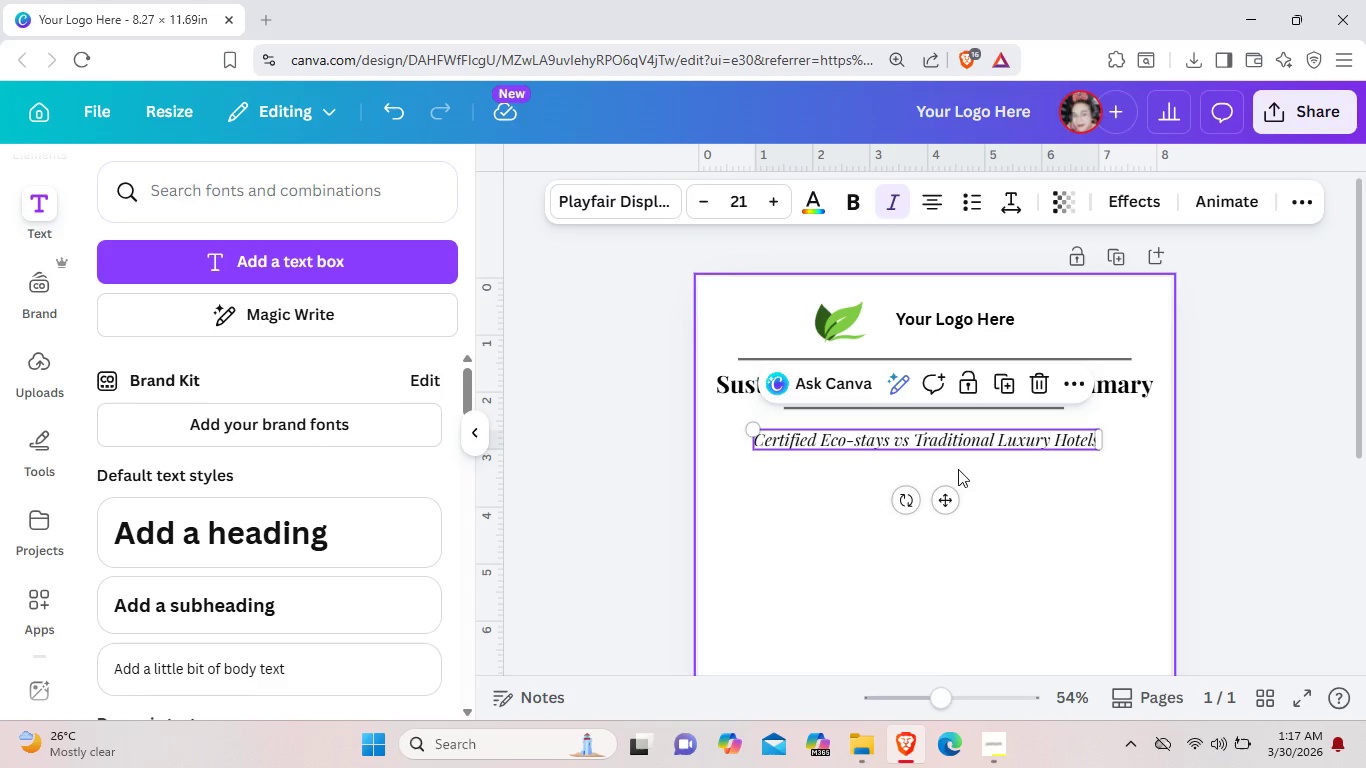 
left_click([966, 488])
 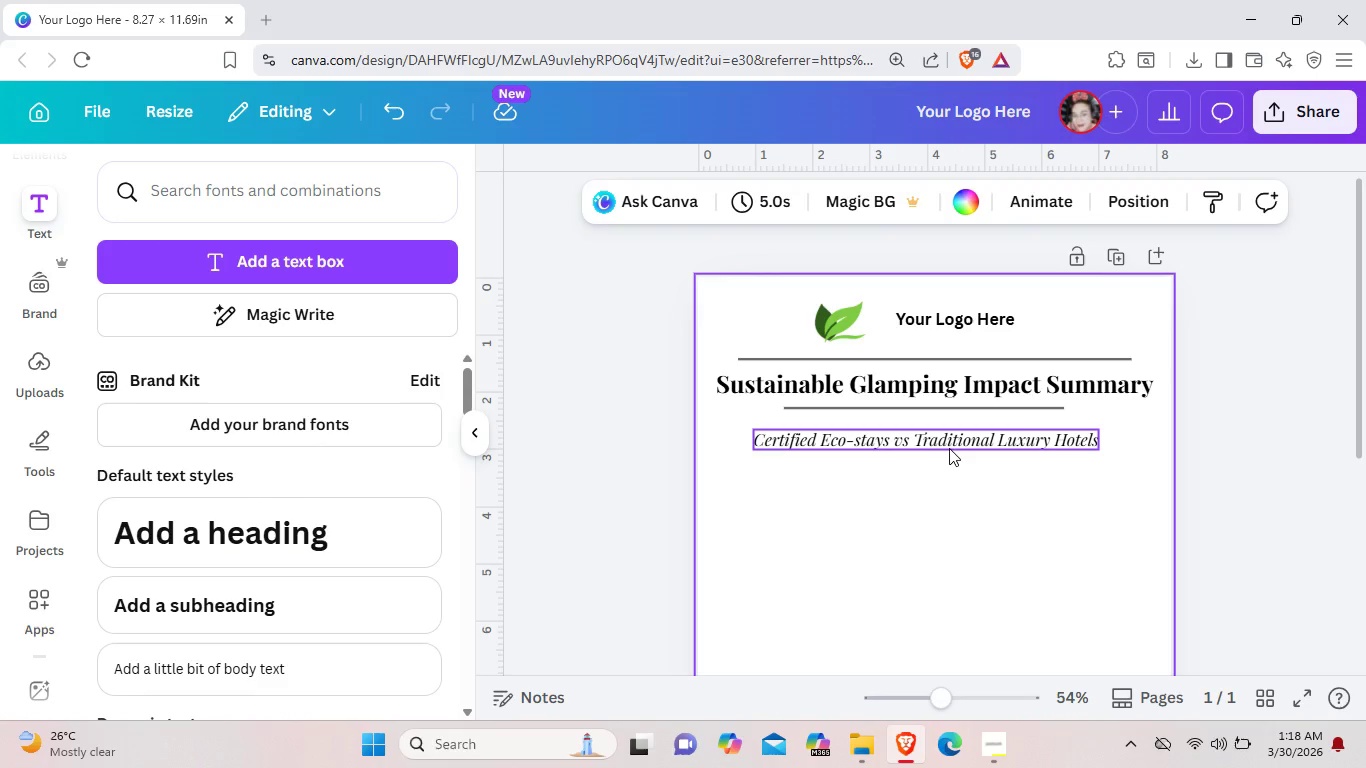 
left_click_drag(start_coordinate=[950, 445], to_coordinate=[950, 435])
 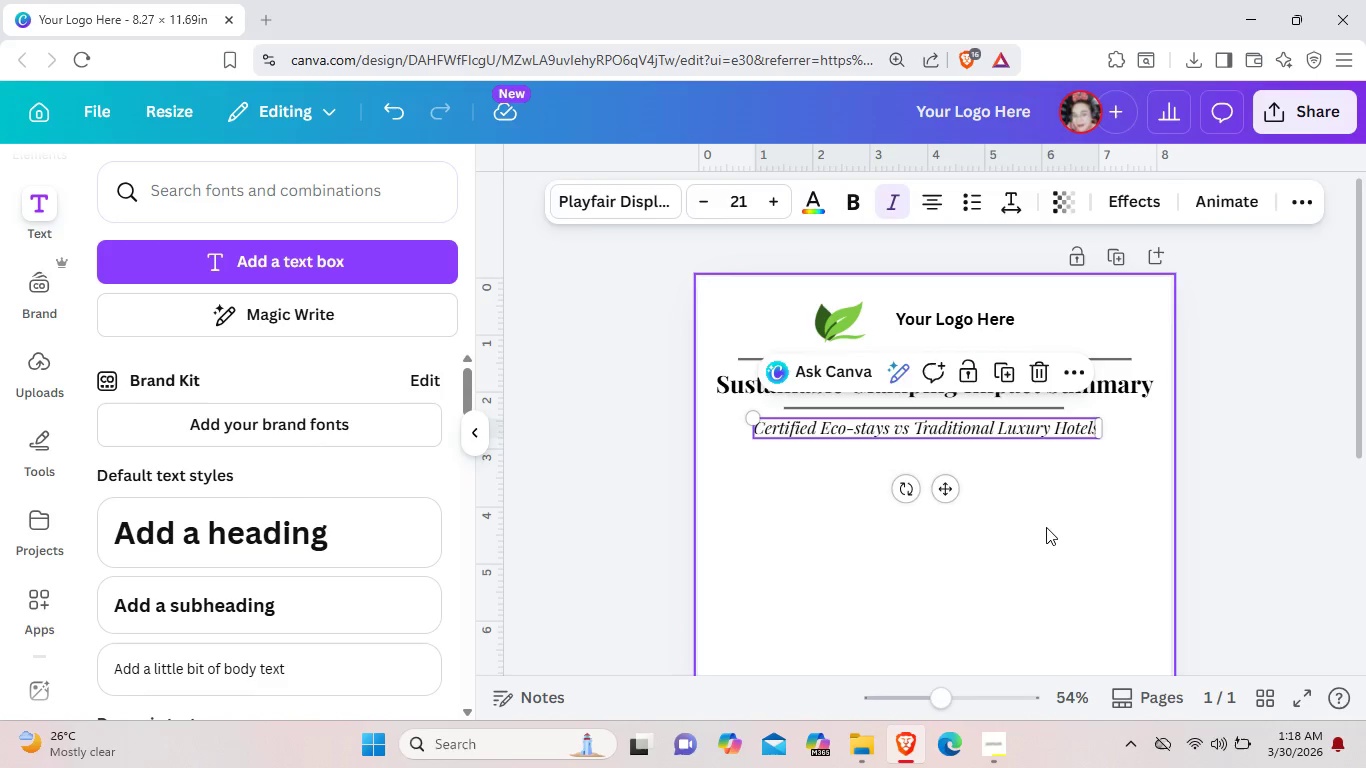 
left_click([1046, 527])
 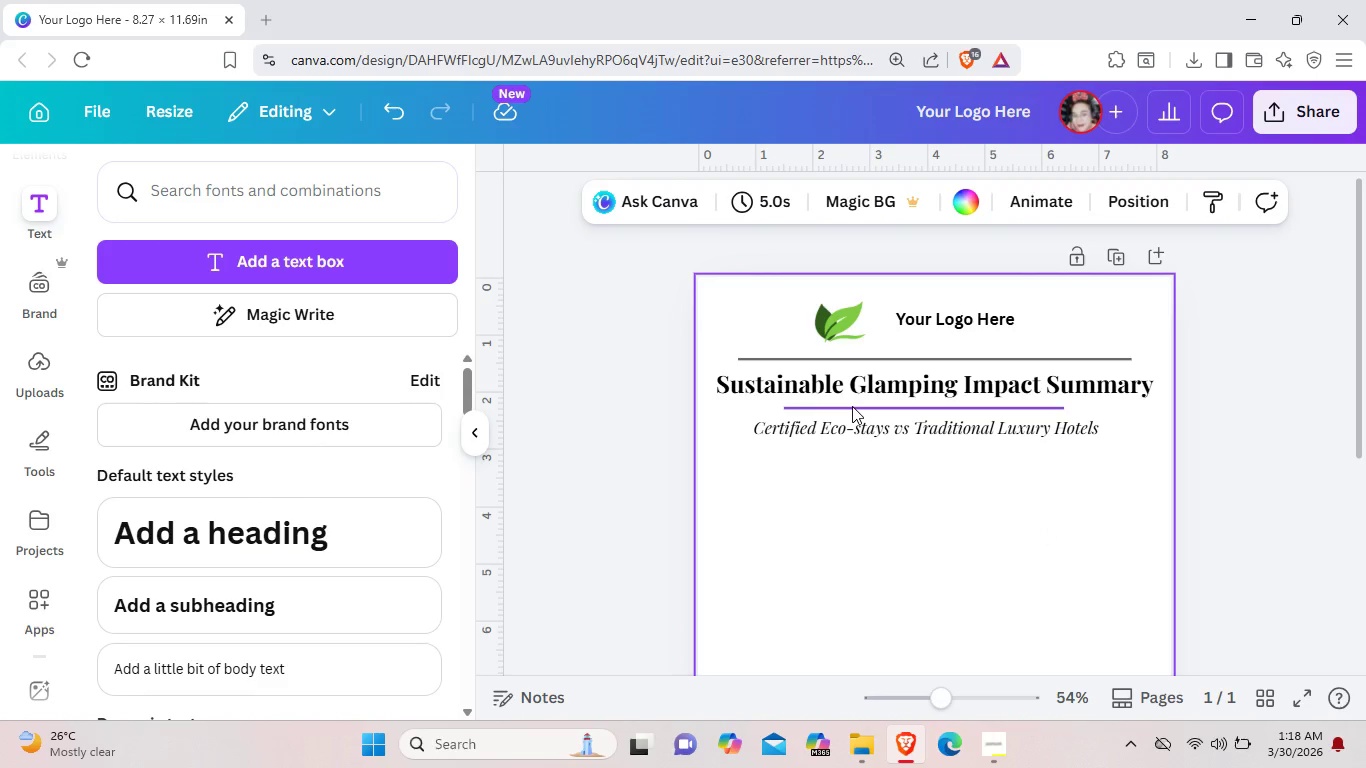 
wait(8.41)
 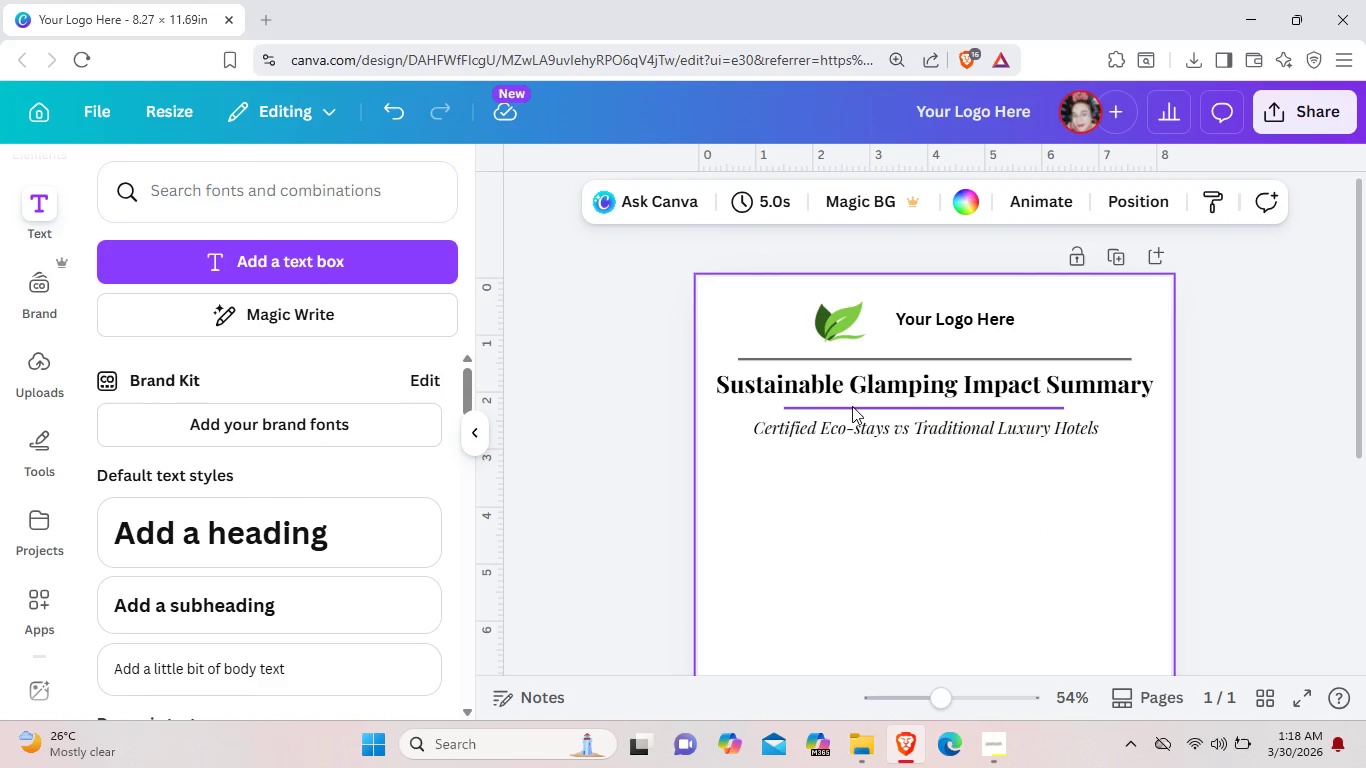 
left_click([937, 358])
 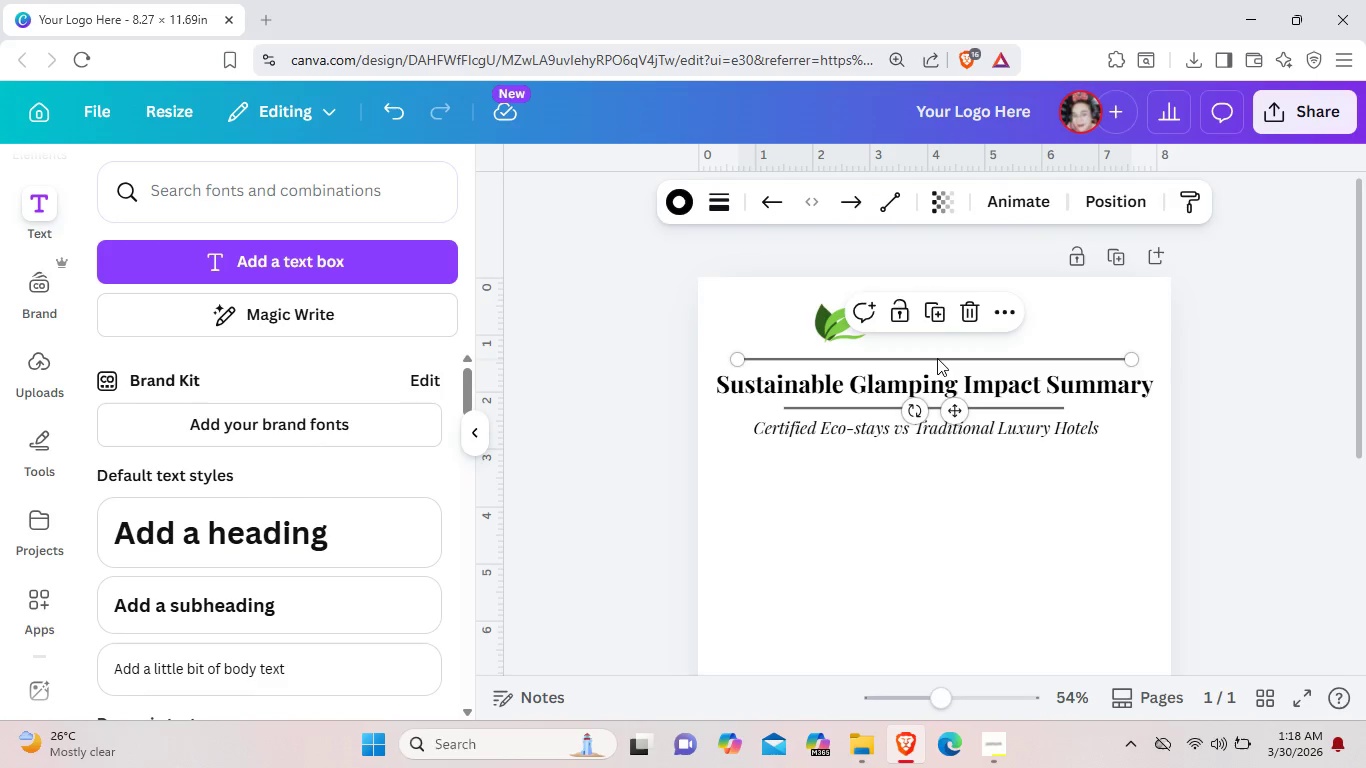 
key(Control+C)
 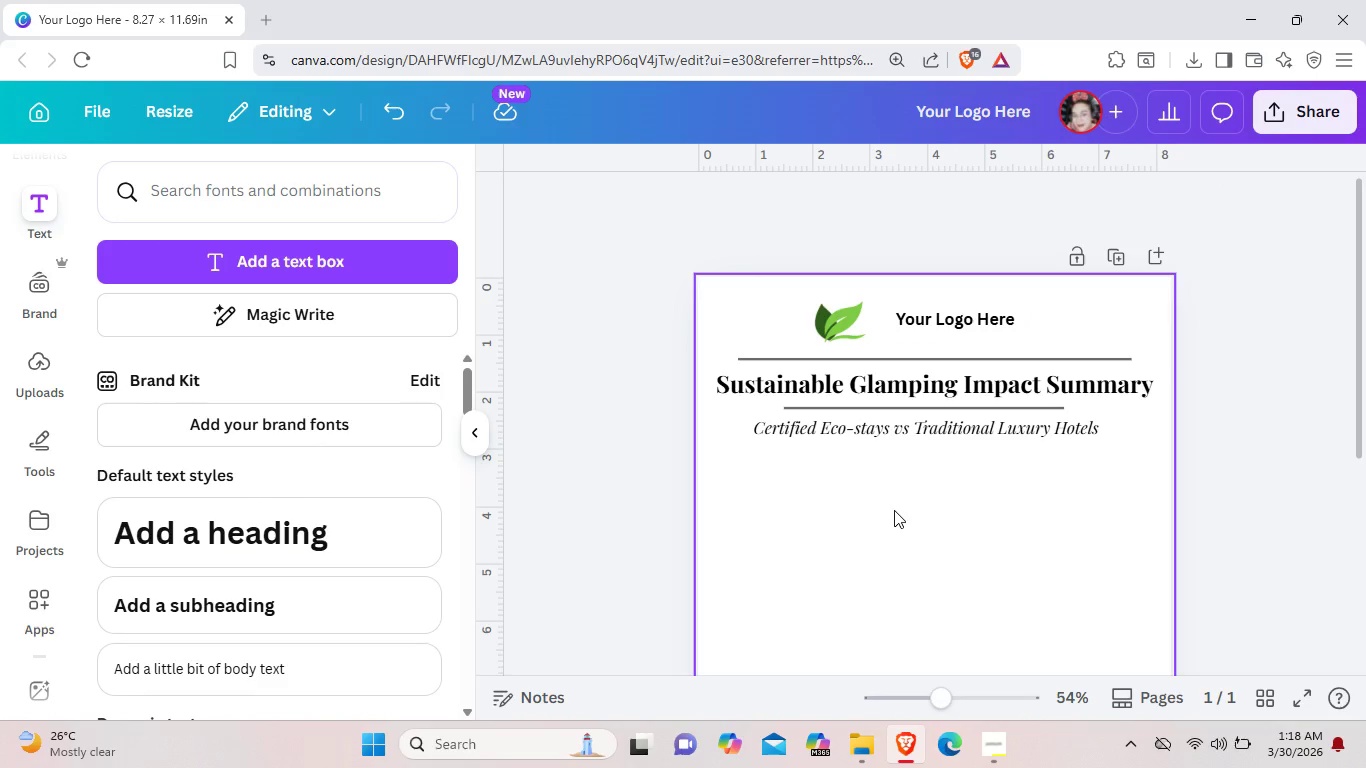 
key(Control+ControlLeft)
 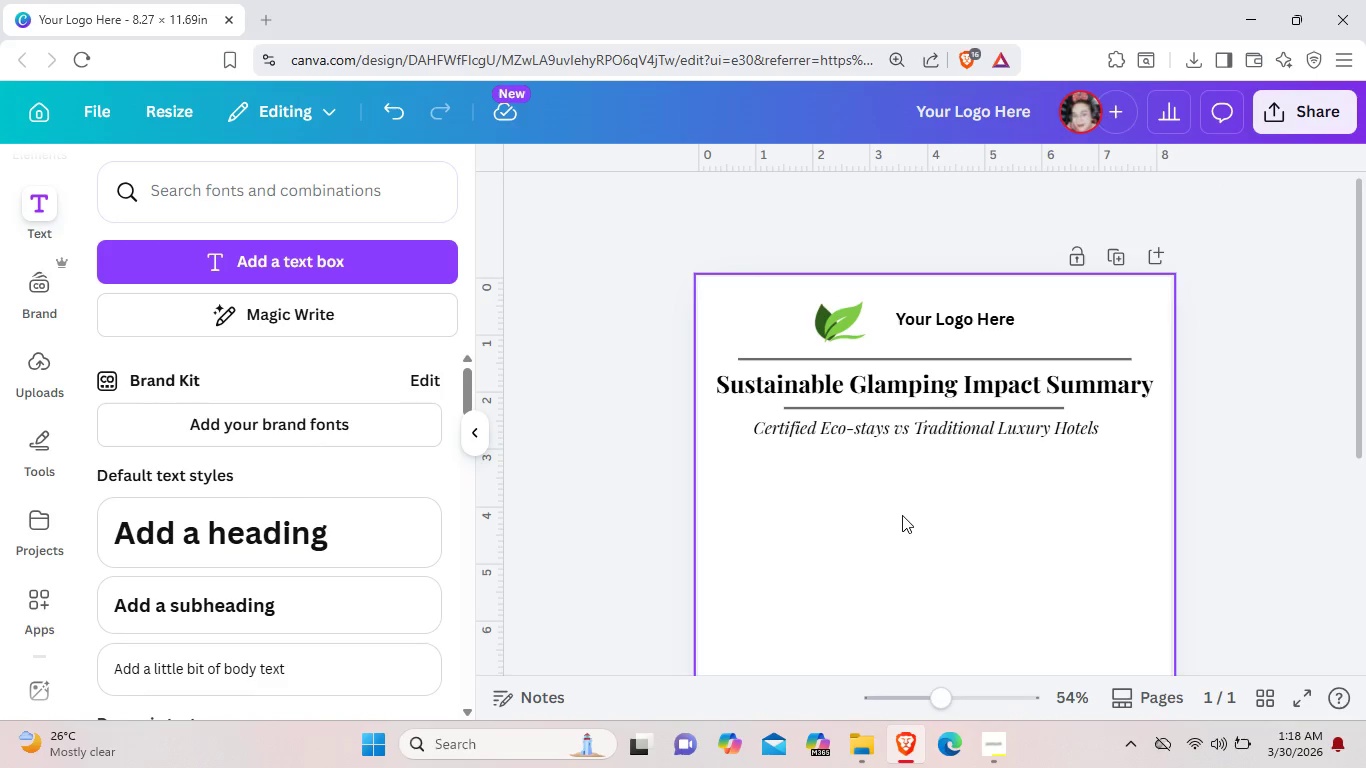 
key(Control+V)
 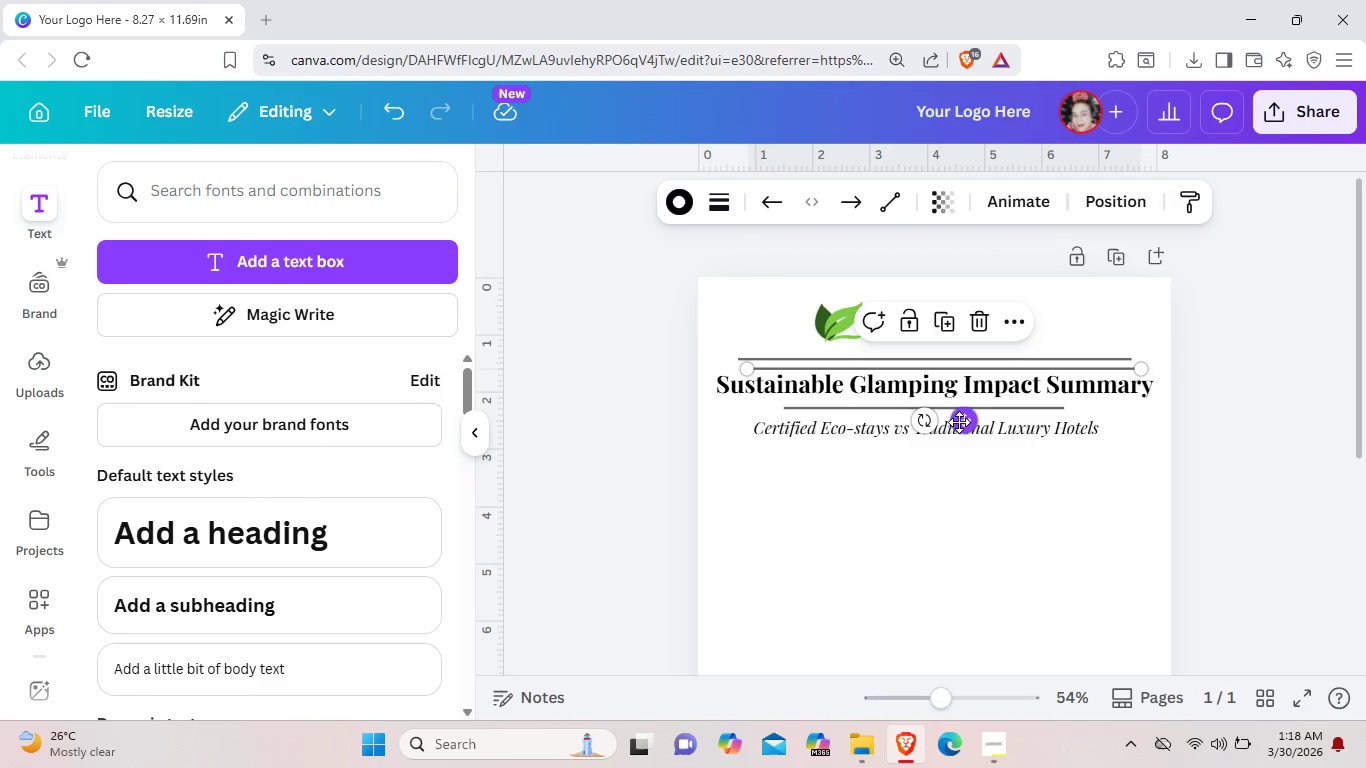 
left_click_drag(start_coordinate=[959, 422], to_coordinate=[950, 499])
 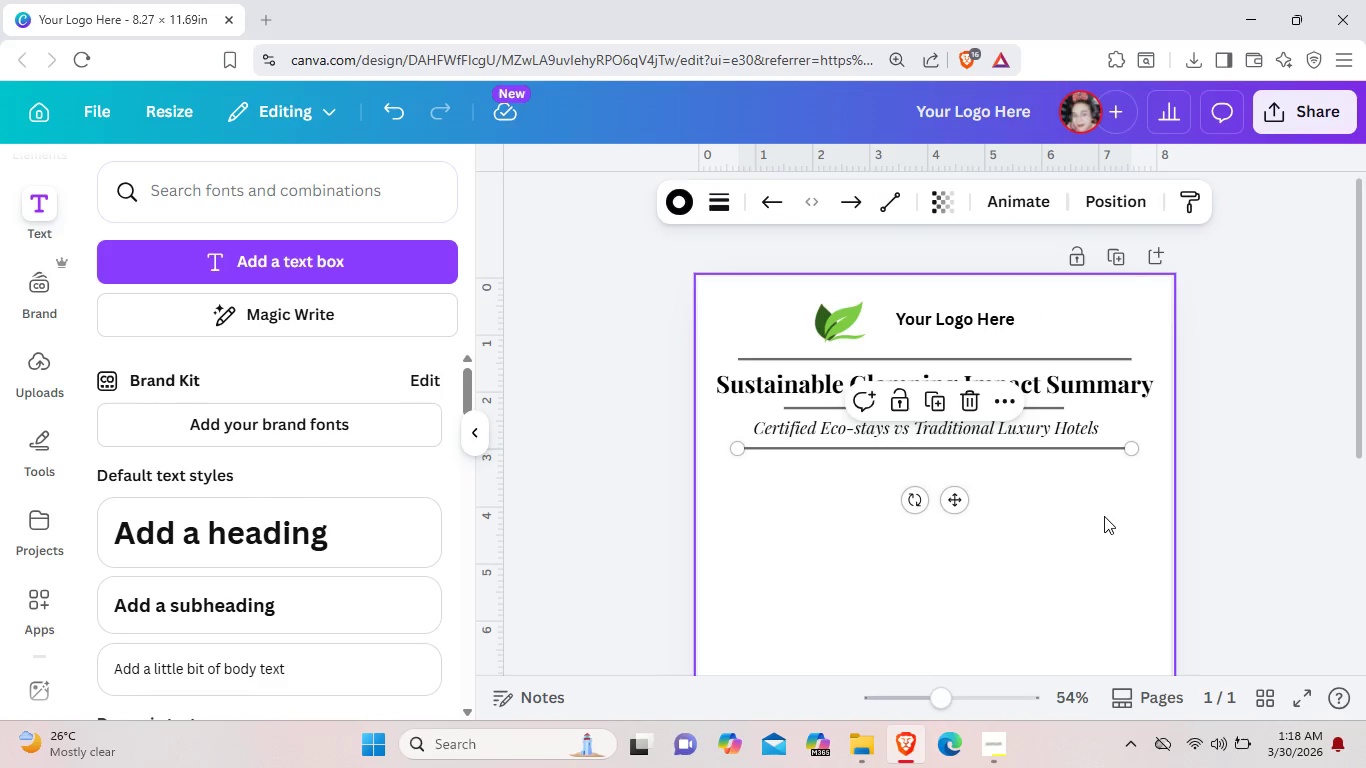 
left_click([1104, 516])
 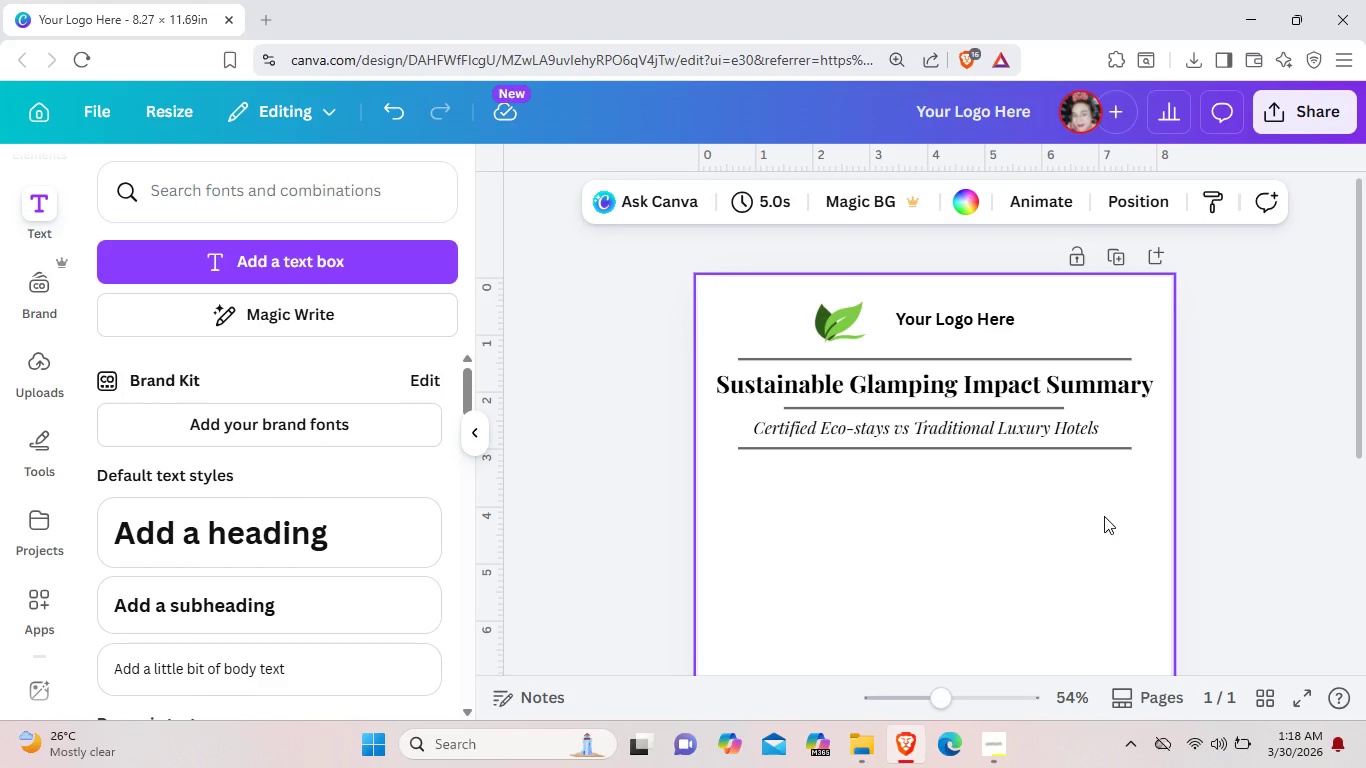 
wait(5.59)
 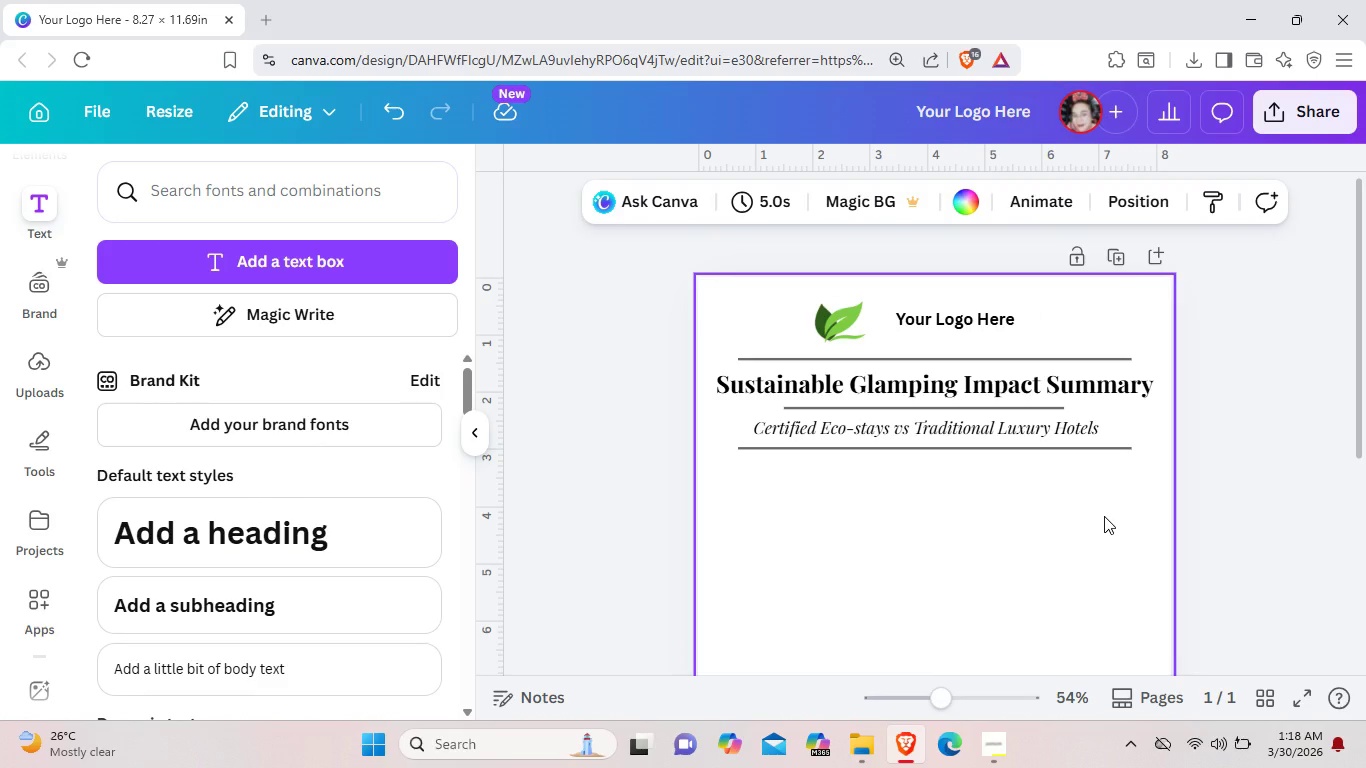 
left_click([1124, 381])
 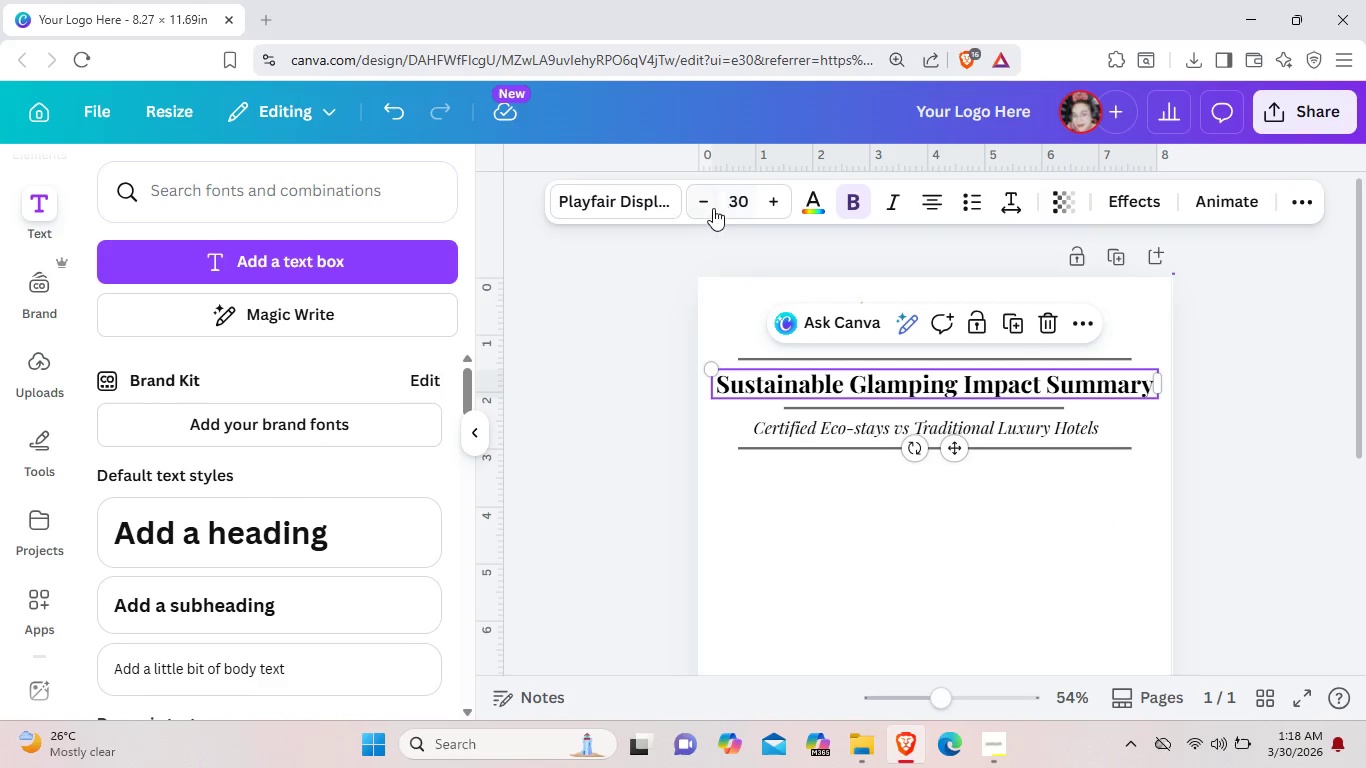 
left_click([710, 204])
 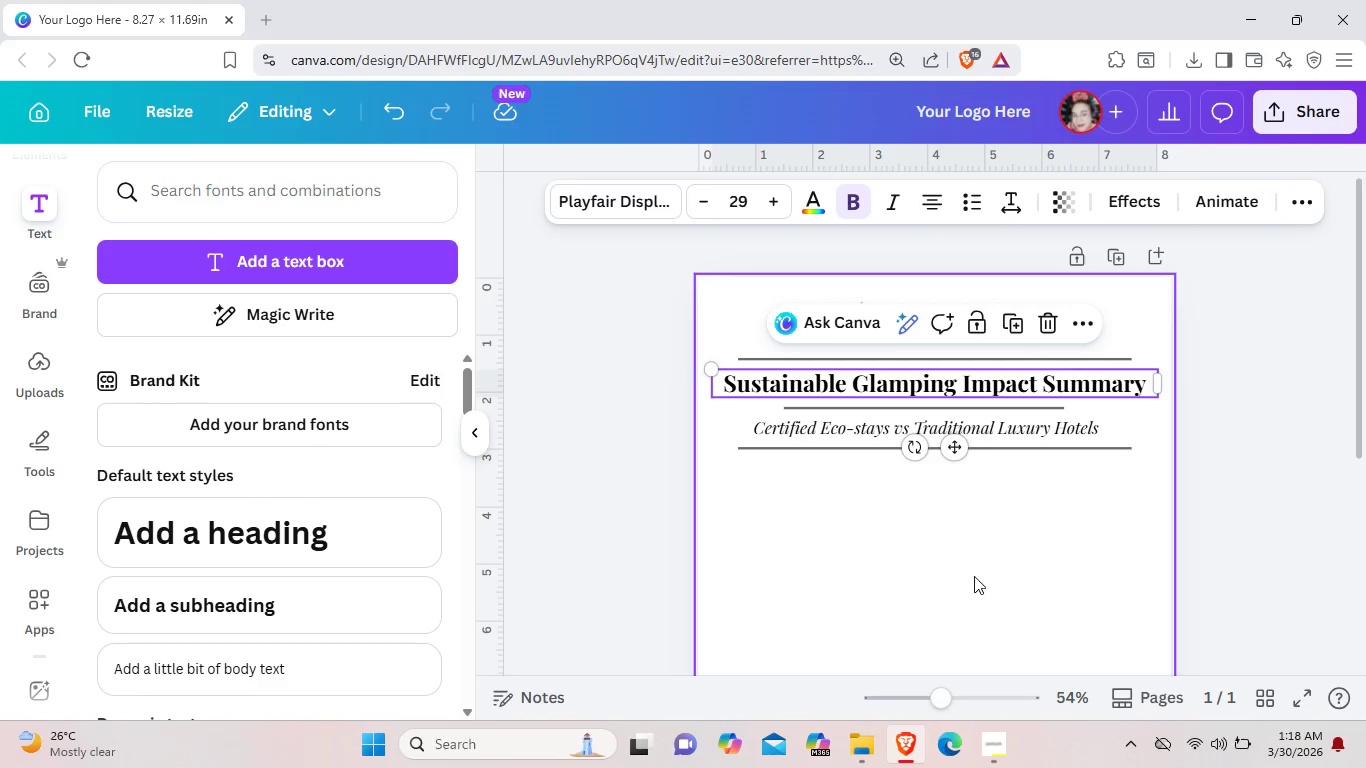 
left_click([974, 576])
 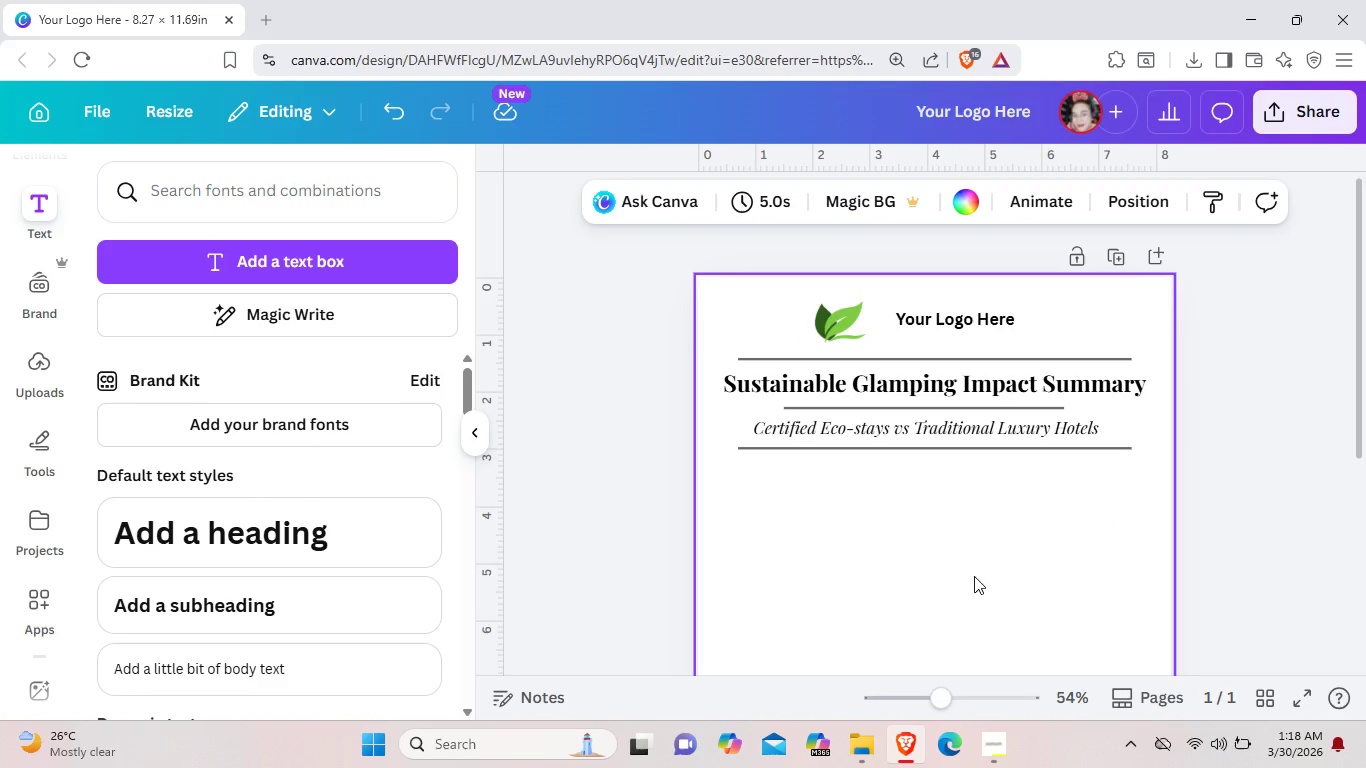 
left_click([977, 377])
 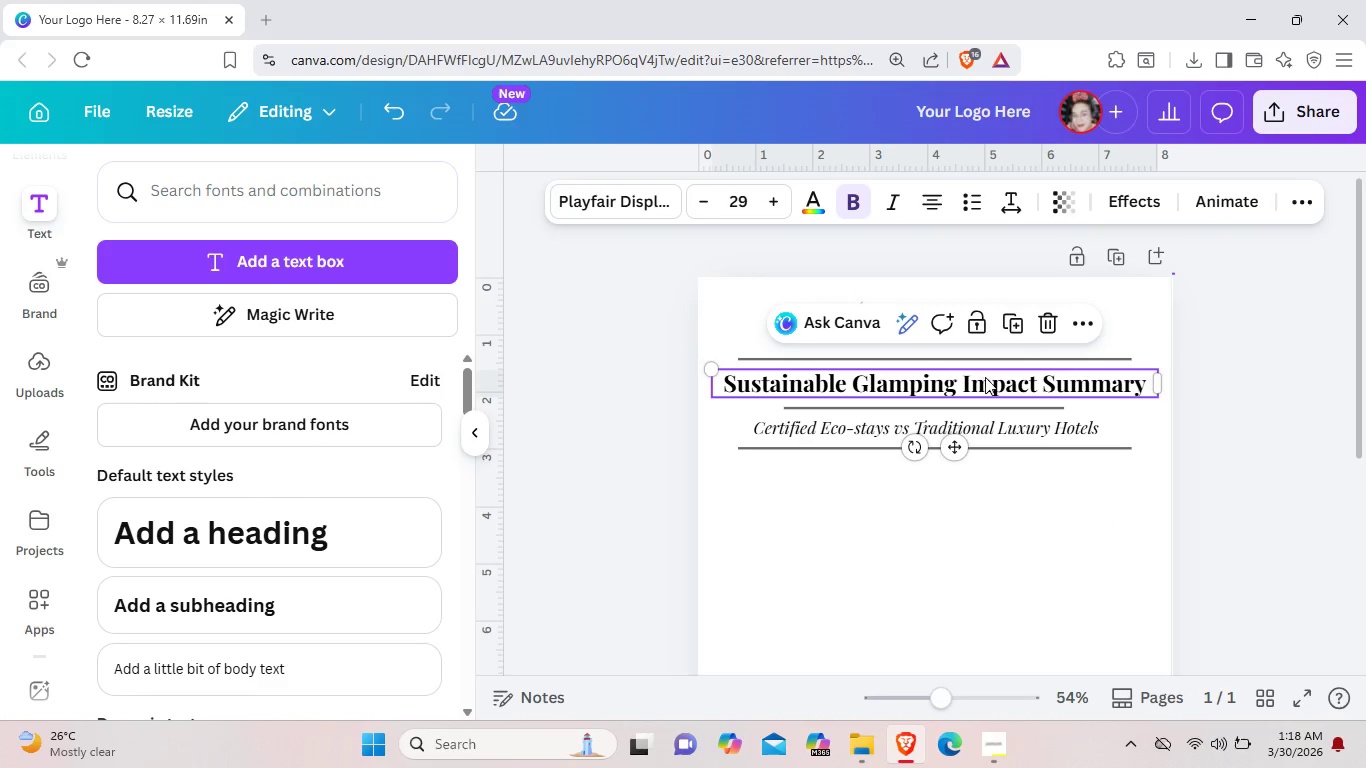 
left_click([960, 354])
 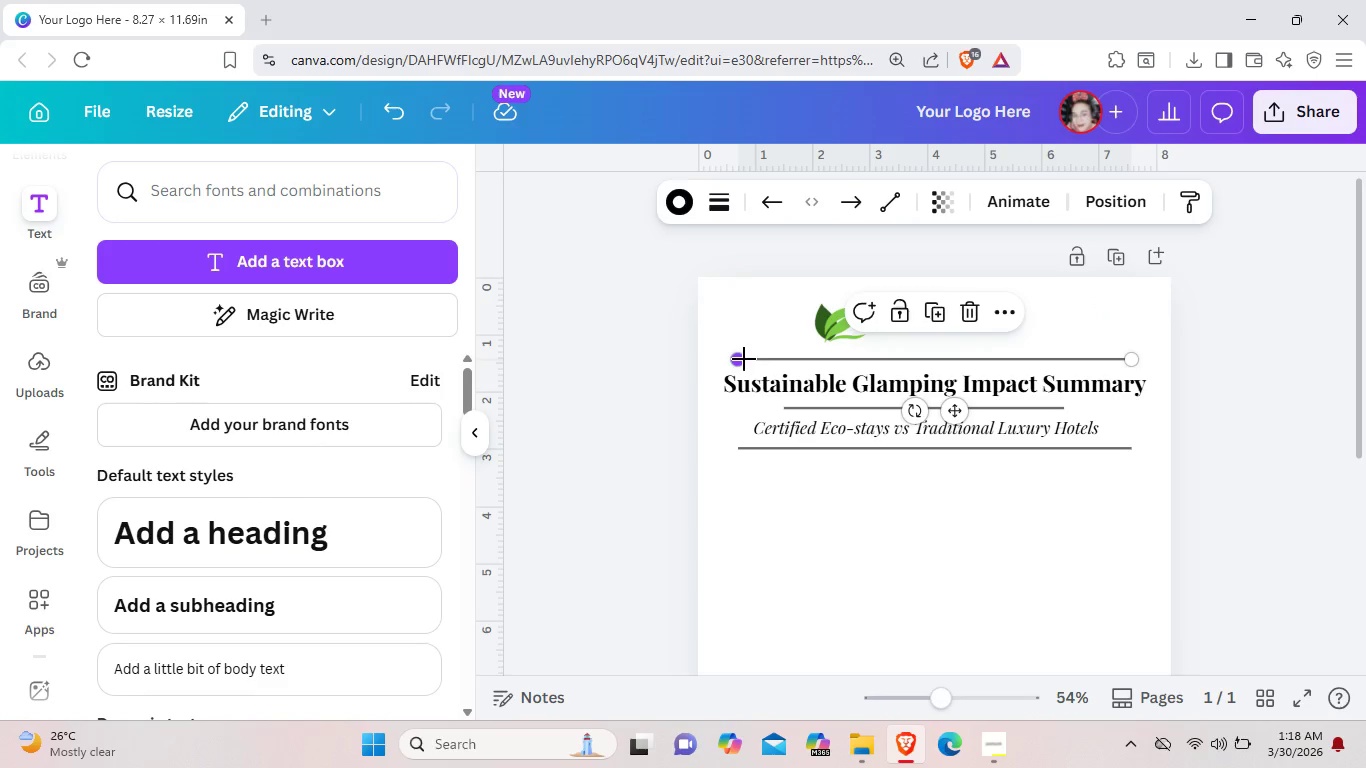 
left_click_drag(start_coordinate=[740, 359], to_coordinate=[727, 359])
 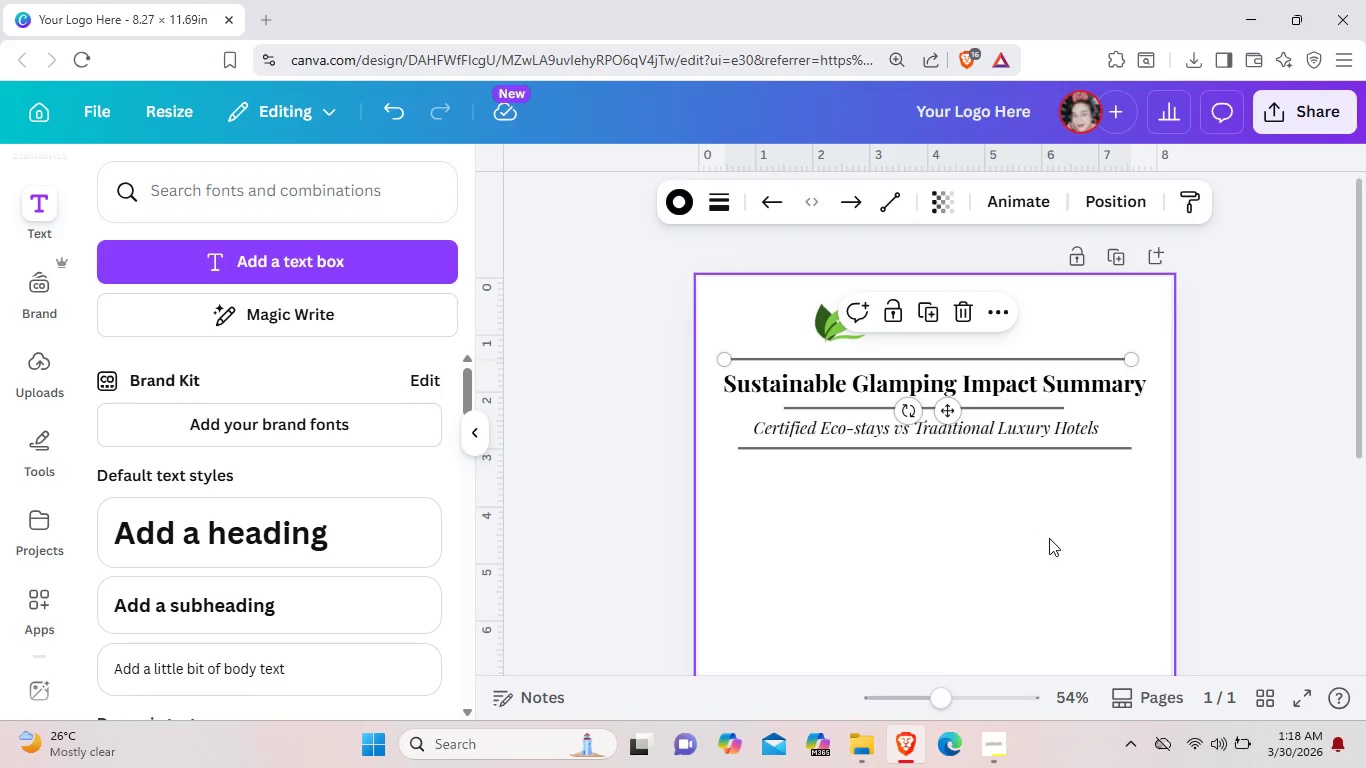 
left_click([1049, 538])
 